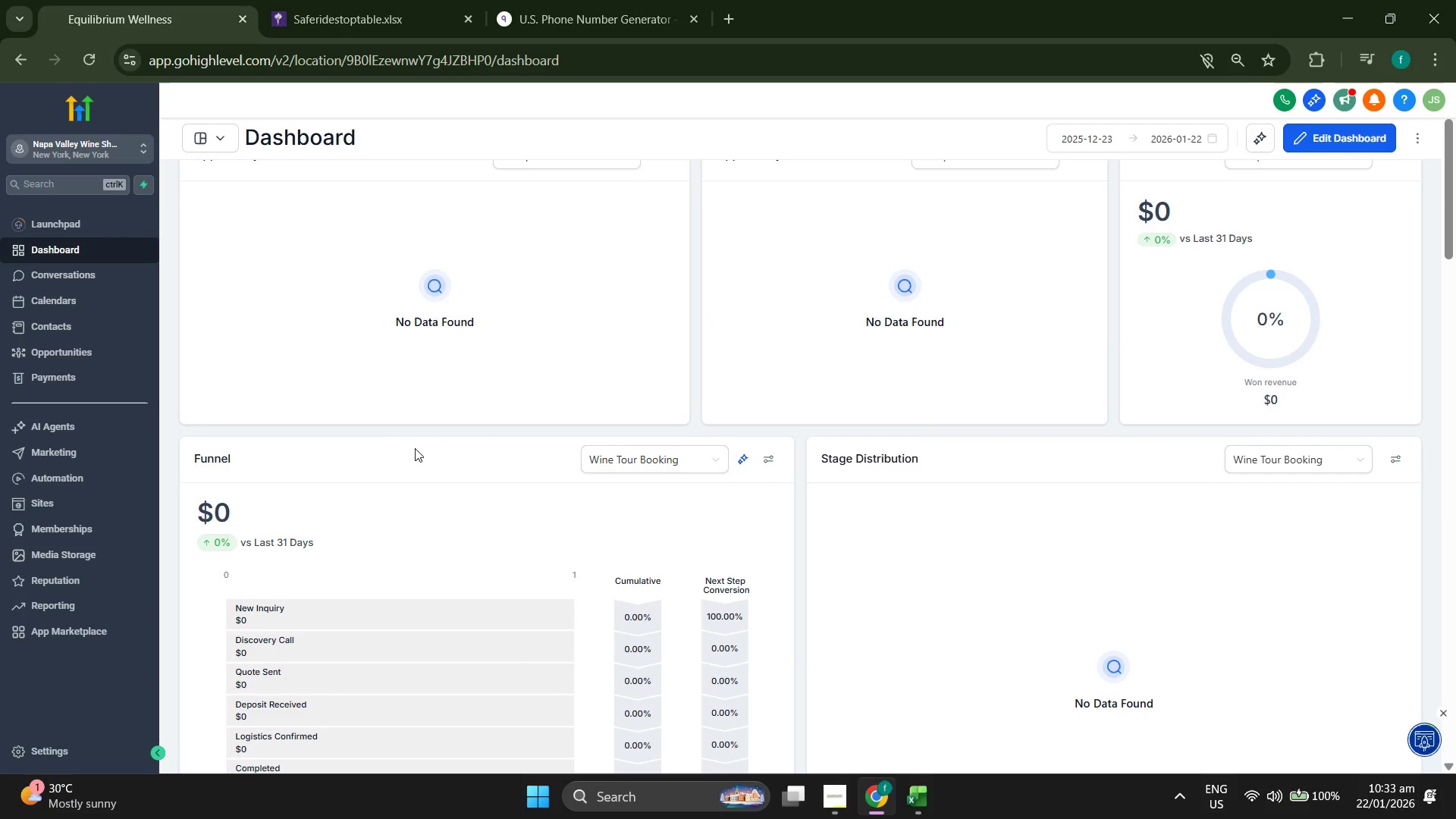 
scroll: coordinate [419, 443], scroll_direction: down, amount: 3.0
 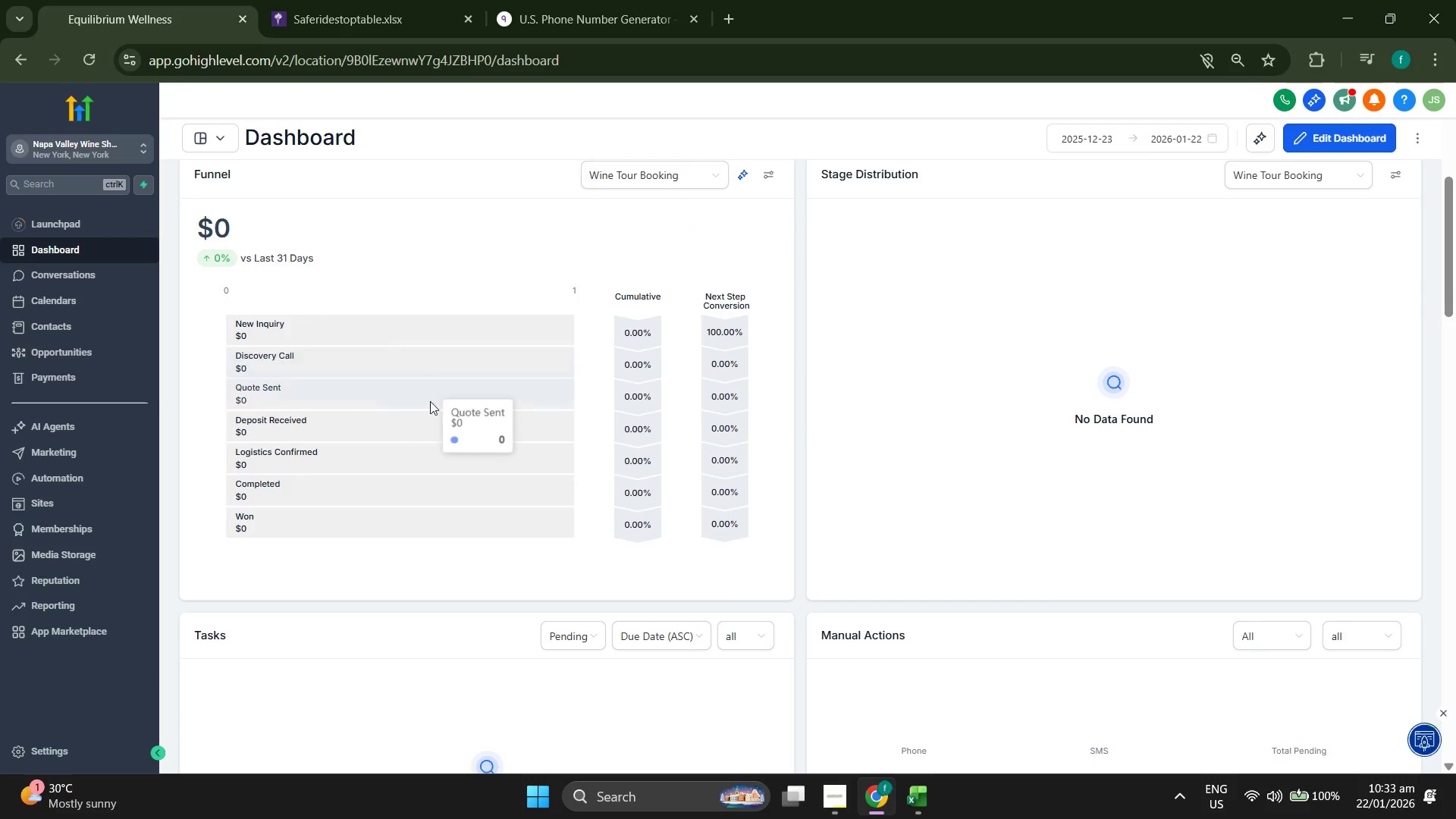 
wait(5.44)
 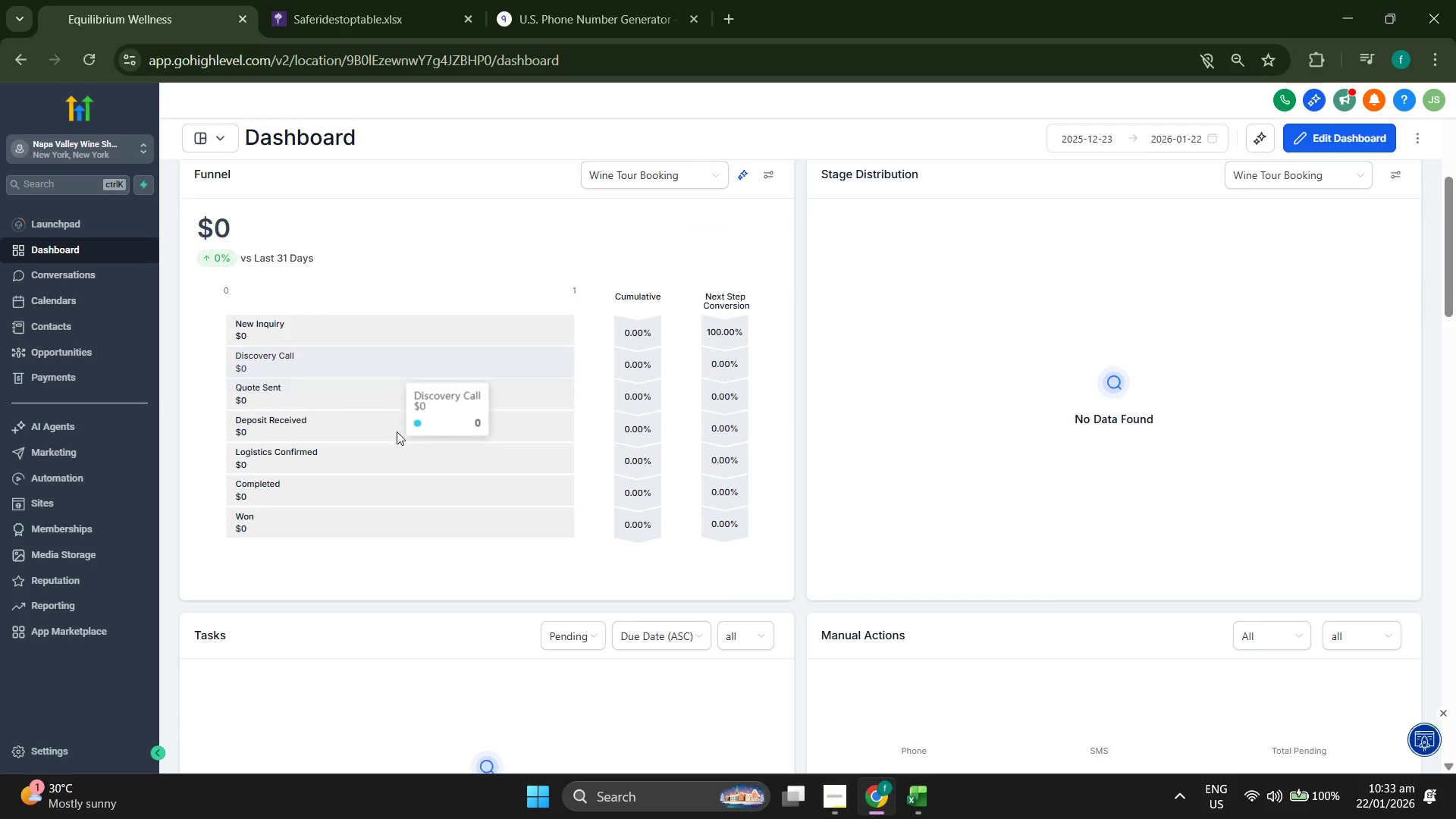 
left_click([67, 741])
 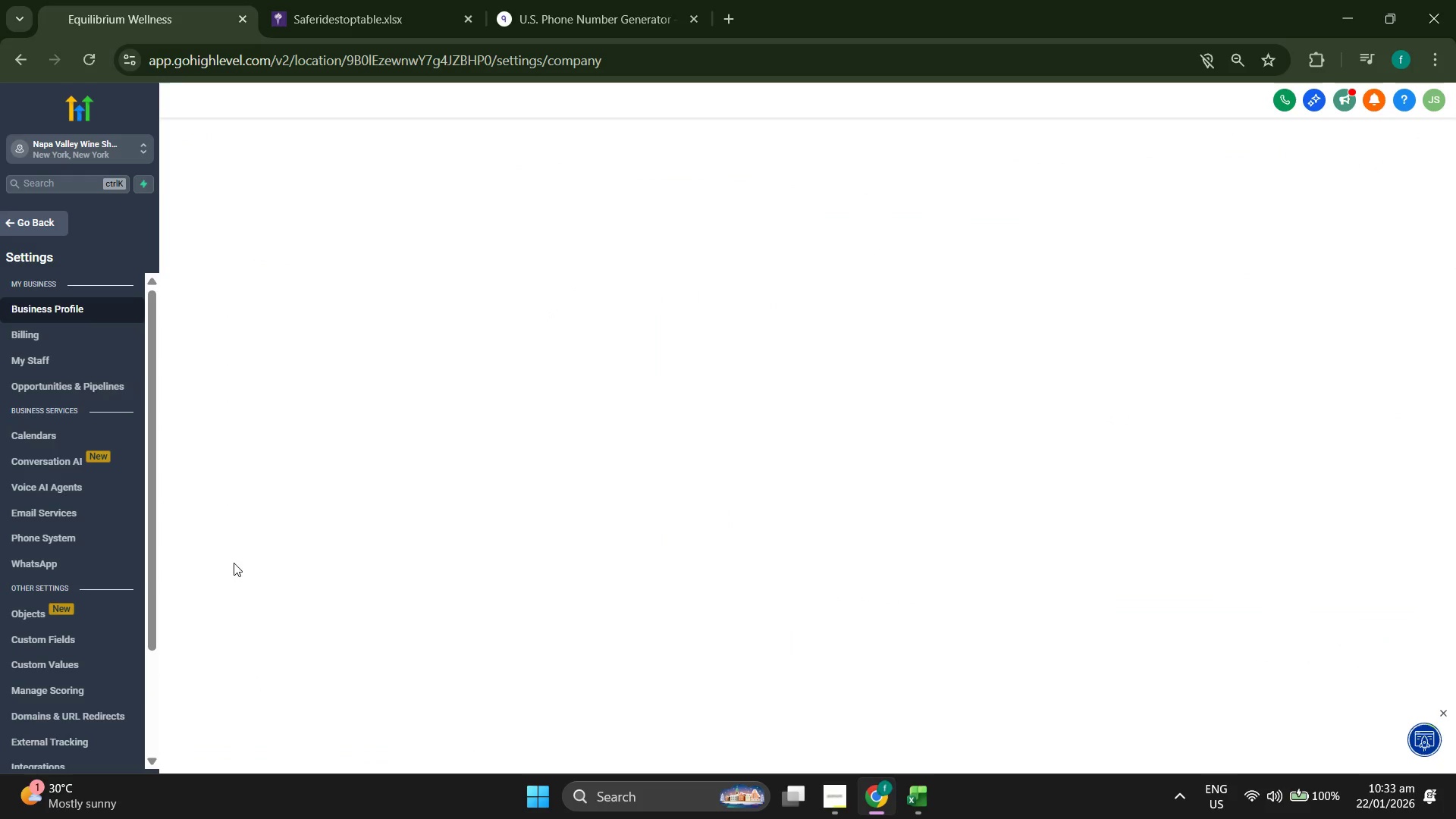 
scroll: coordinate [124, 521], scroll_direction: down, amount: 3.0
 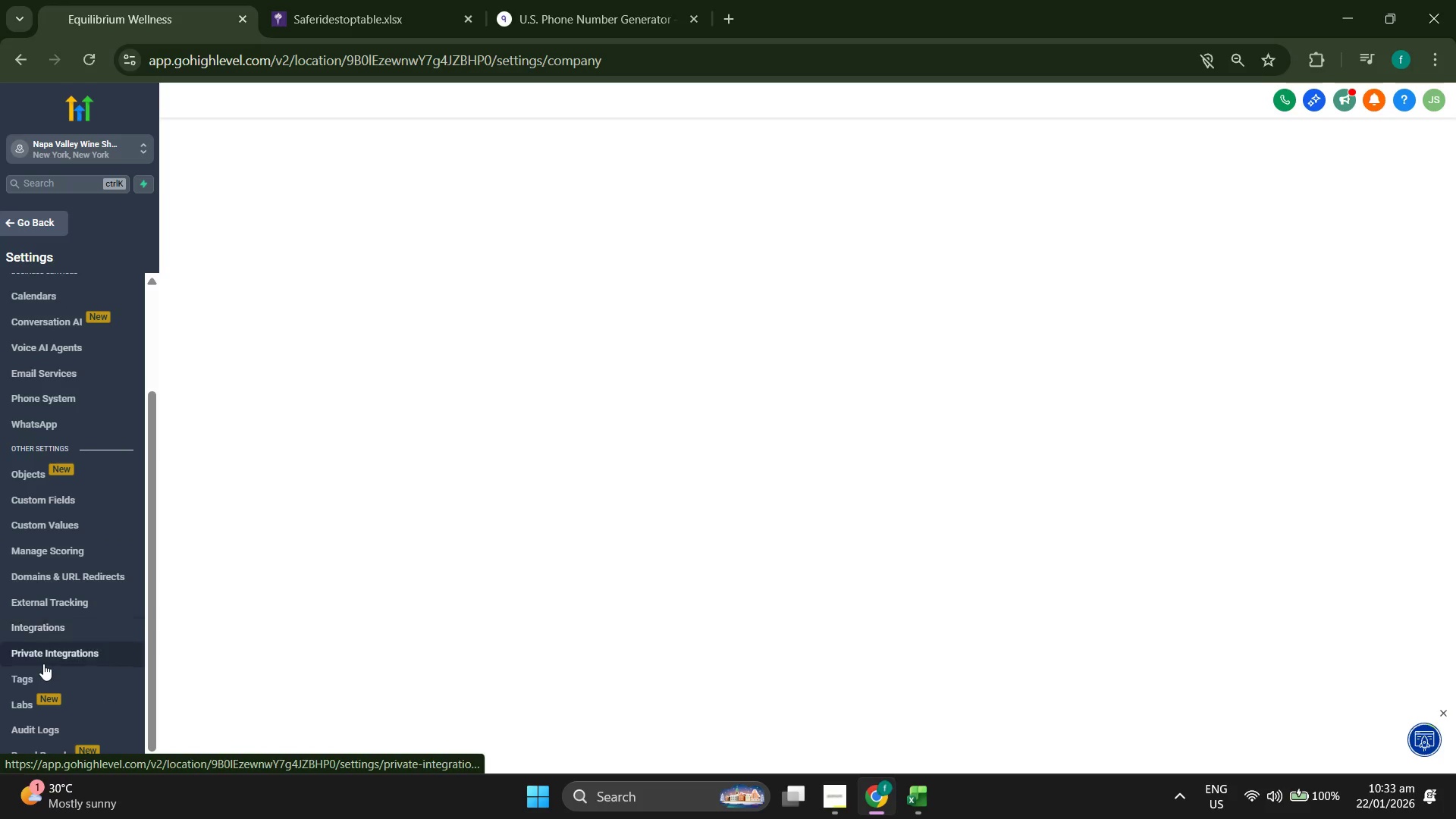 
left_click([43, 669])
 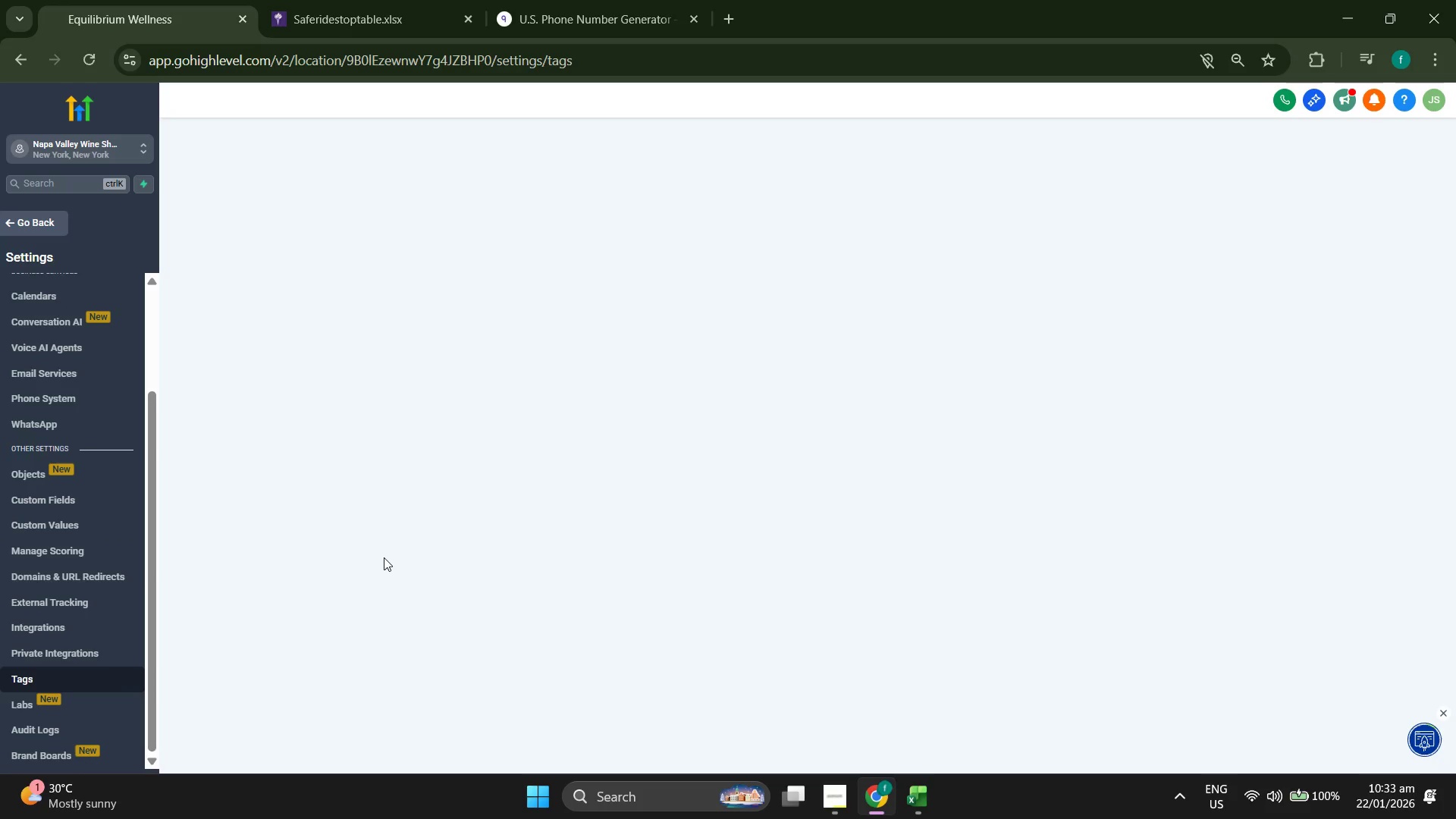 
wait(10.48)
 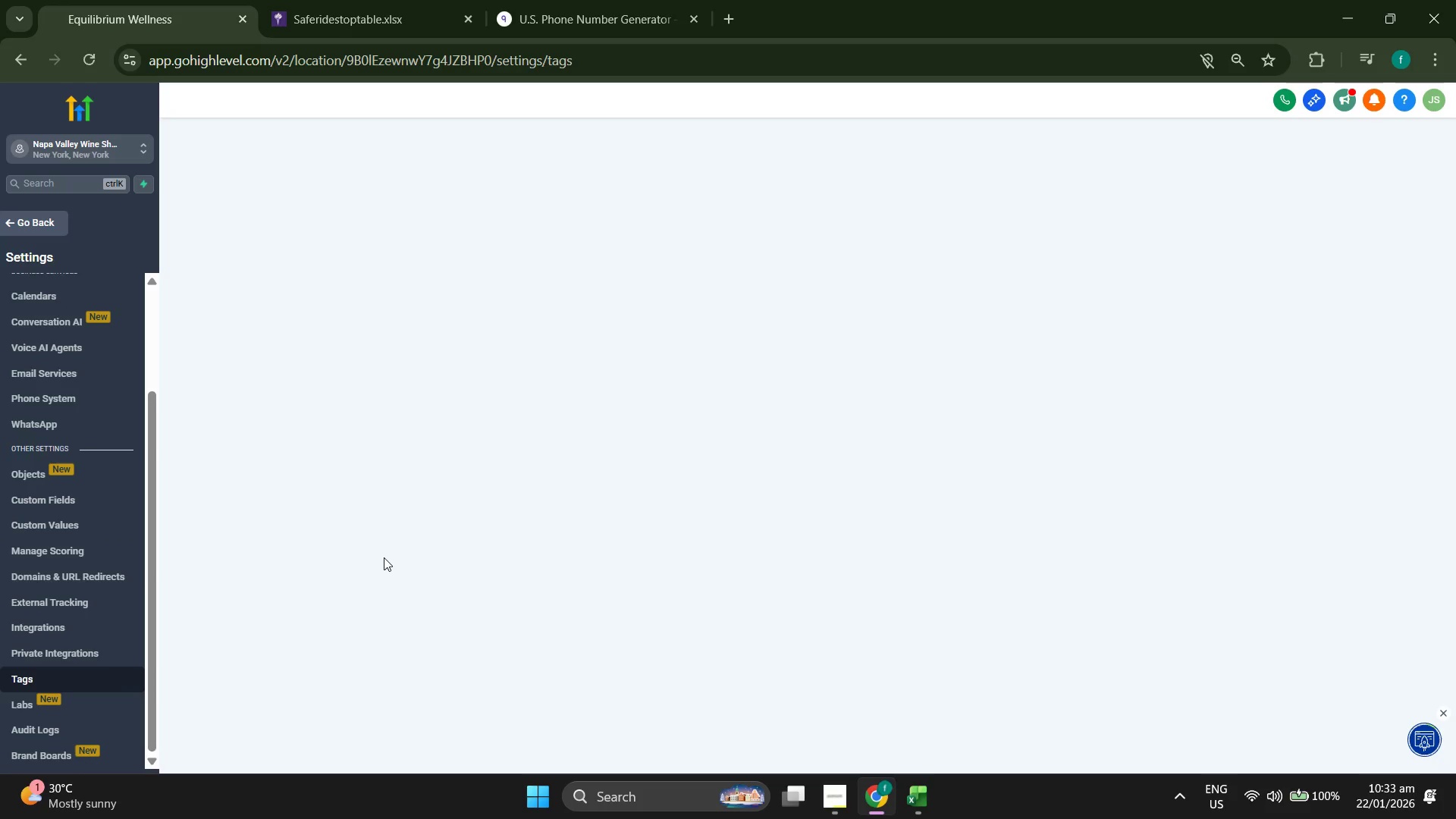 
left_click([1410, 152])
 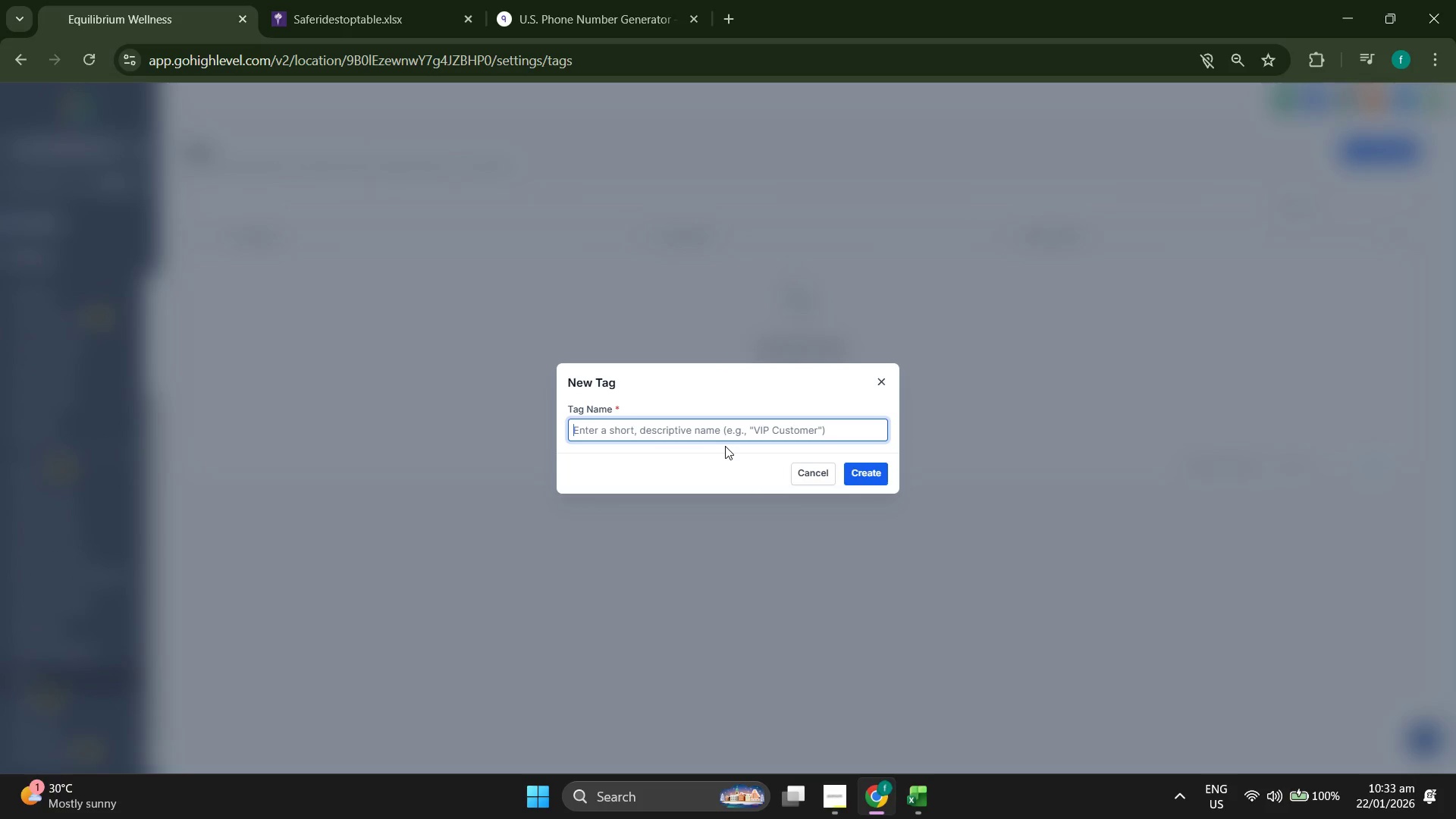 
type(Standard Inquiryu)
key(Backspace)
key(Backspace)
type(y)
 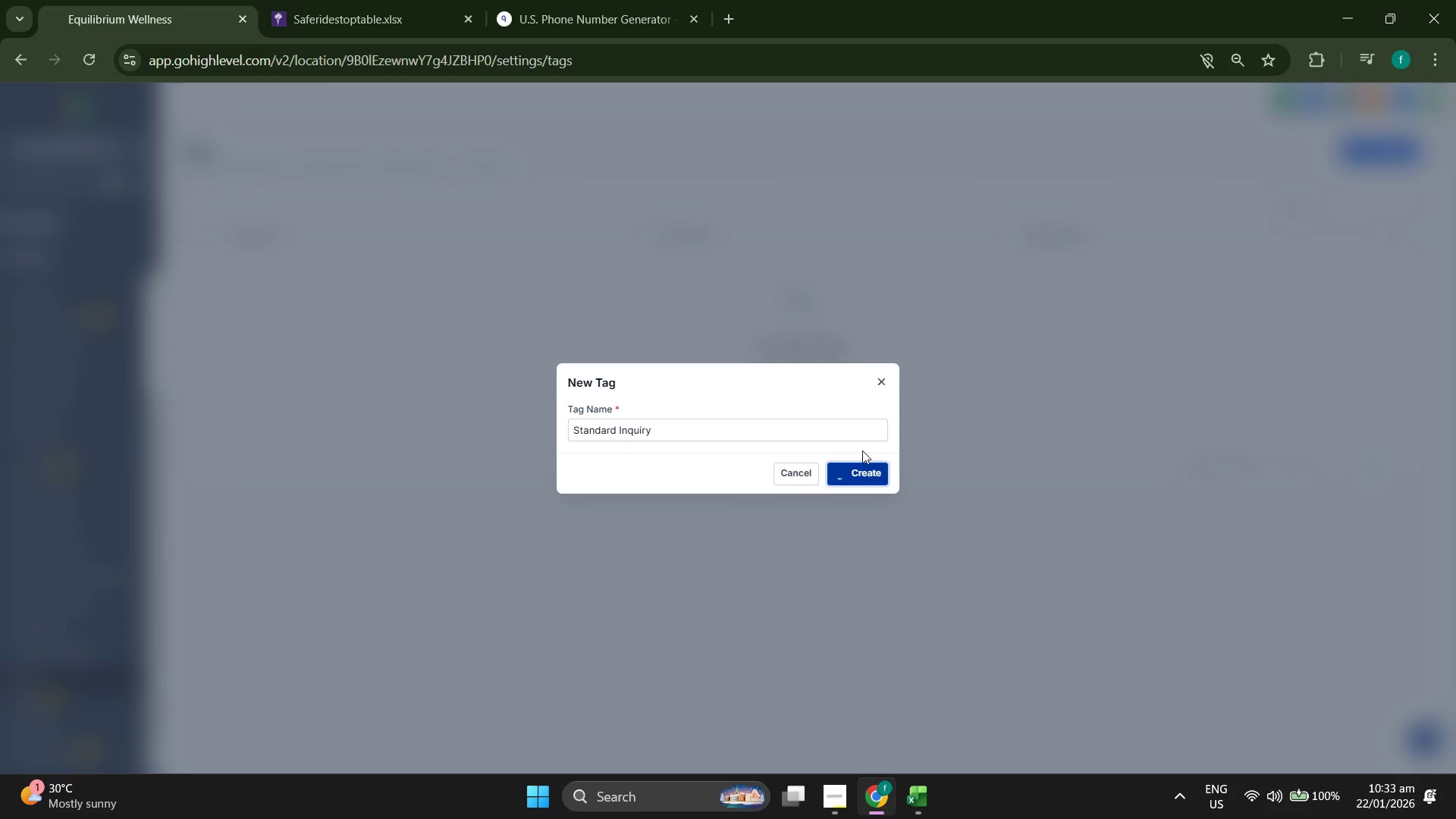 
wait(9.95)
 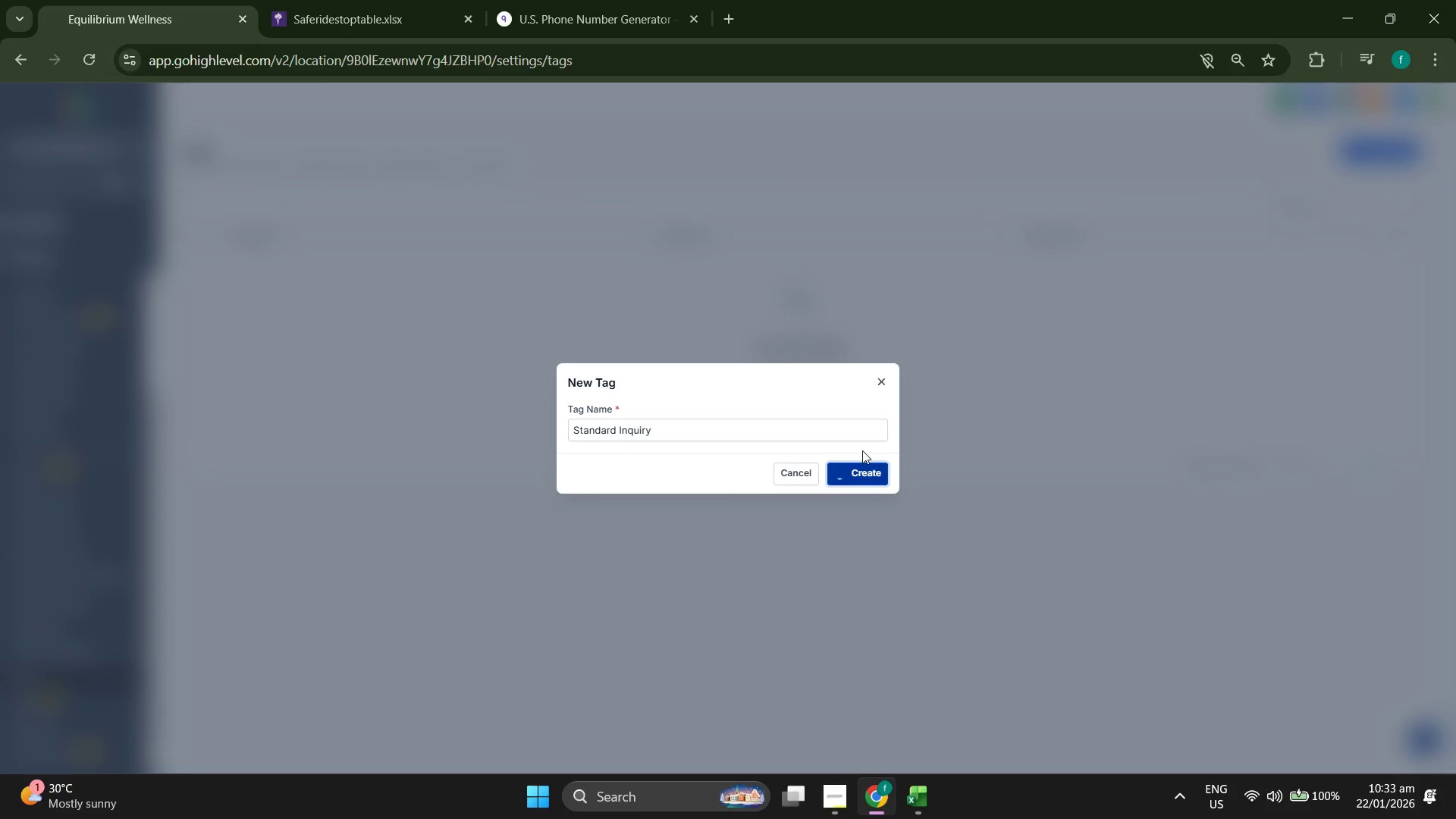 
left_click([1411, 153])
 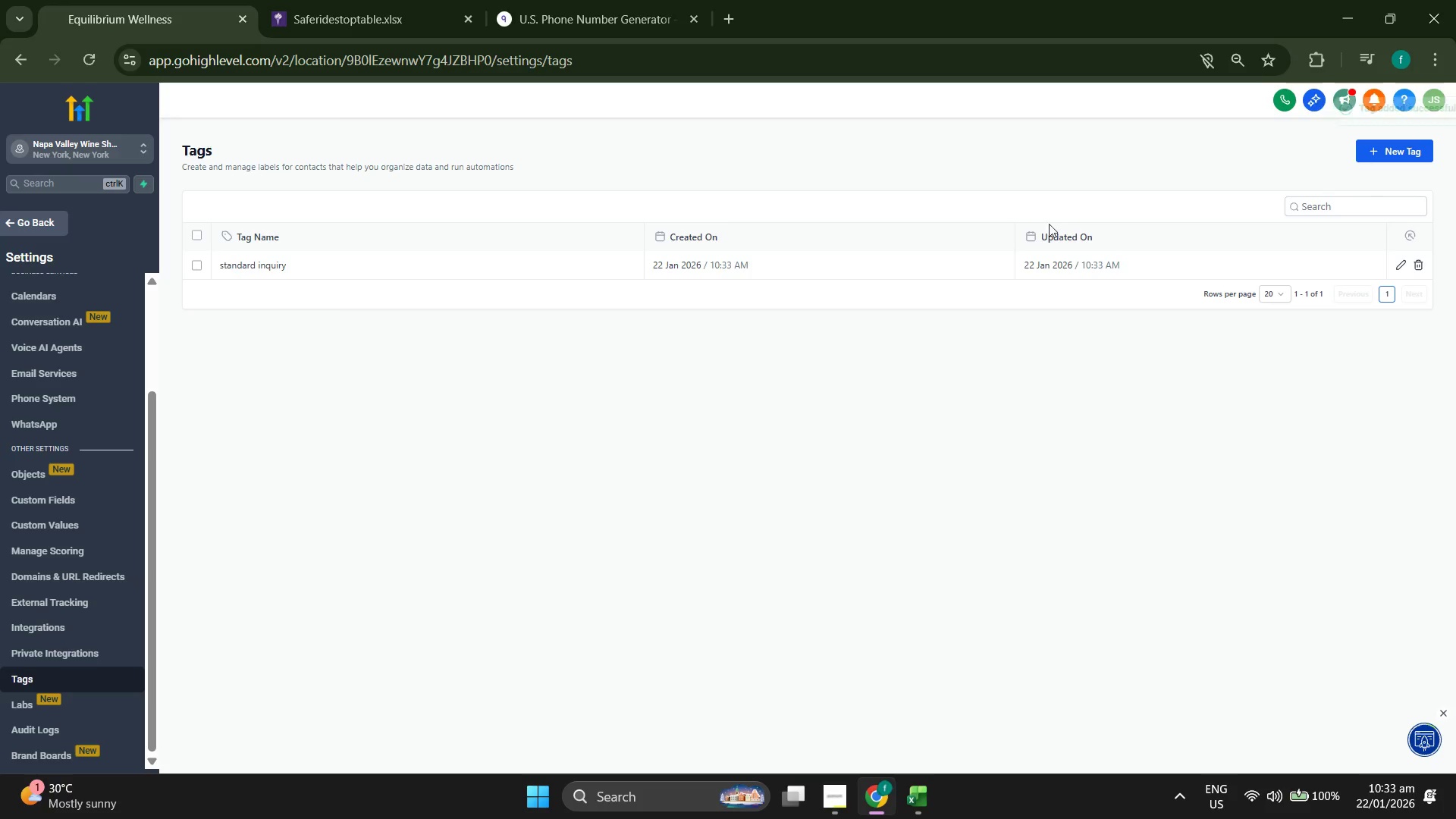 
left_click([1408, 149])
 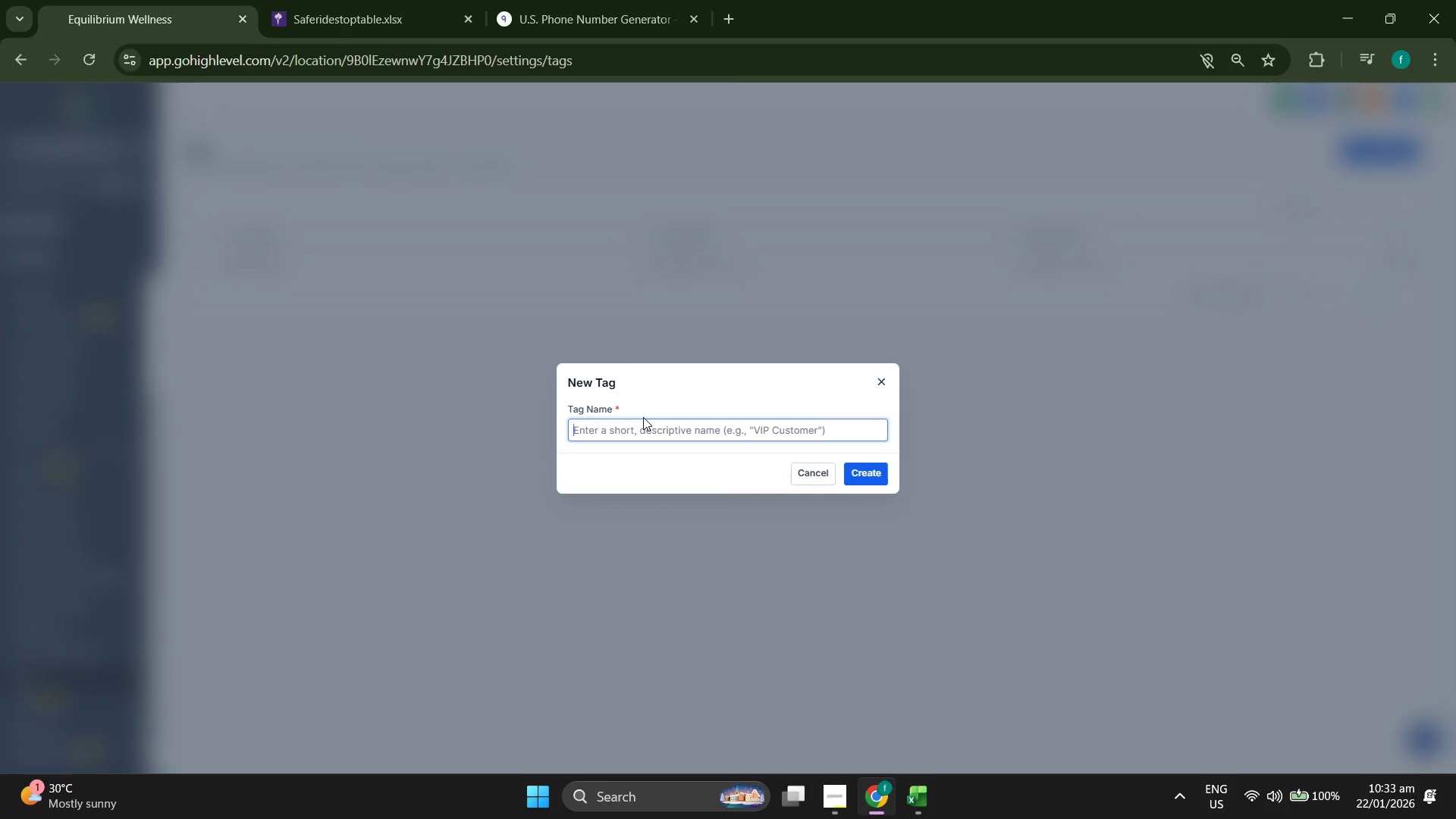 
left_click([663, 425])
 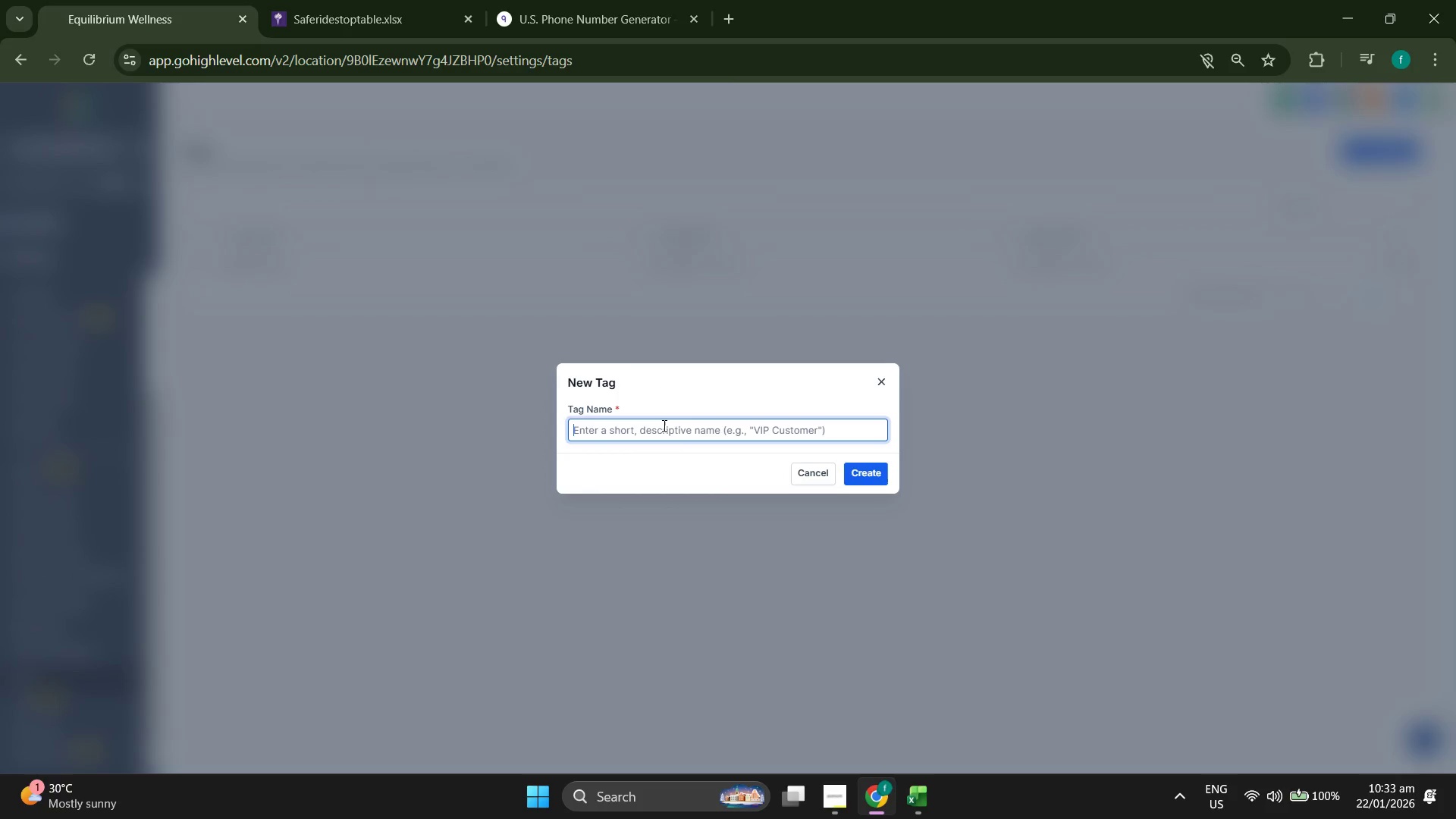 
type(Hot Lead)
 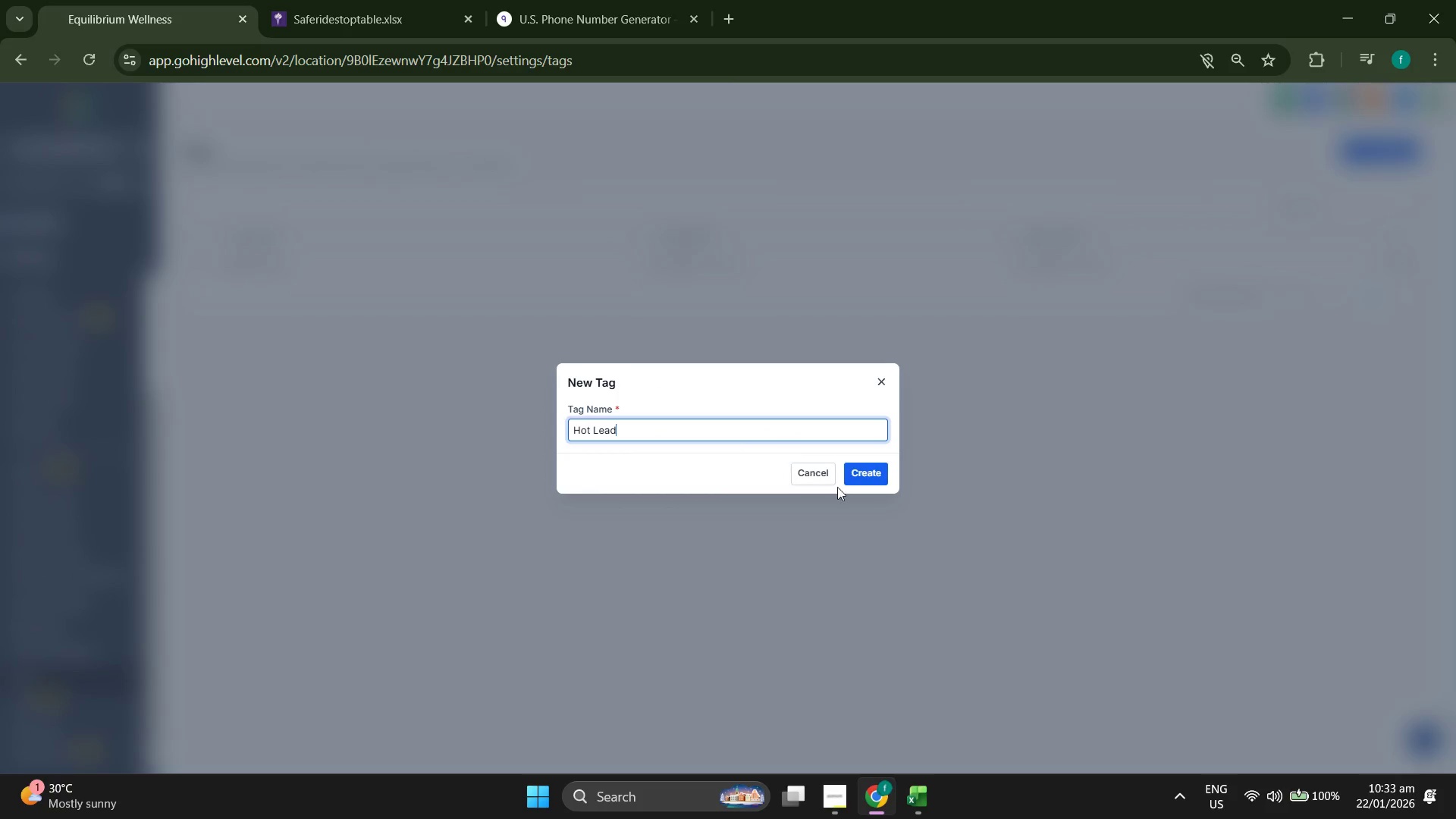 
left_click([874, 479])
 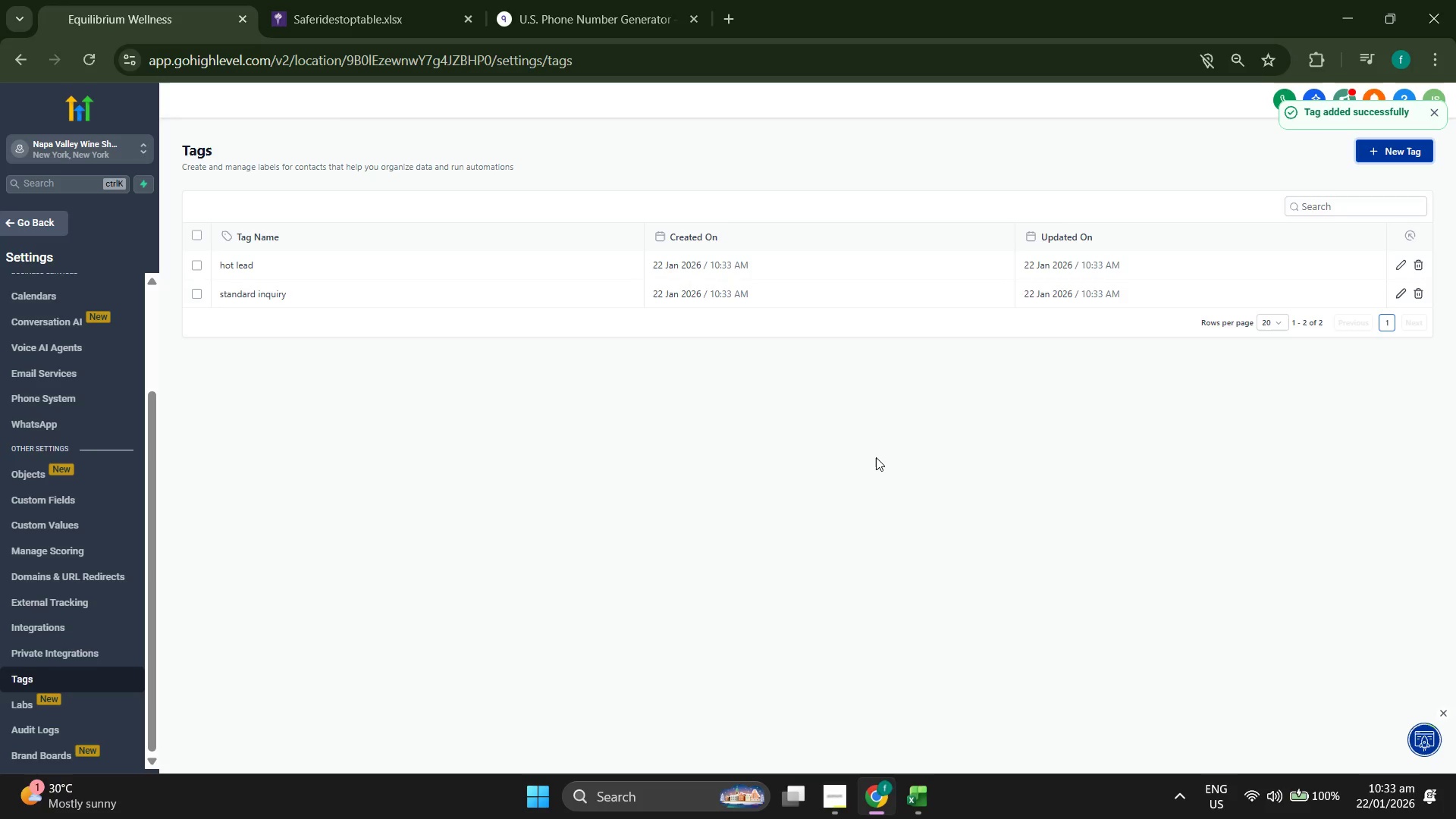 
wait(12.61)
 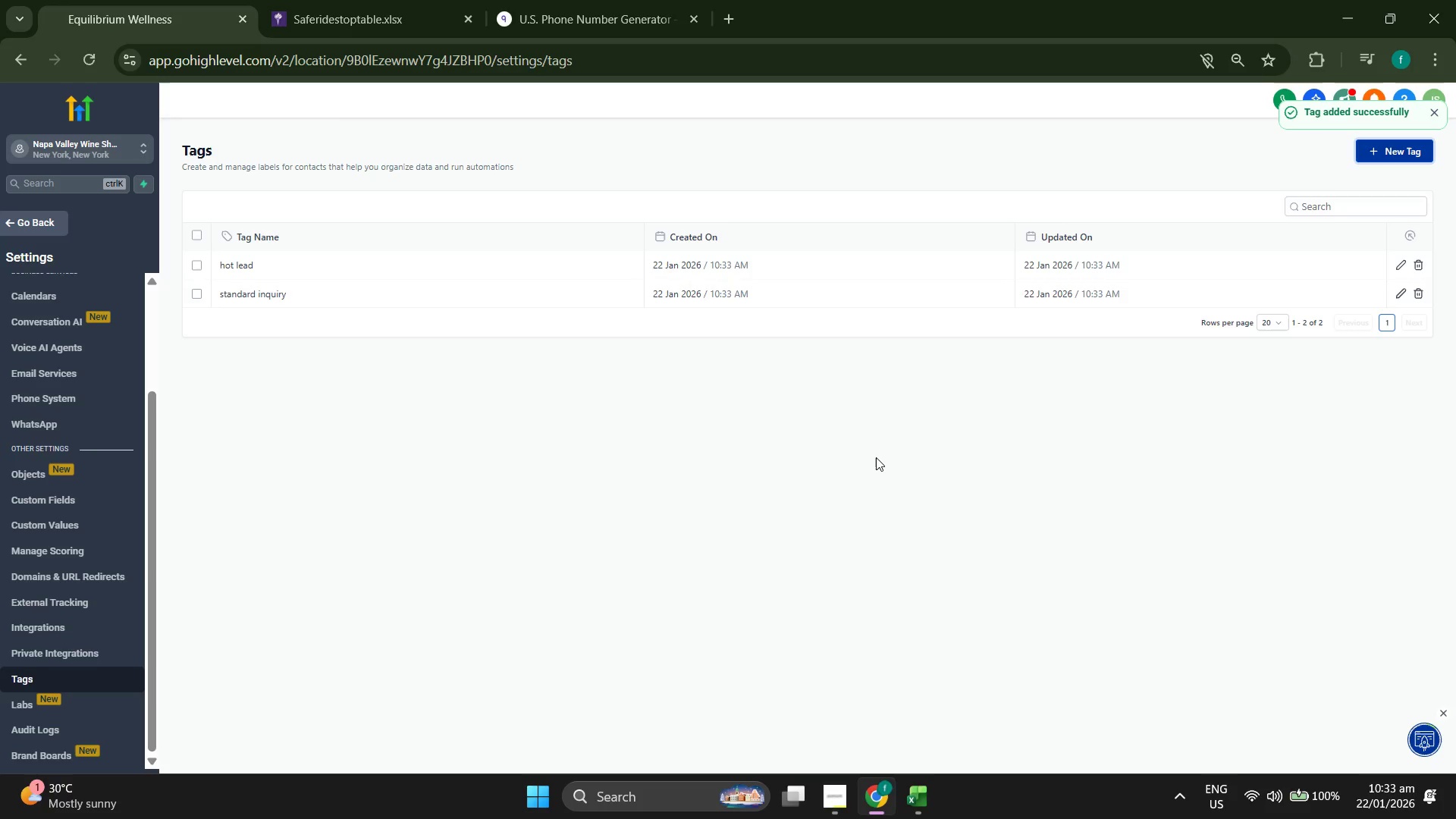 
left_click([46, 227])
 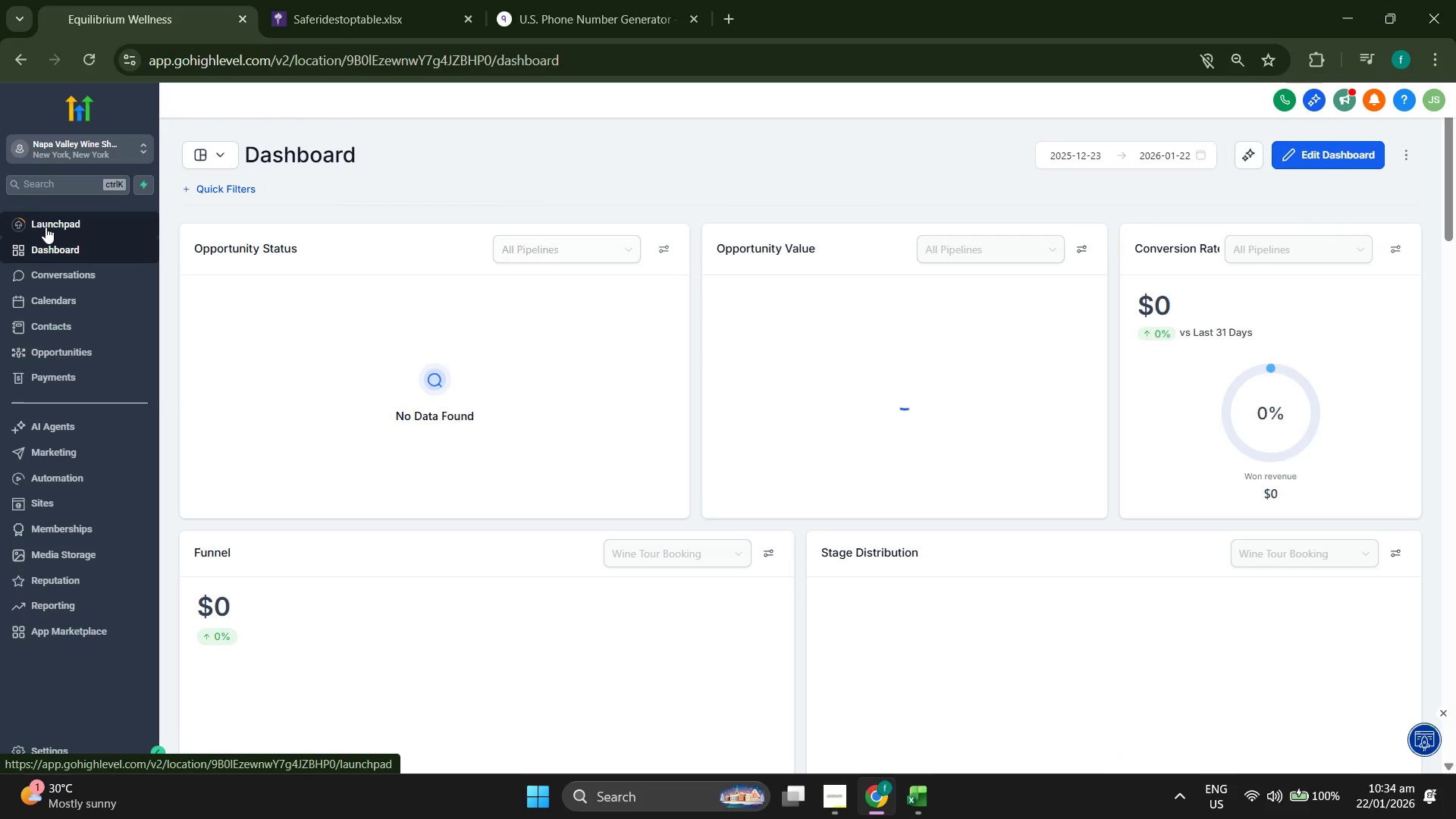 
left_click([79, 479])
 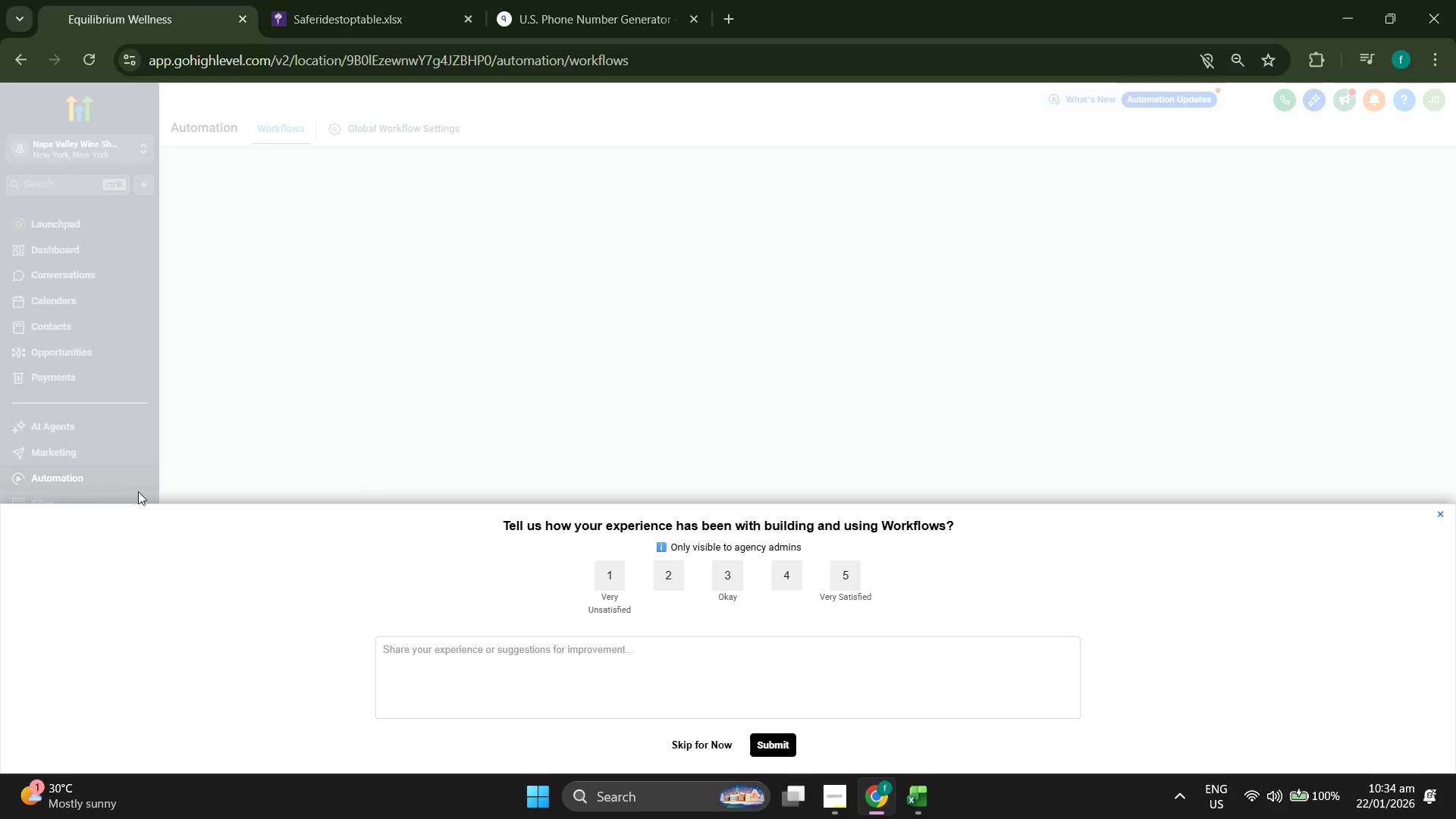 
left_click([714, 752])
 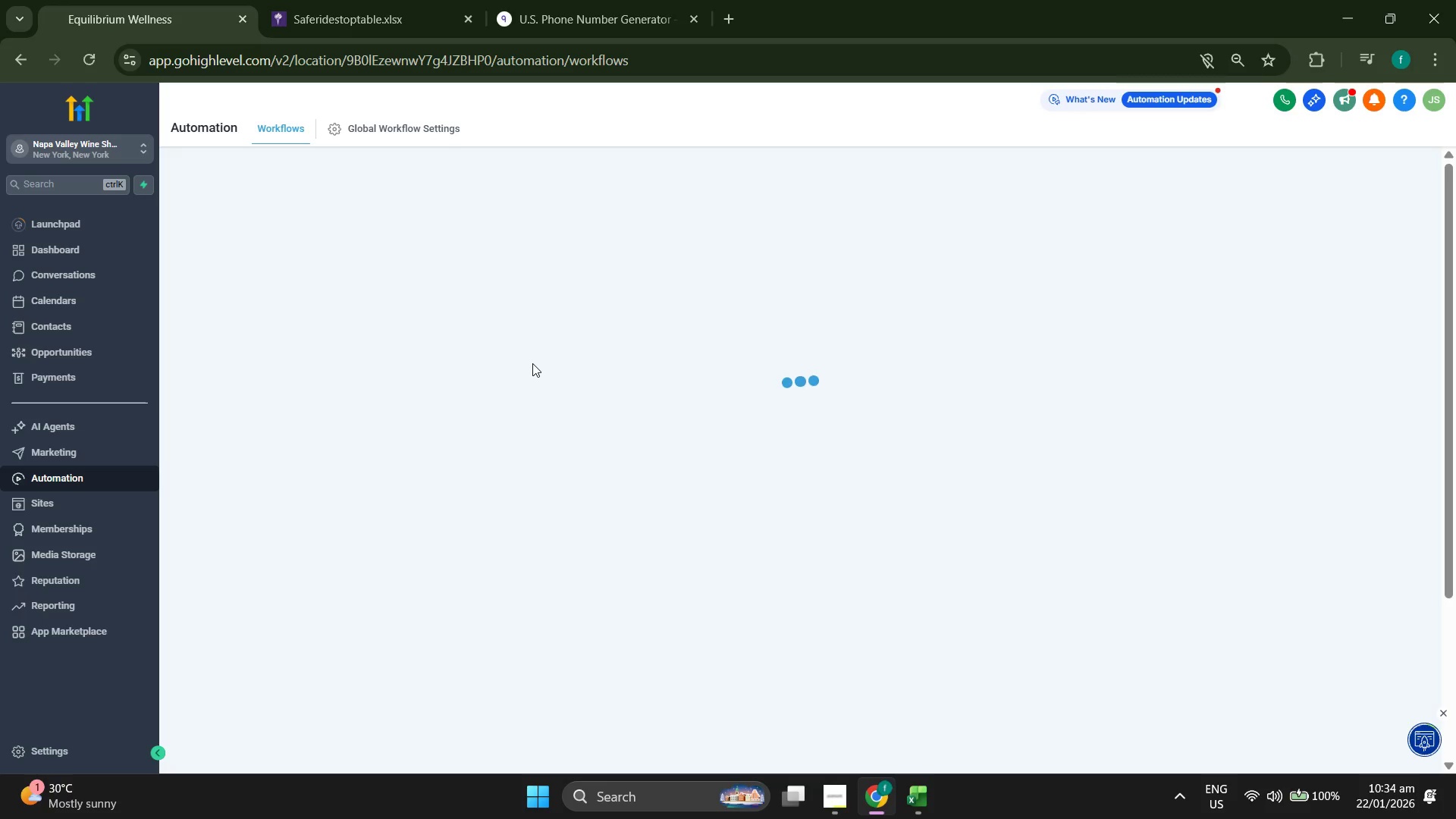 
wait(10.3)
 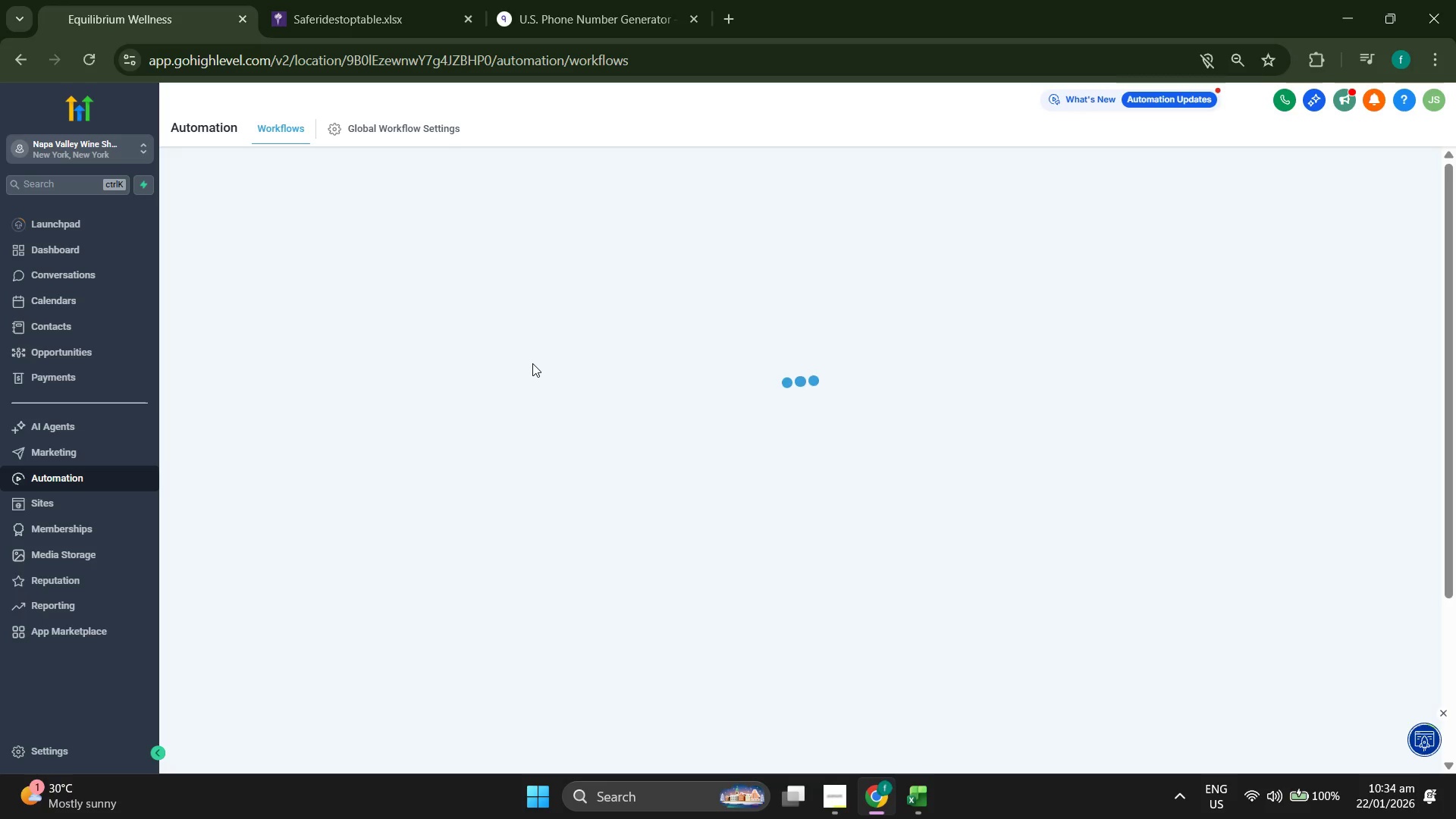 
left_click([1194, 204])
 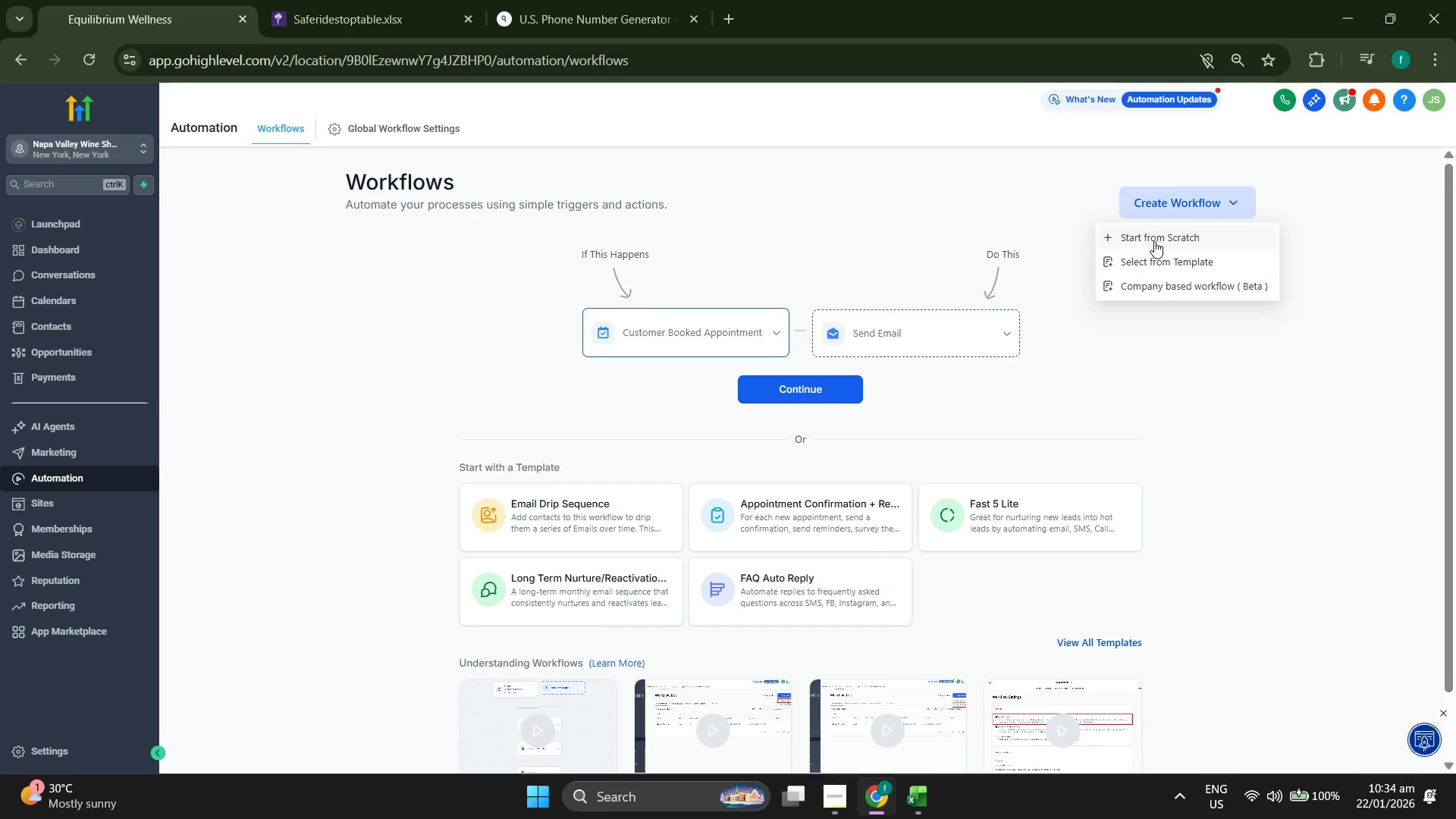 
left_click([1154, 240])
 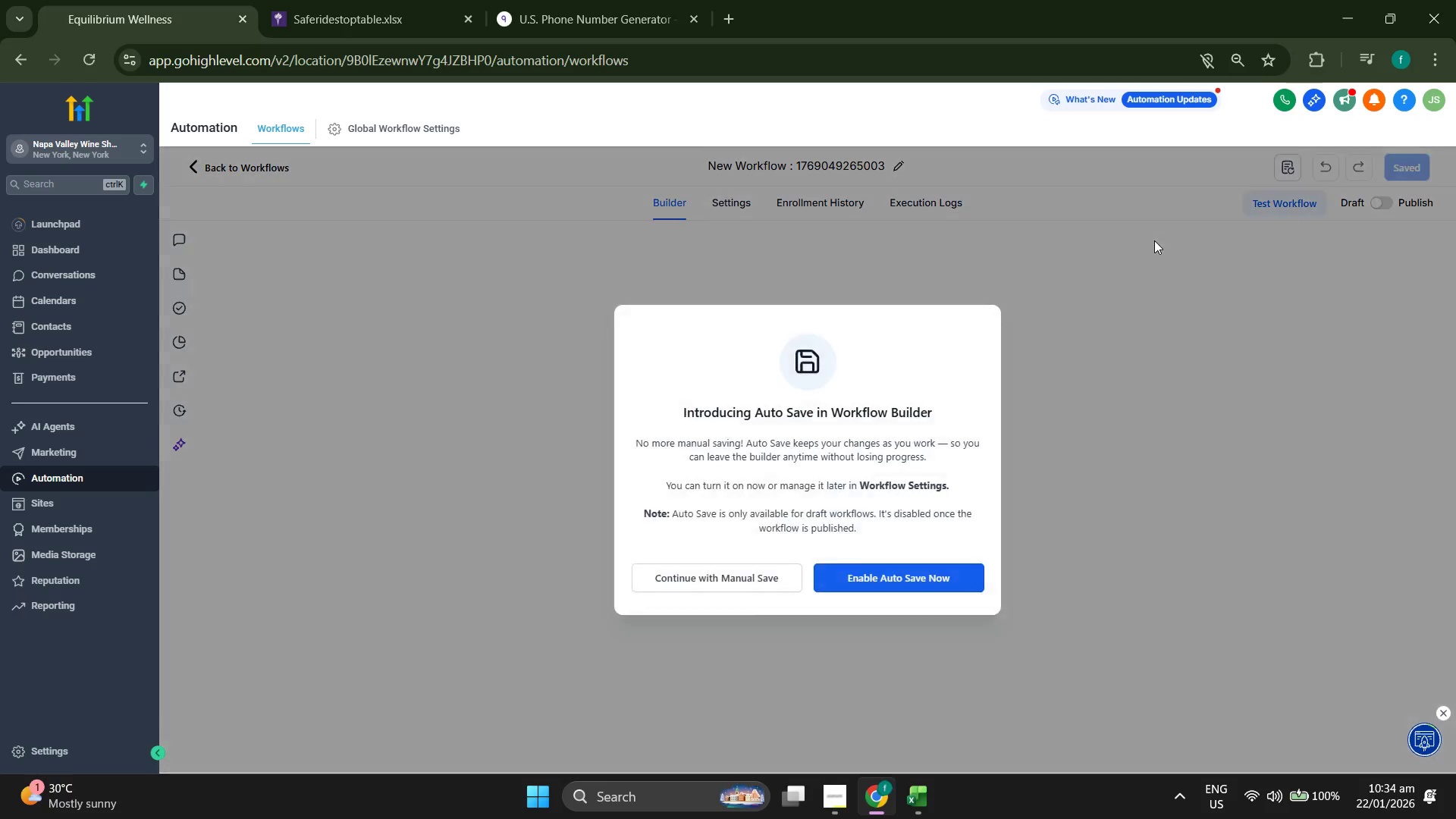 
wait(8.26)
 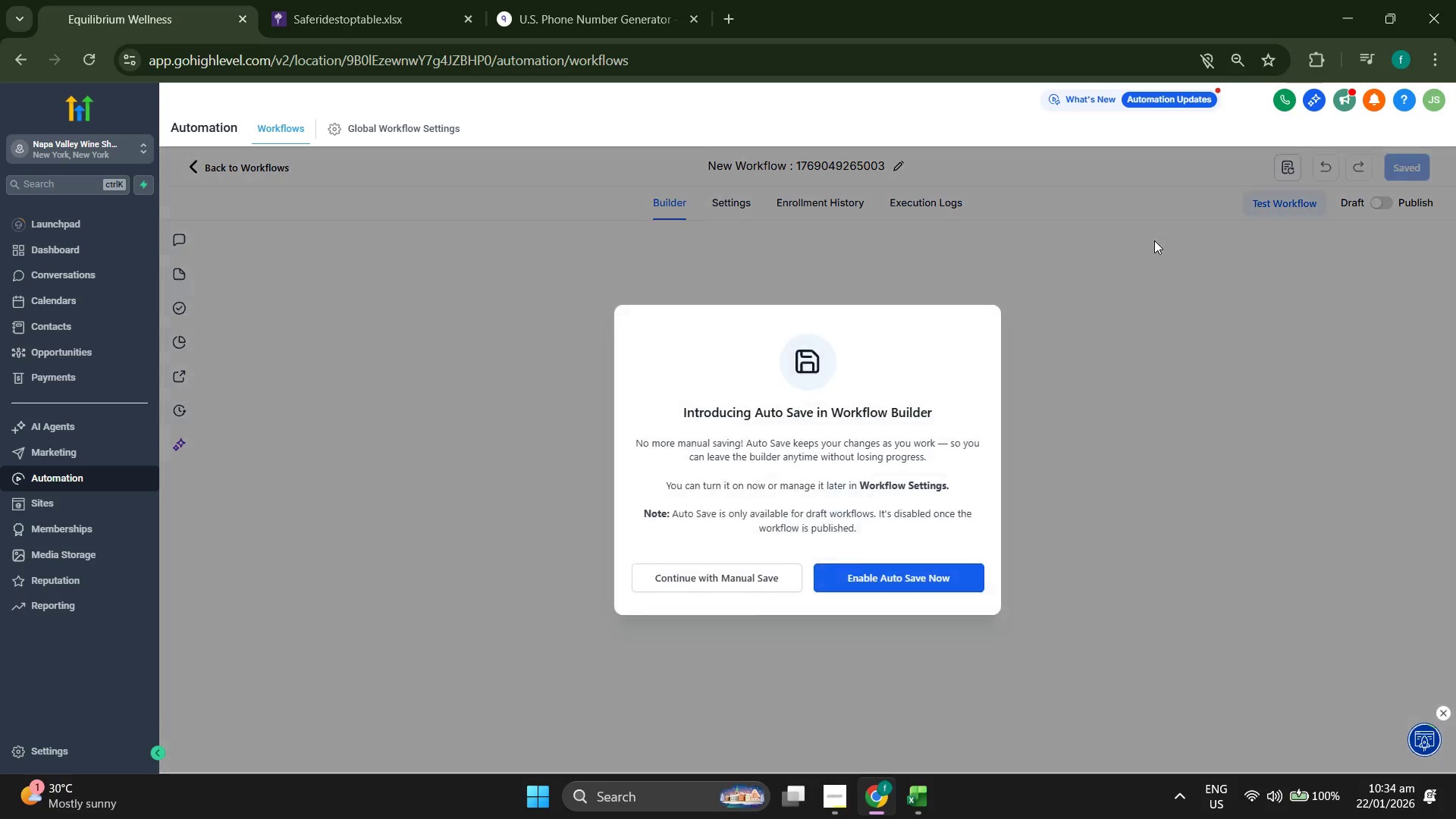 
left_click([827, 546])
 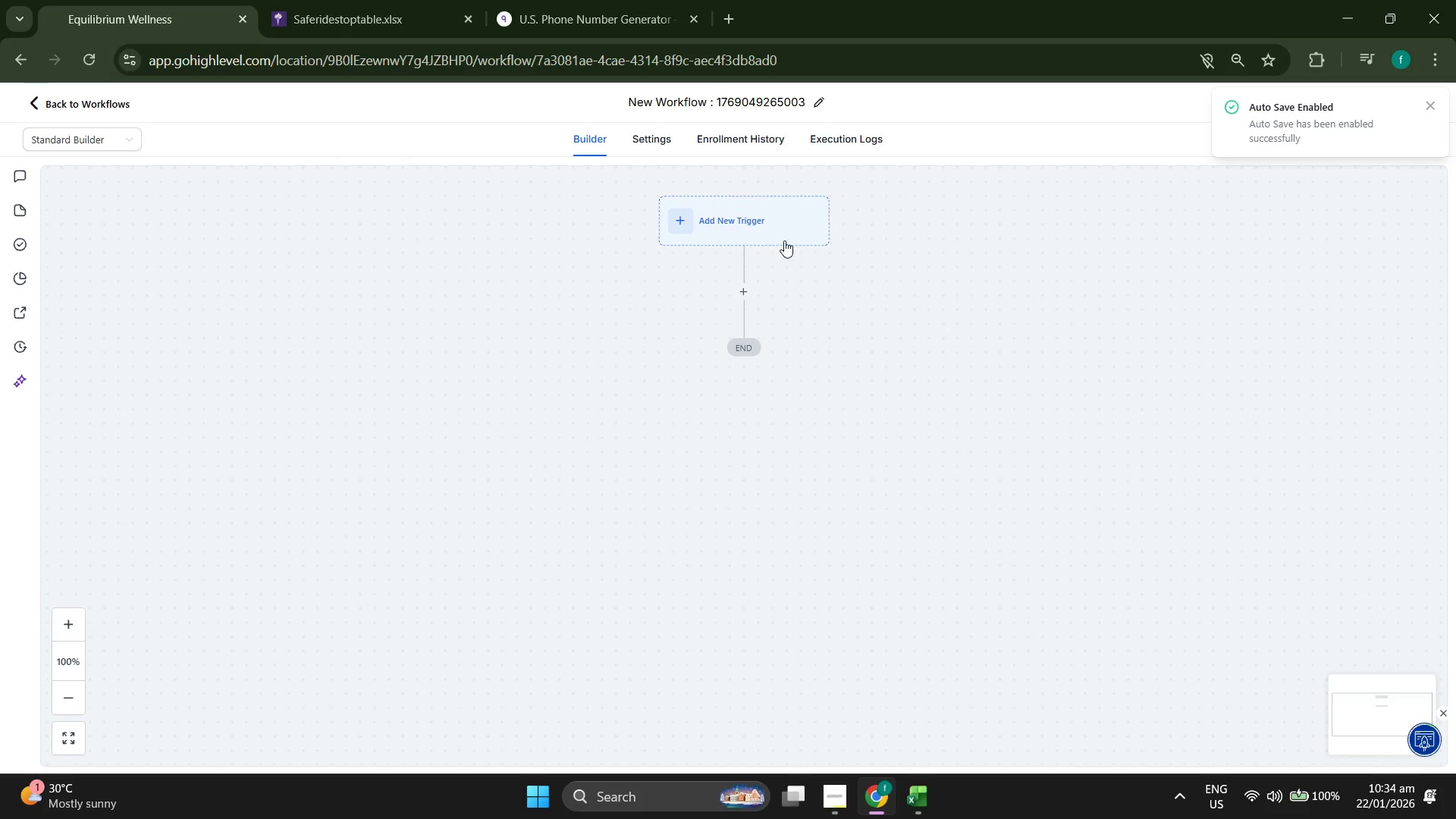 
left_click([719, 215])
 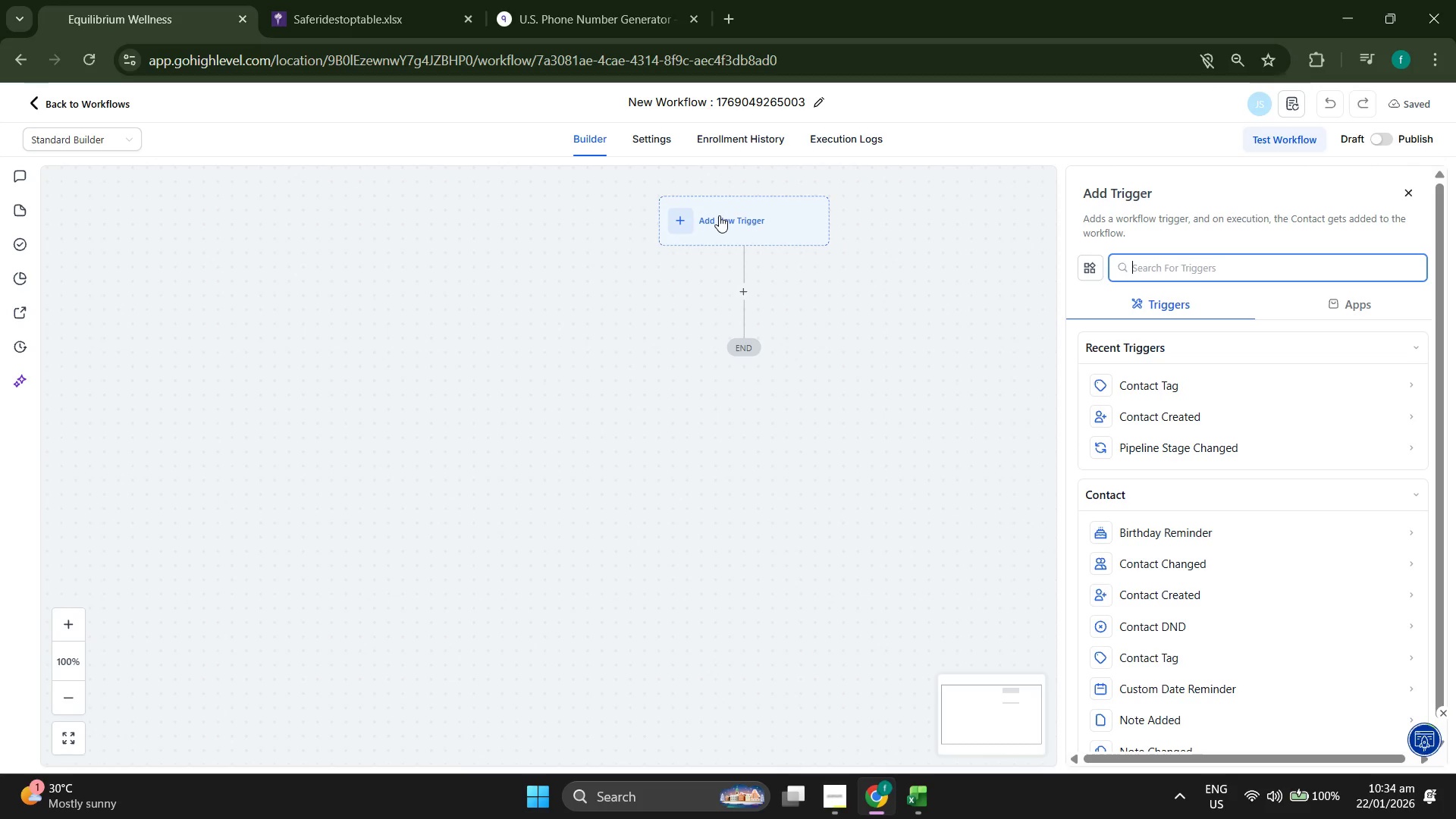 
wait(6.39)
 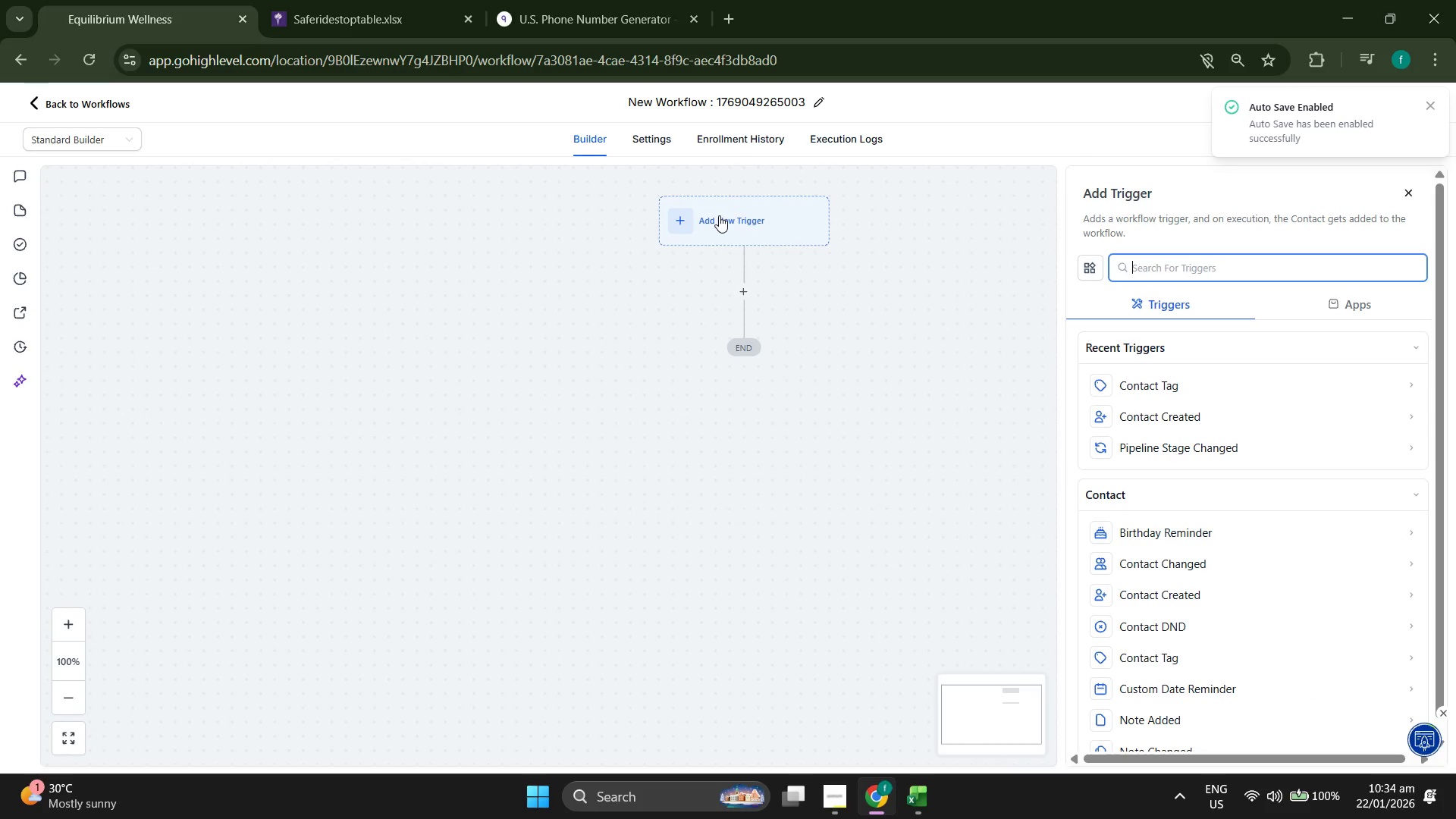 
double_click([742, 97])
 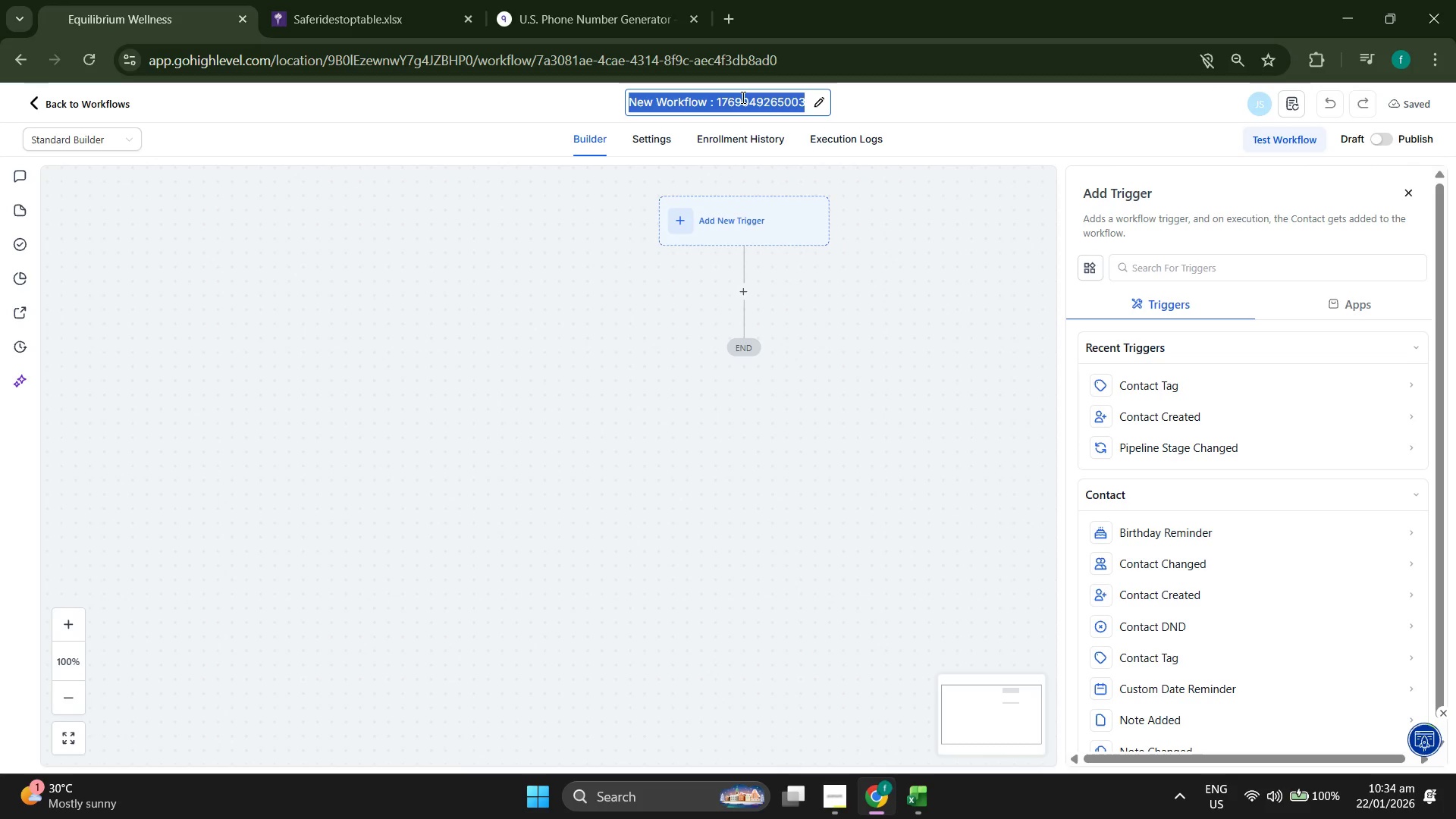 
type(Form Submitted)
 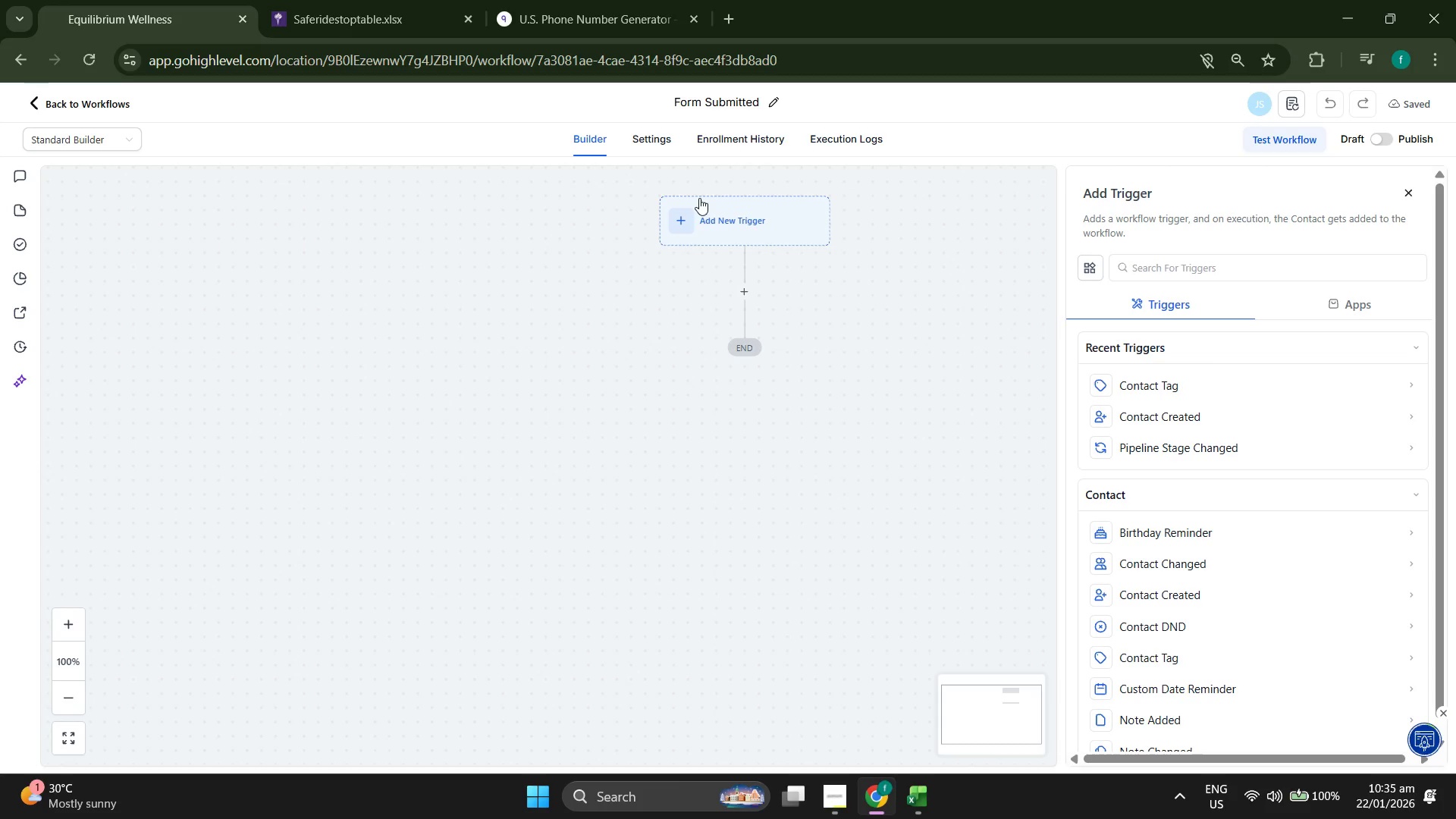 
wait(19.09)
 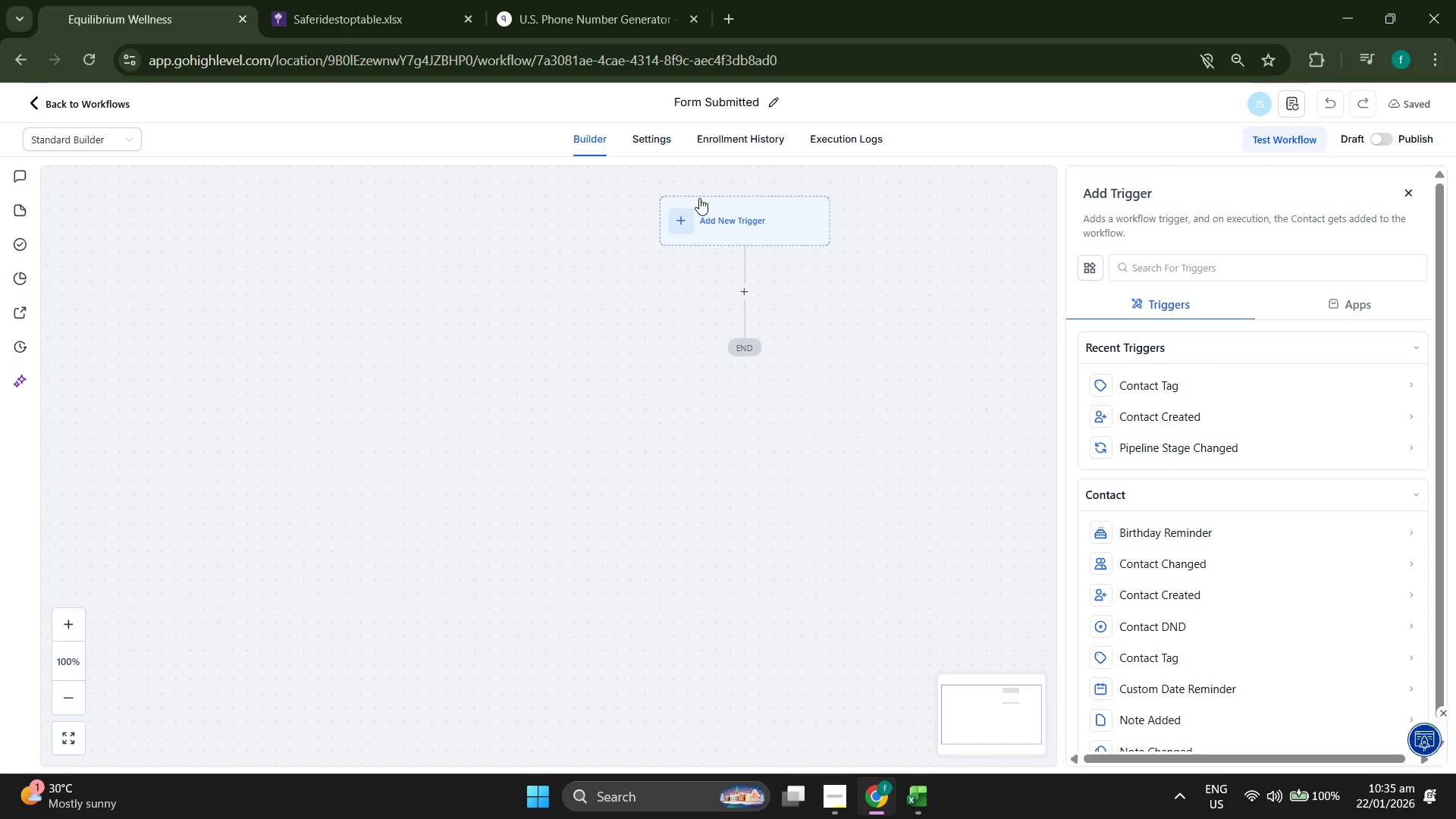 
left_click([761, 227])
 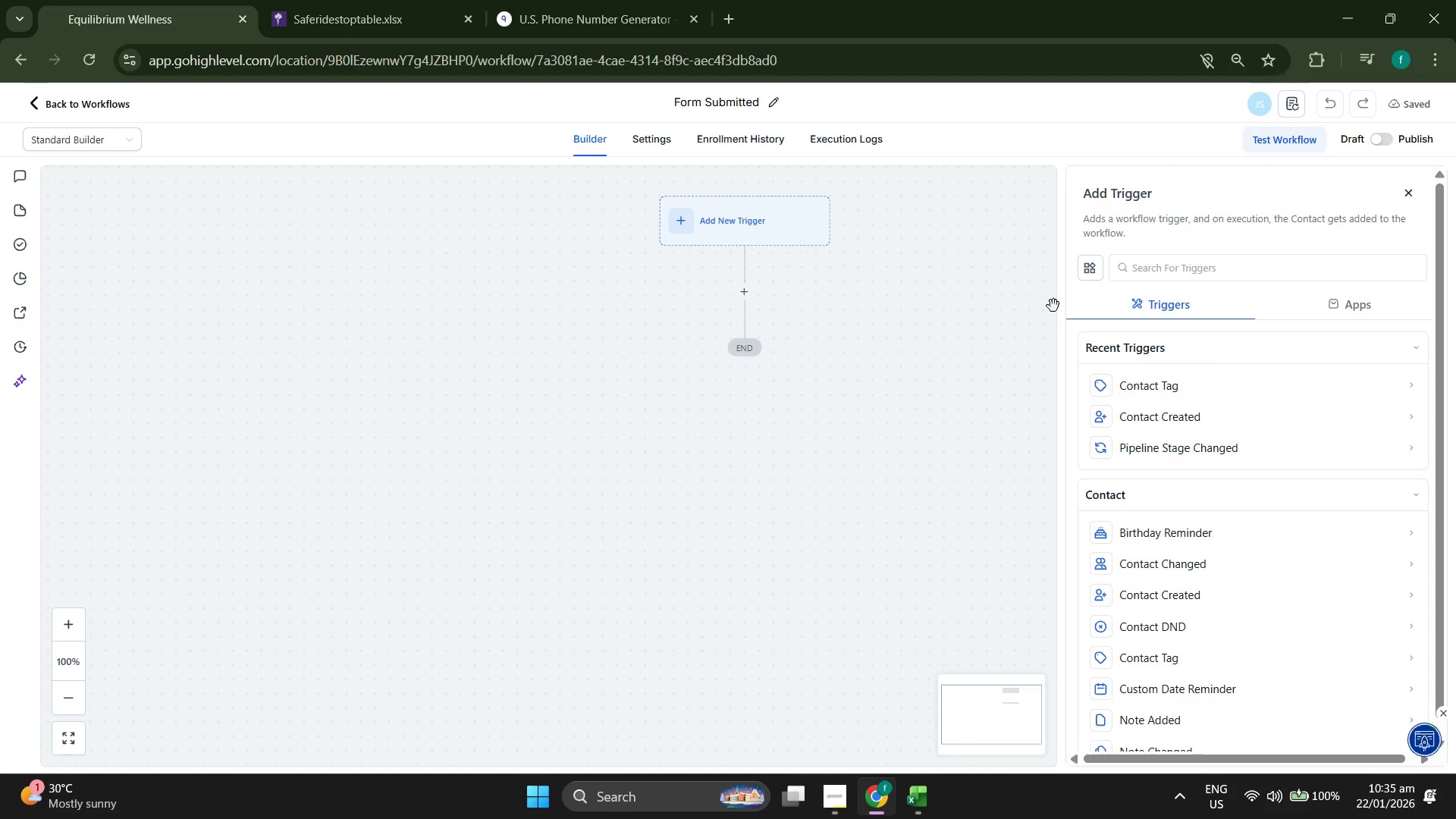 
left_click([1182, 268])
 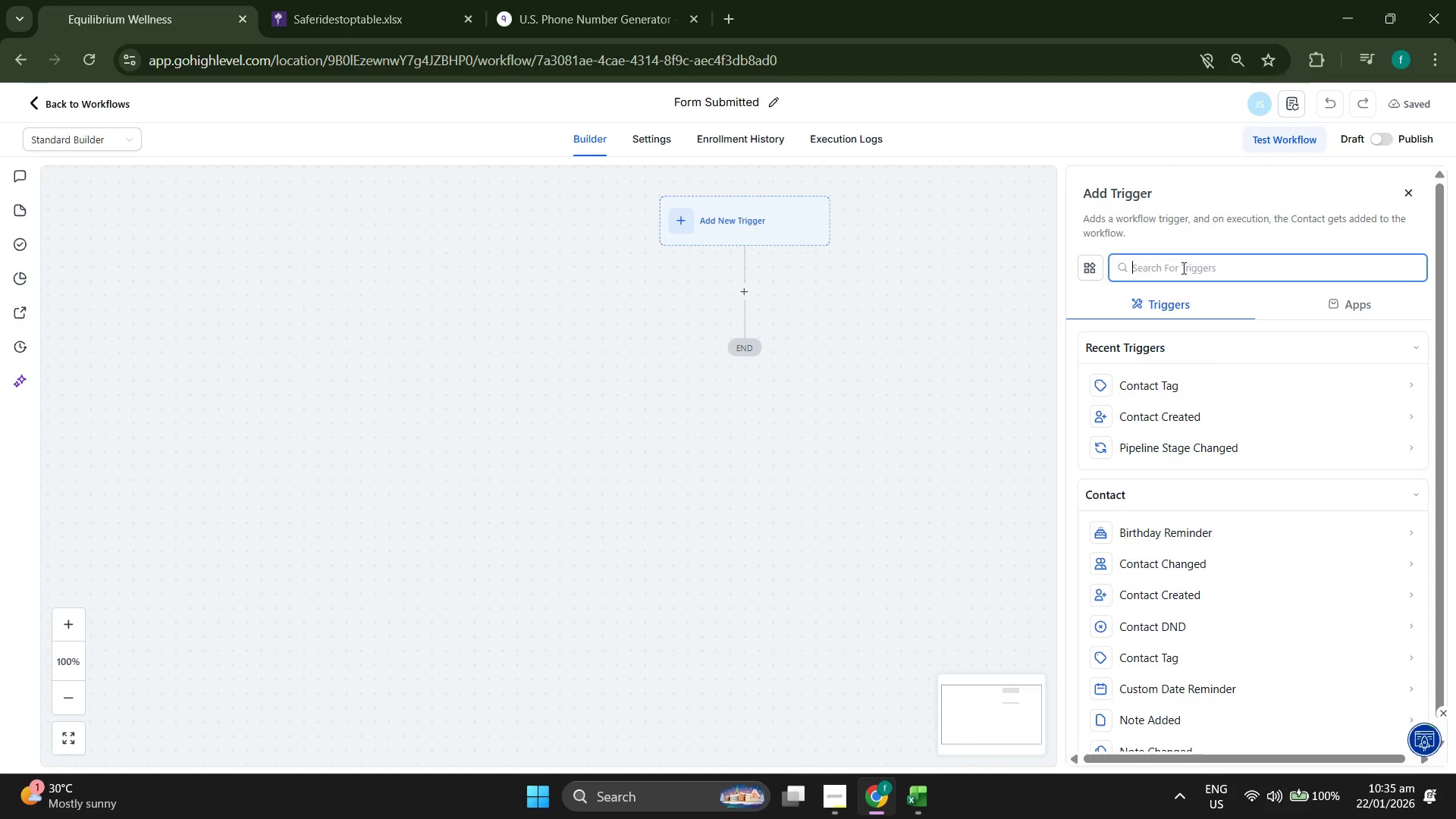 
type(Form)
 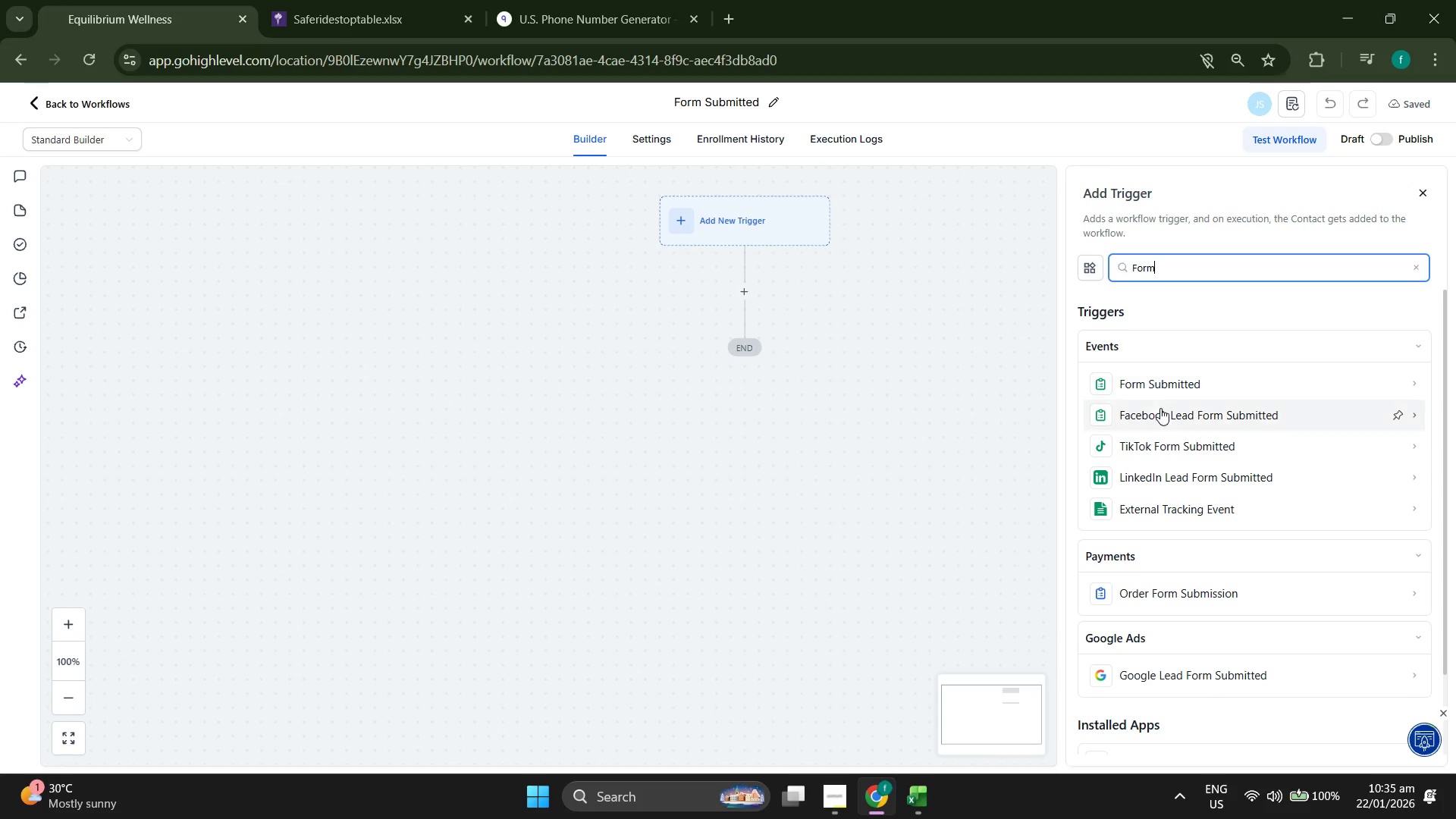 
left_click([1164, 385])
 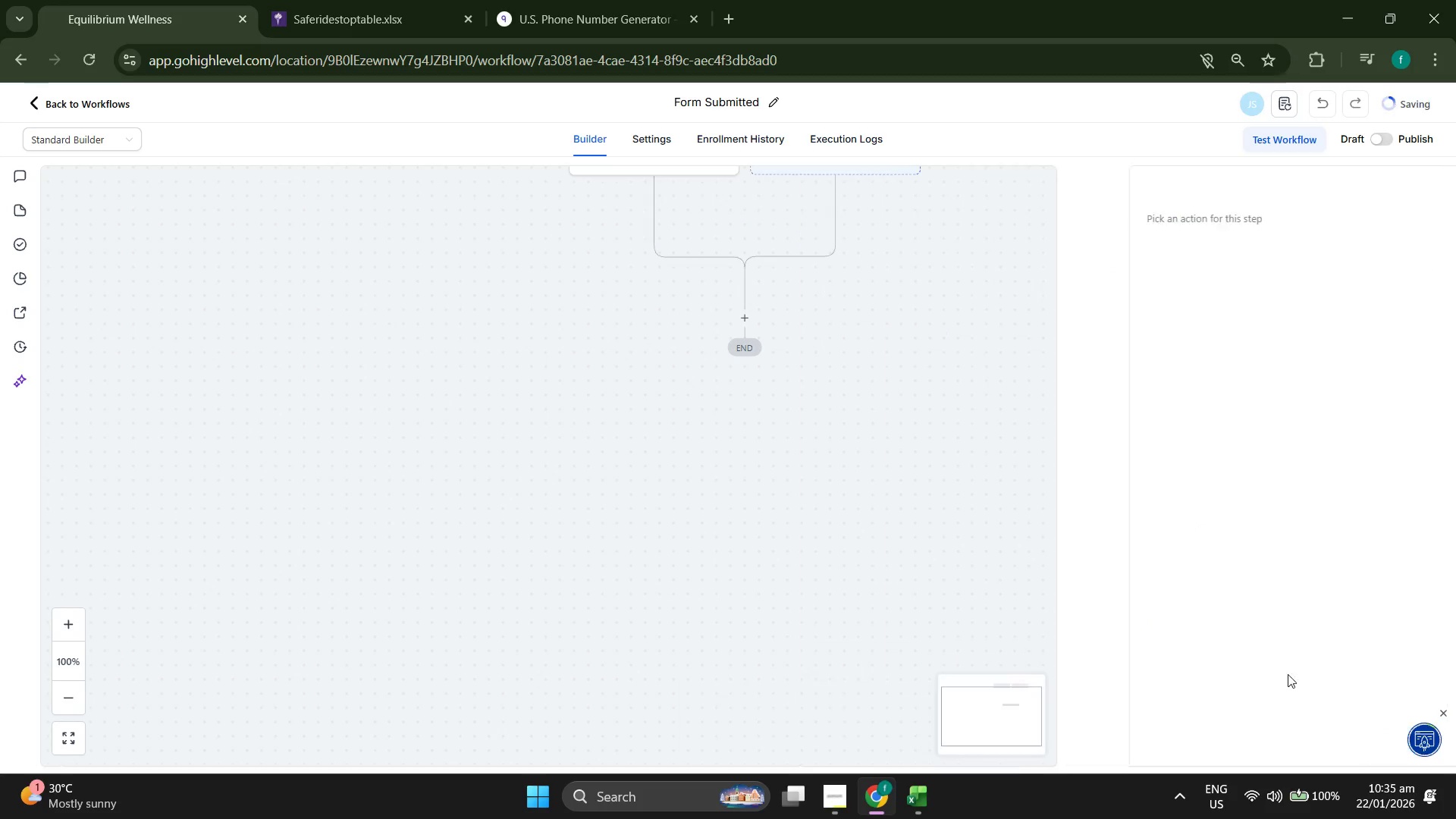 
scroll: coordinate [944, 353], scroll_direction: up, amount: 2.0
 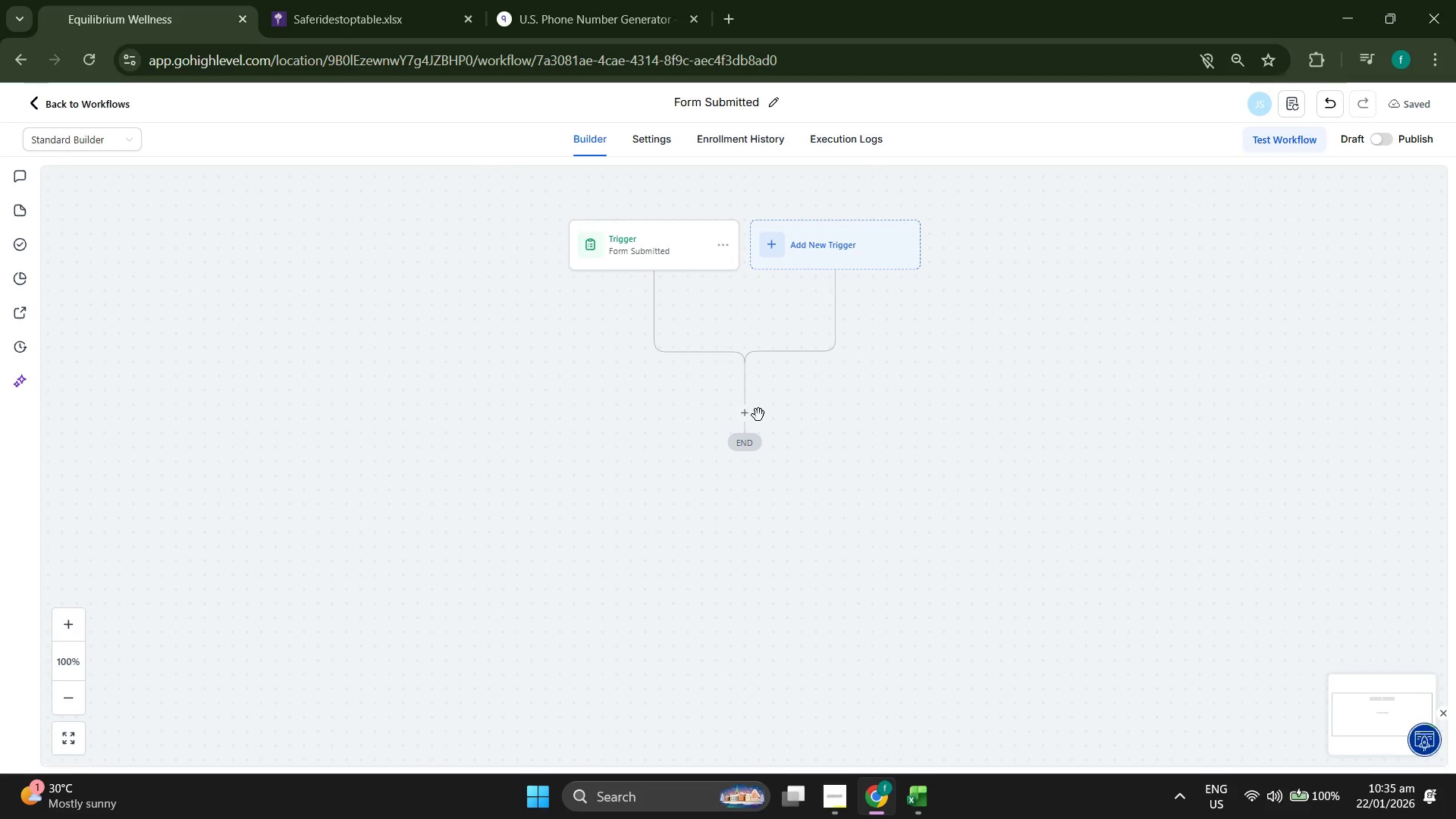 
left_click([748, 416])
 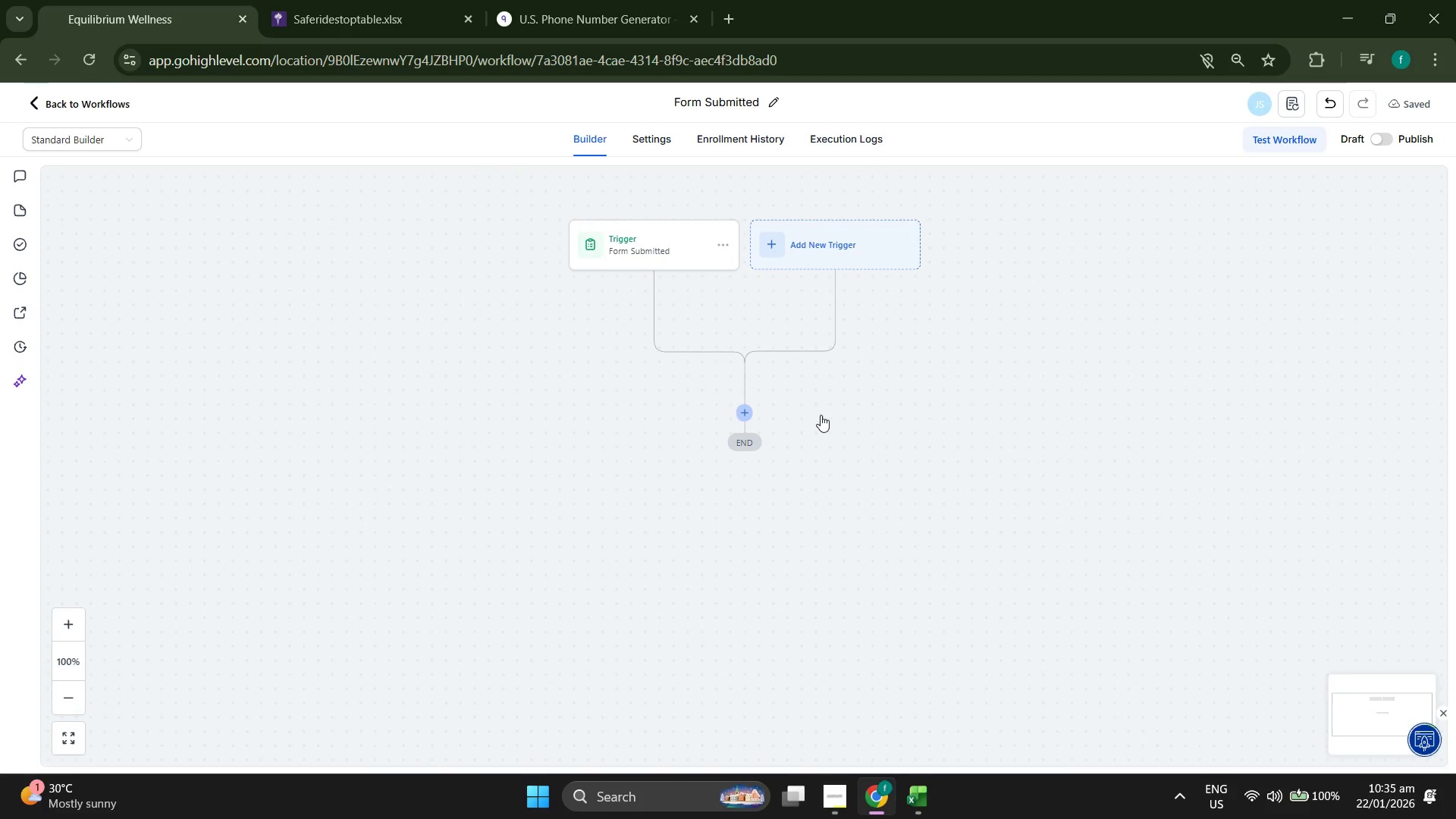 
mouse_move([899, 418])
 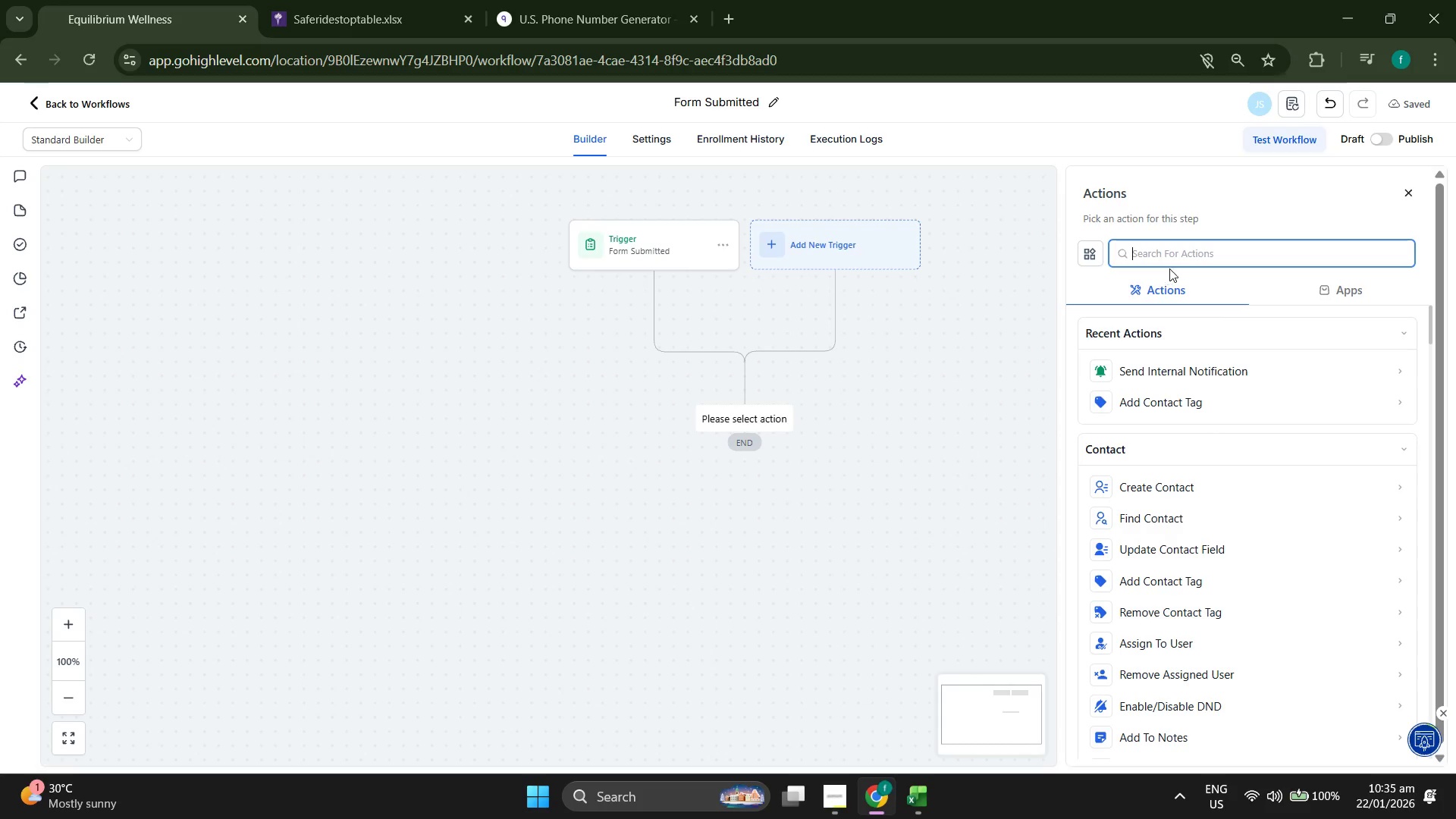 
type(create)
 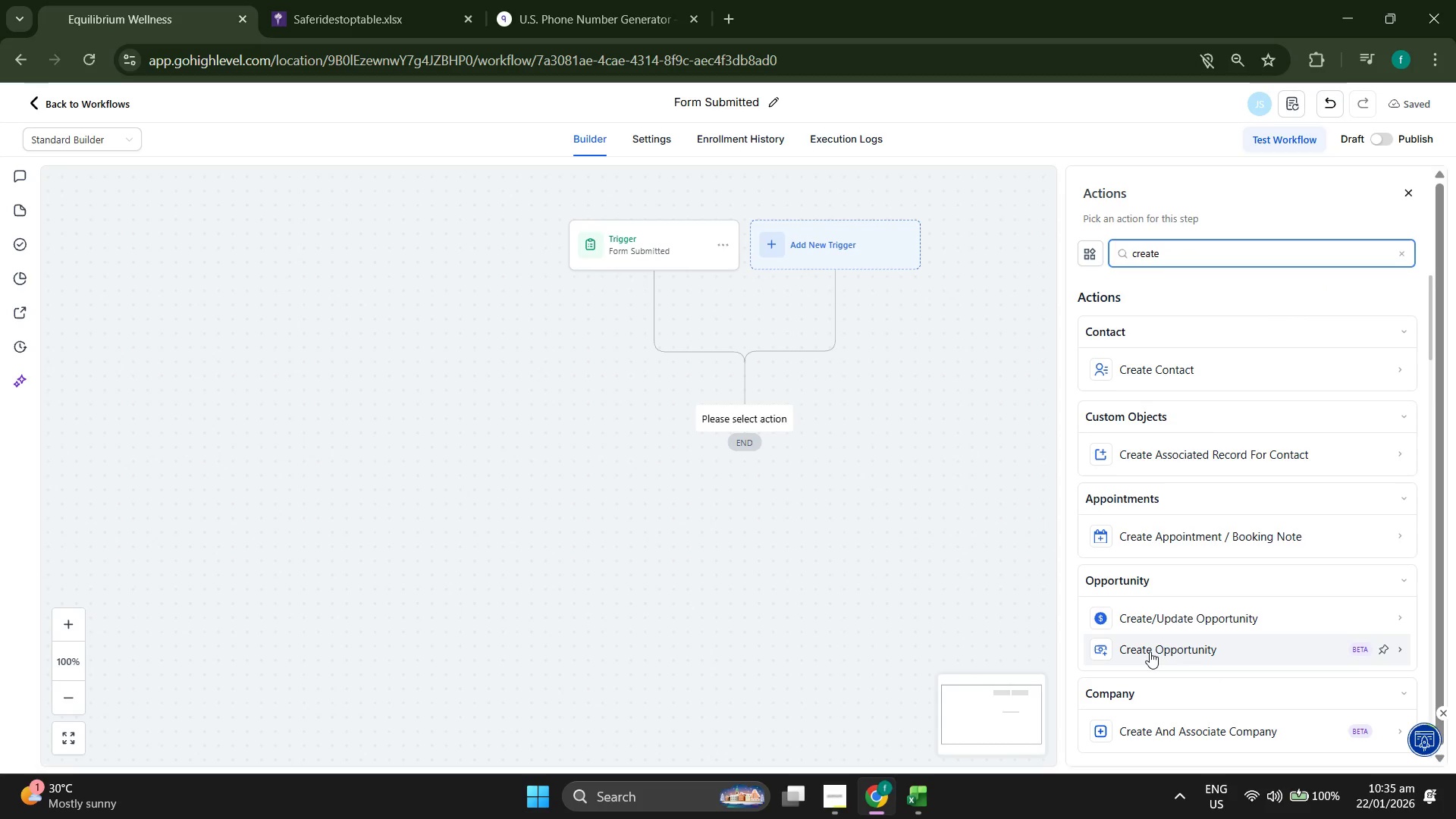 
left_click([1150, 651])
 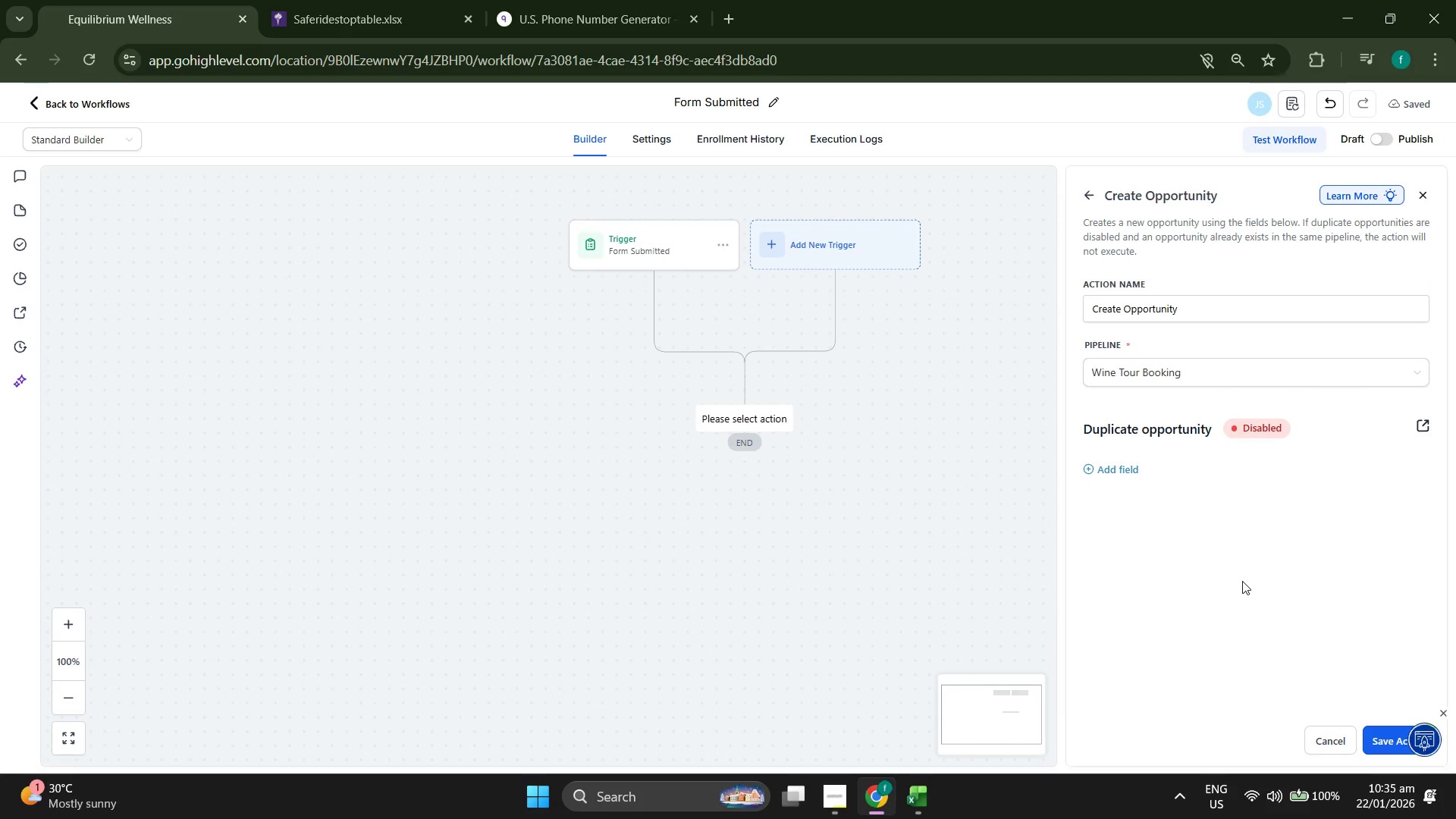 
wait(15.39)
 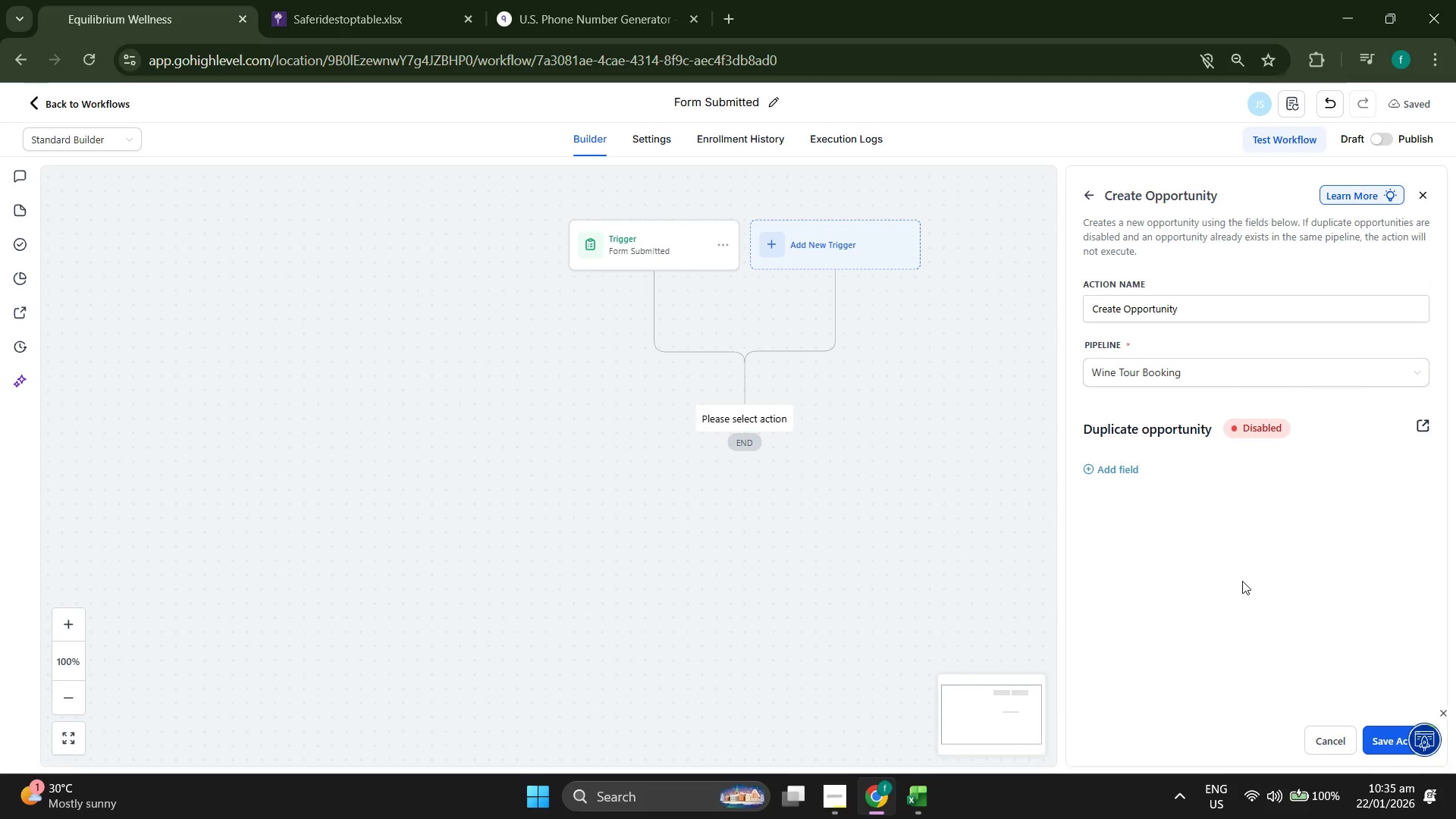 
left_click([1378, 739])
 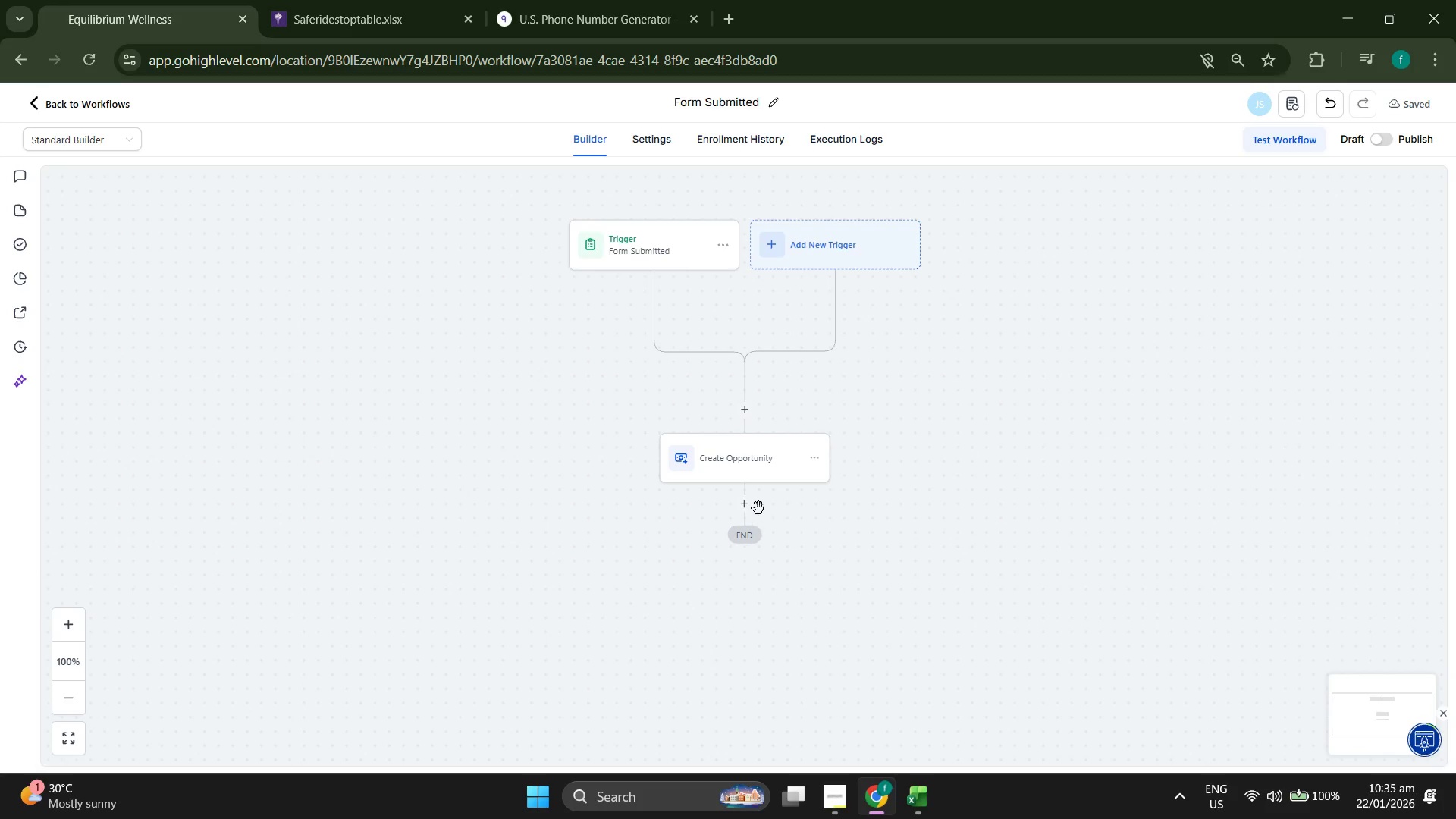 
left_click([745, 508])
 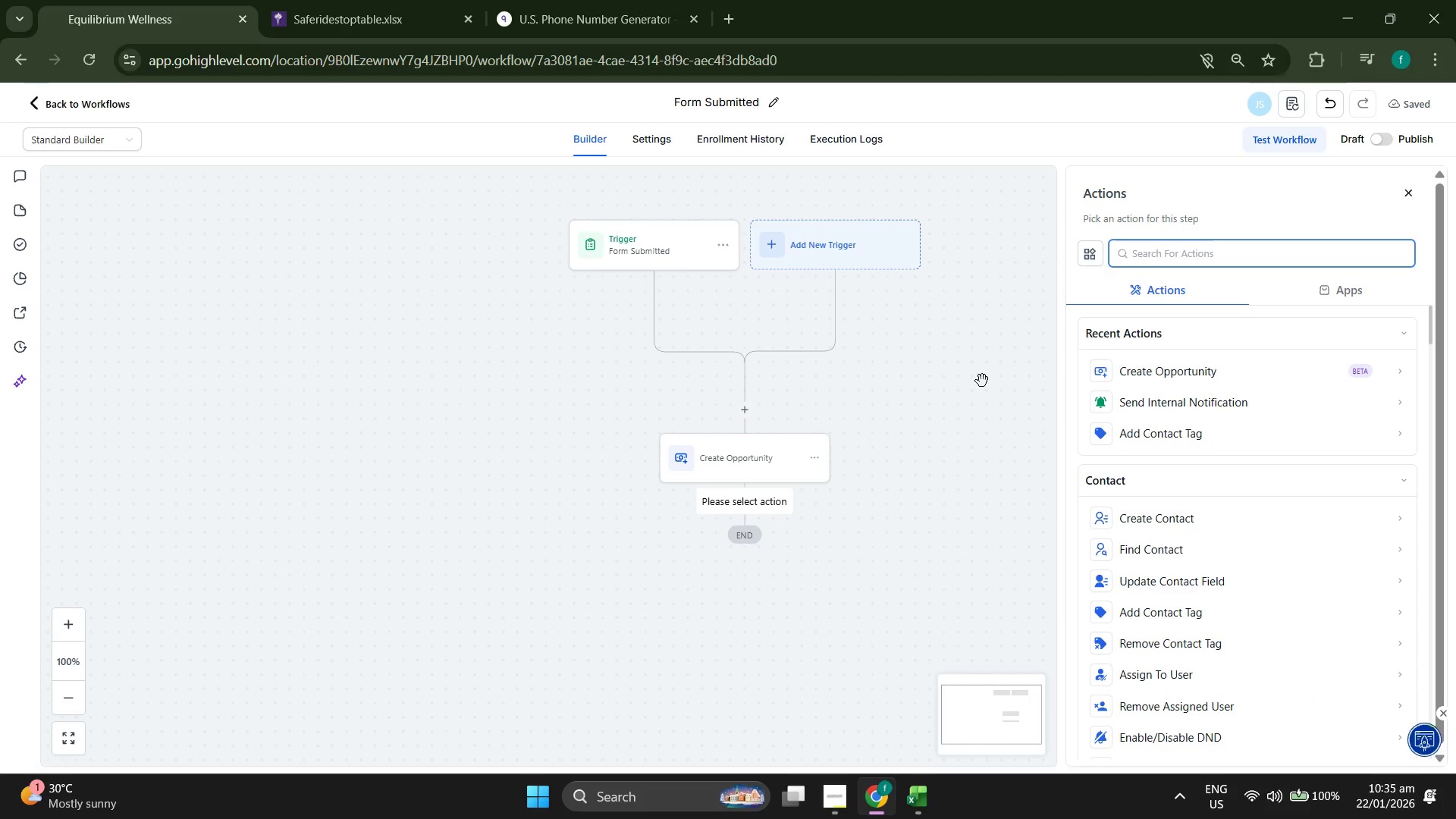 
left_click([1163, 372])
 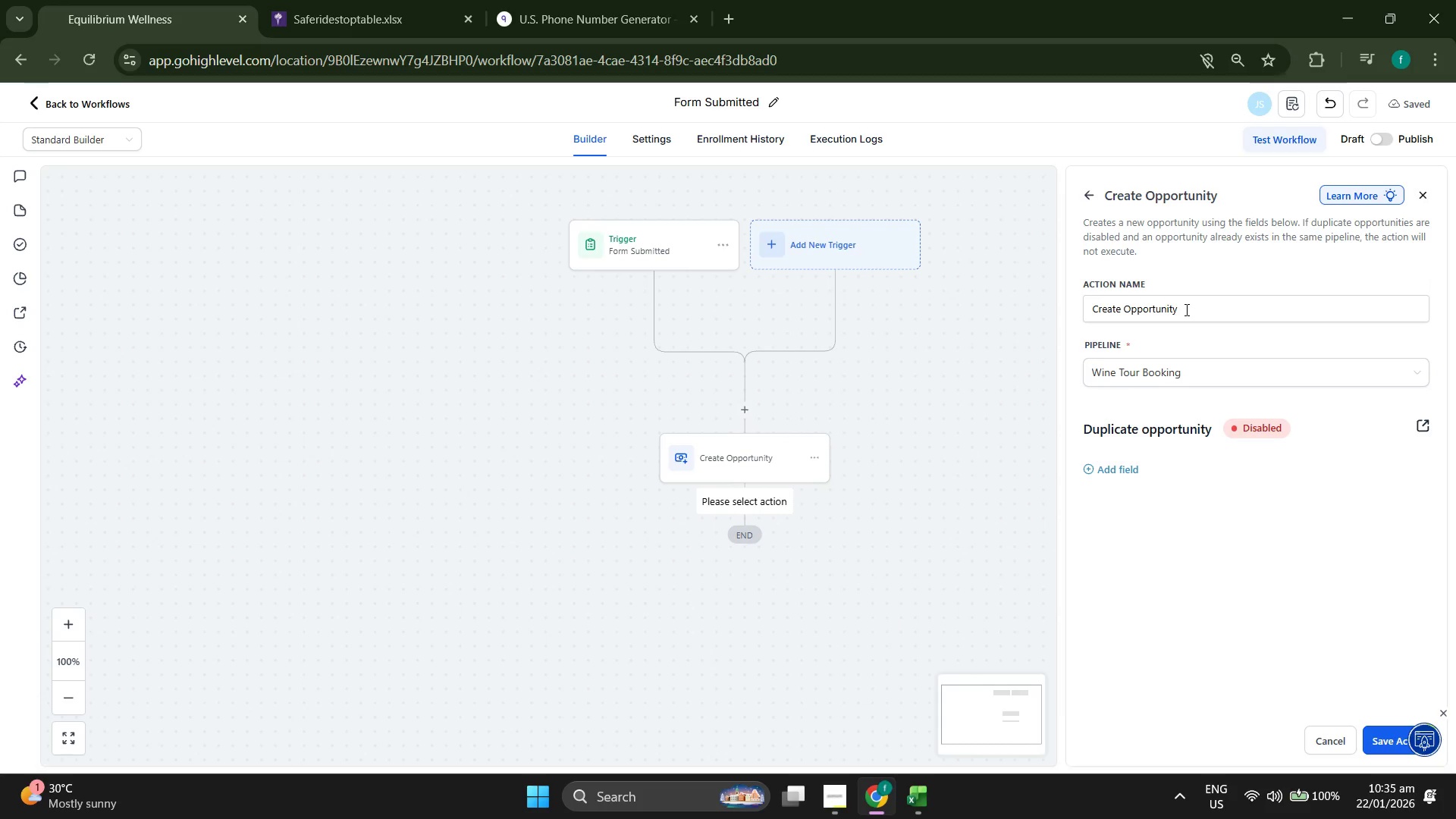 
wait(8.17)
 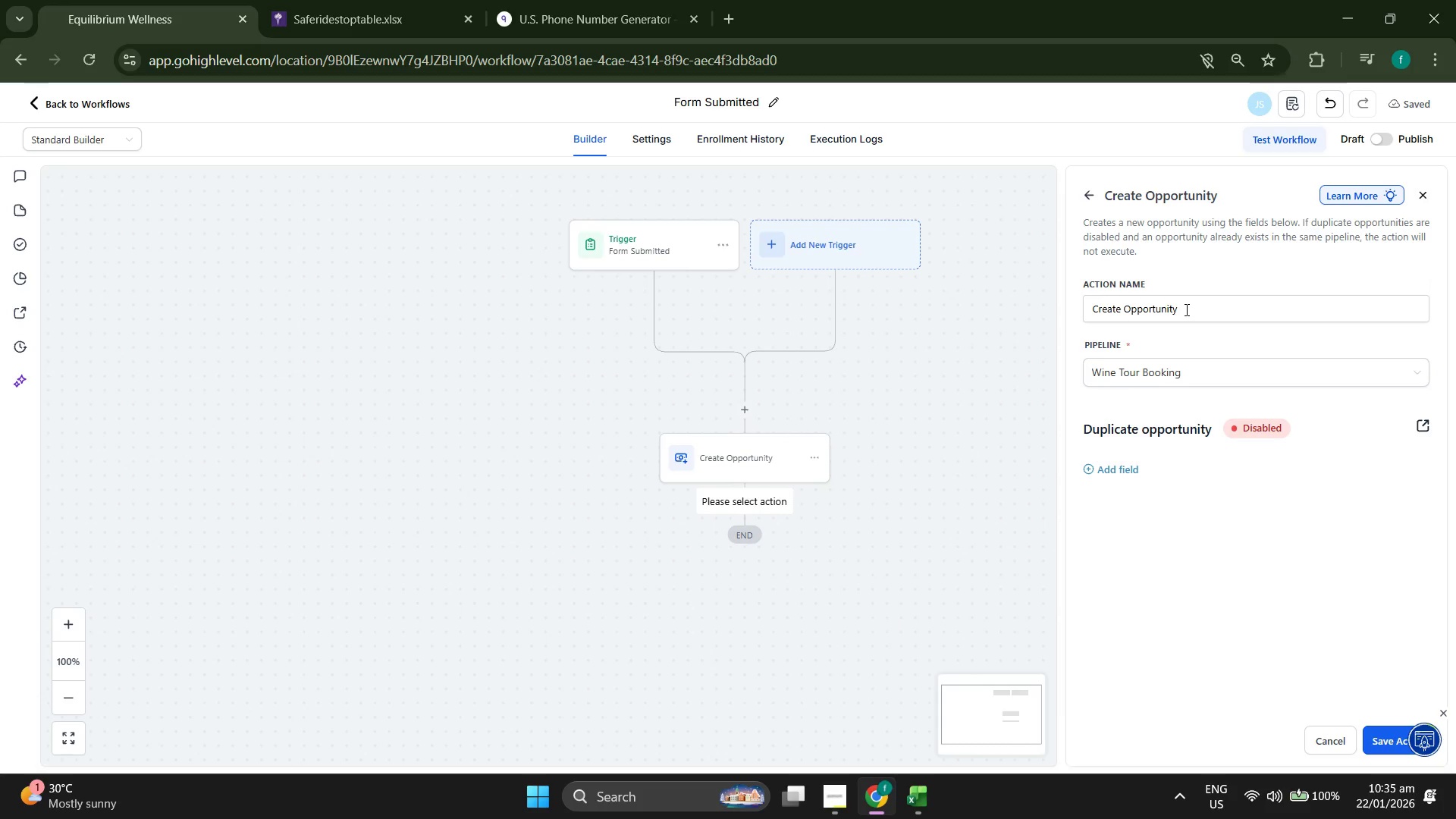 
left_click([1200, 375])
 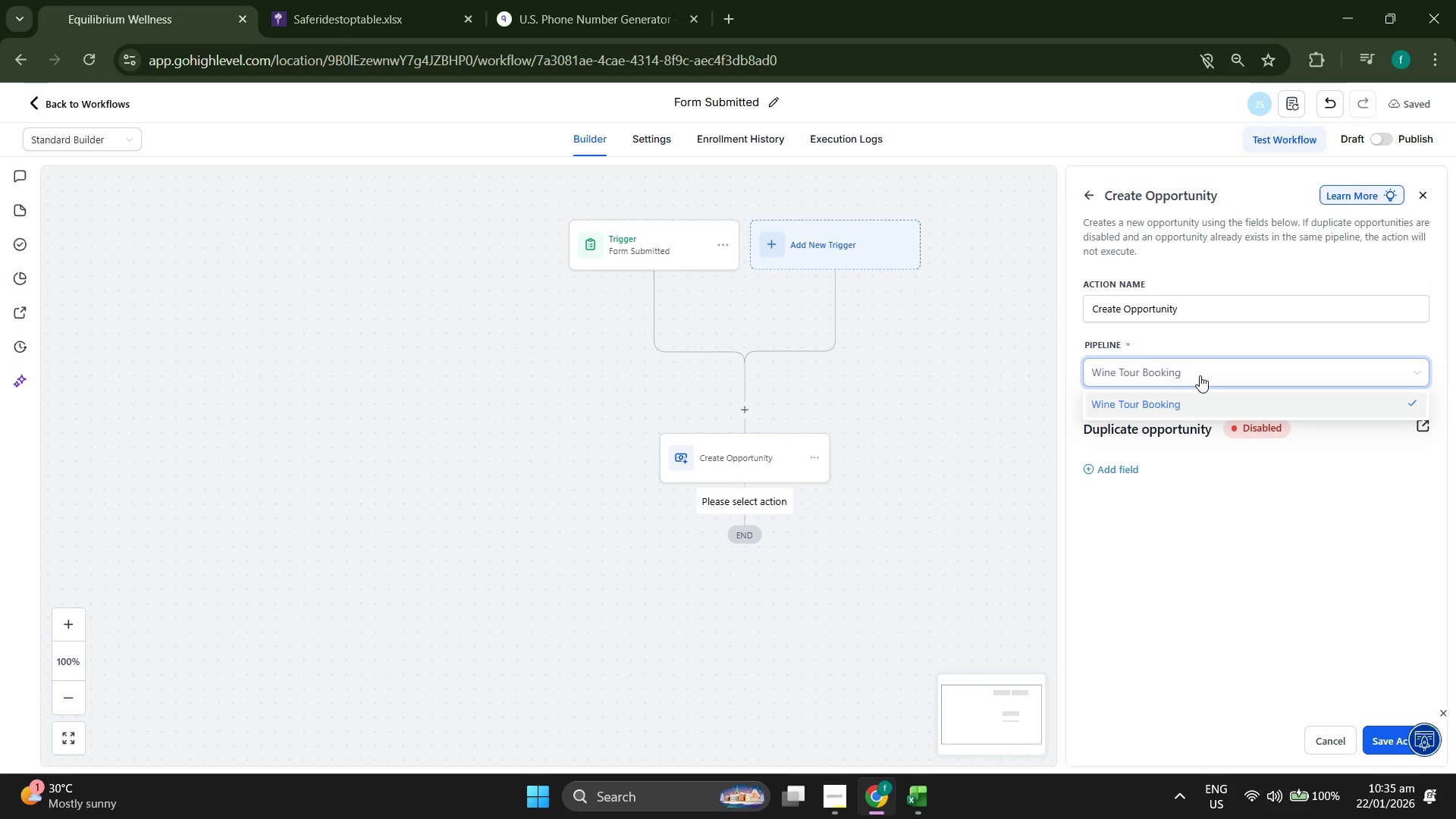 
left_click([1201, 369])
 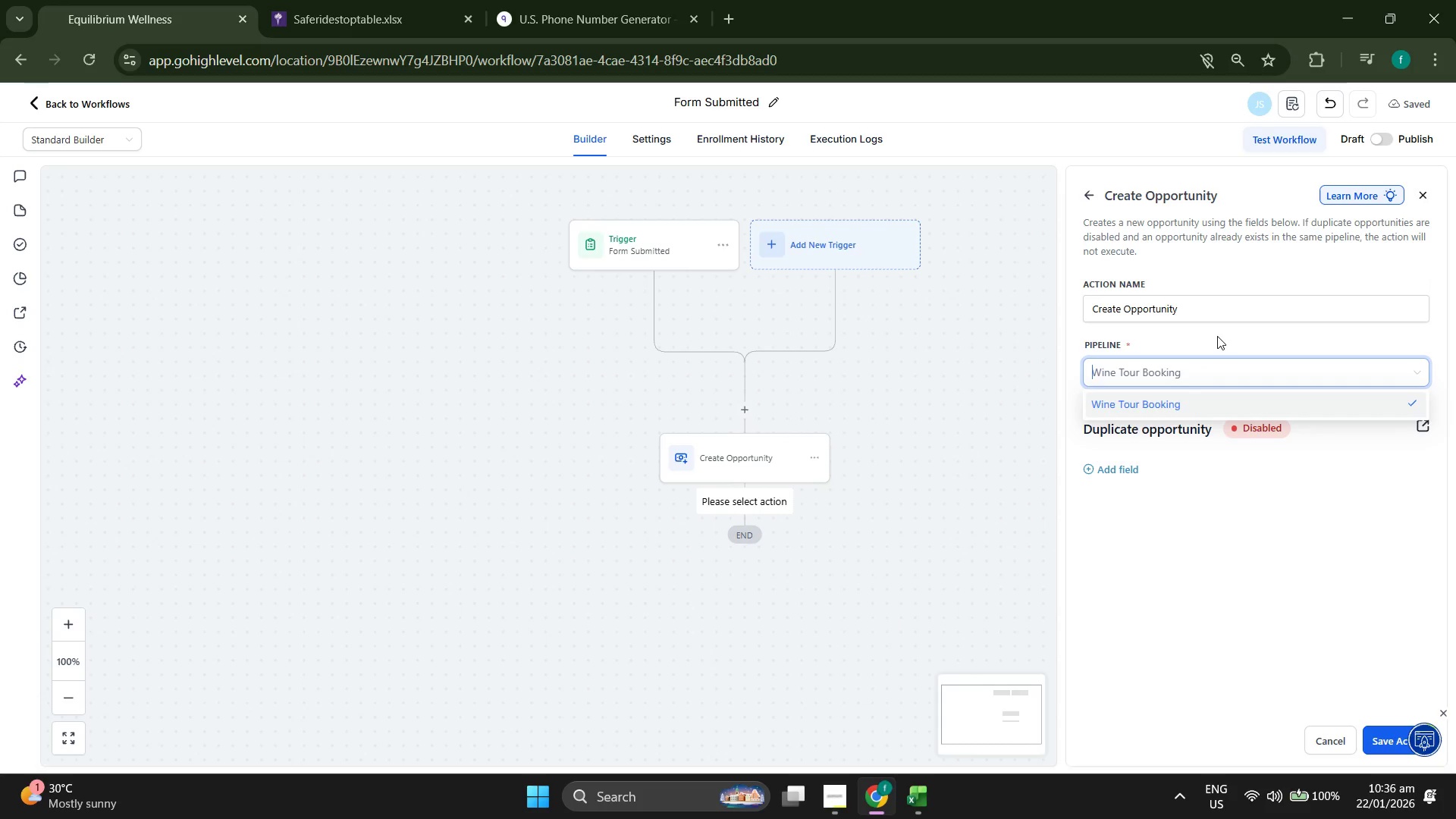 
left_click([1217, 336])
 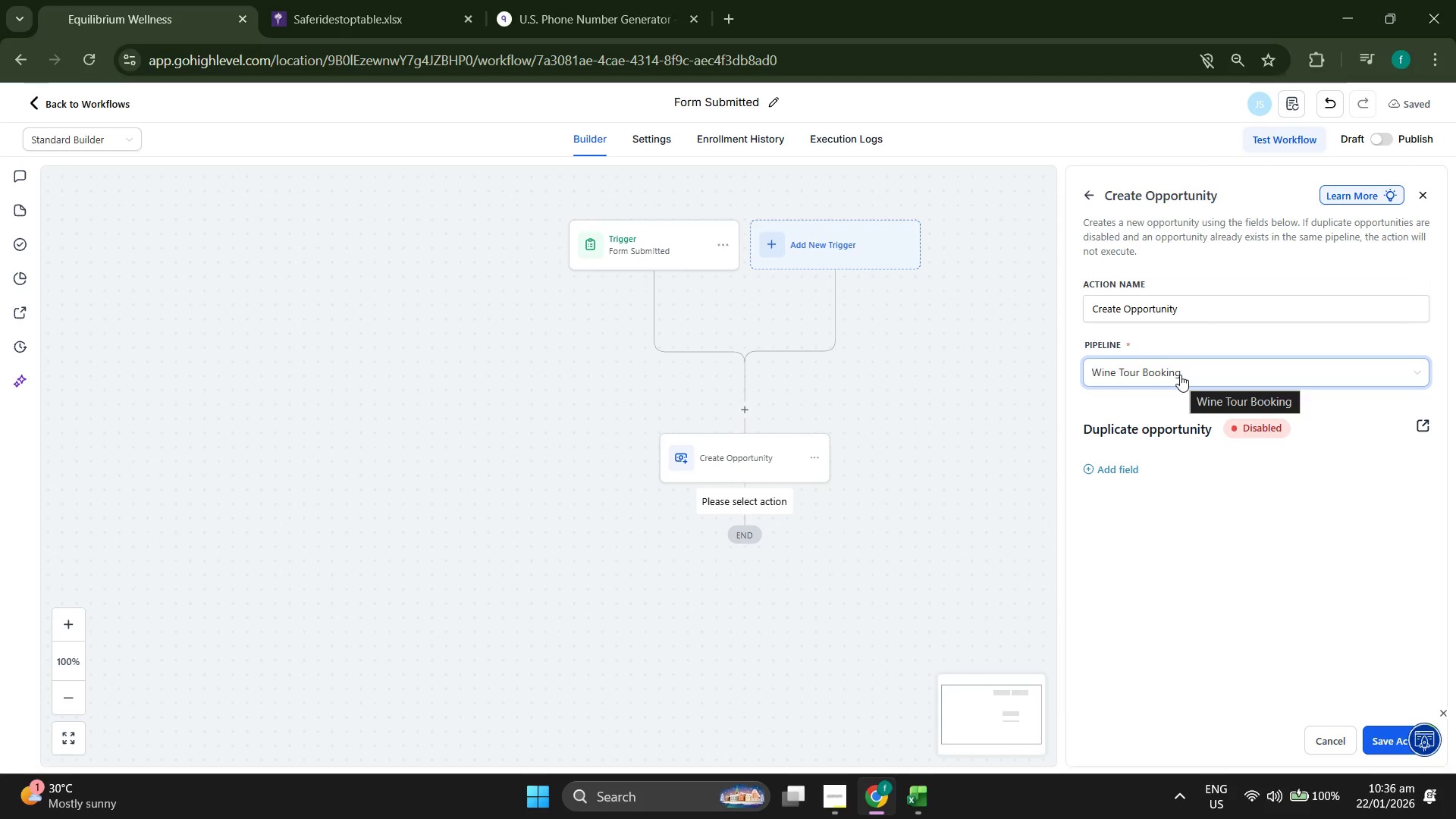 
wait(12.08)
 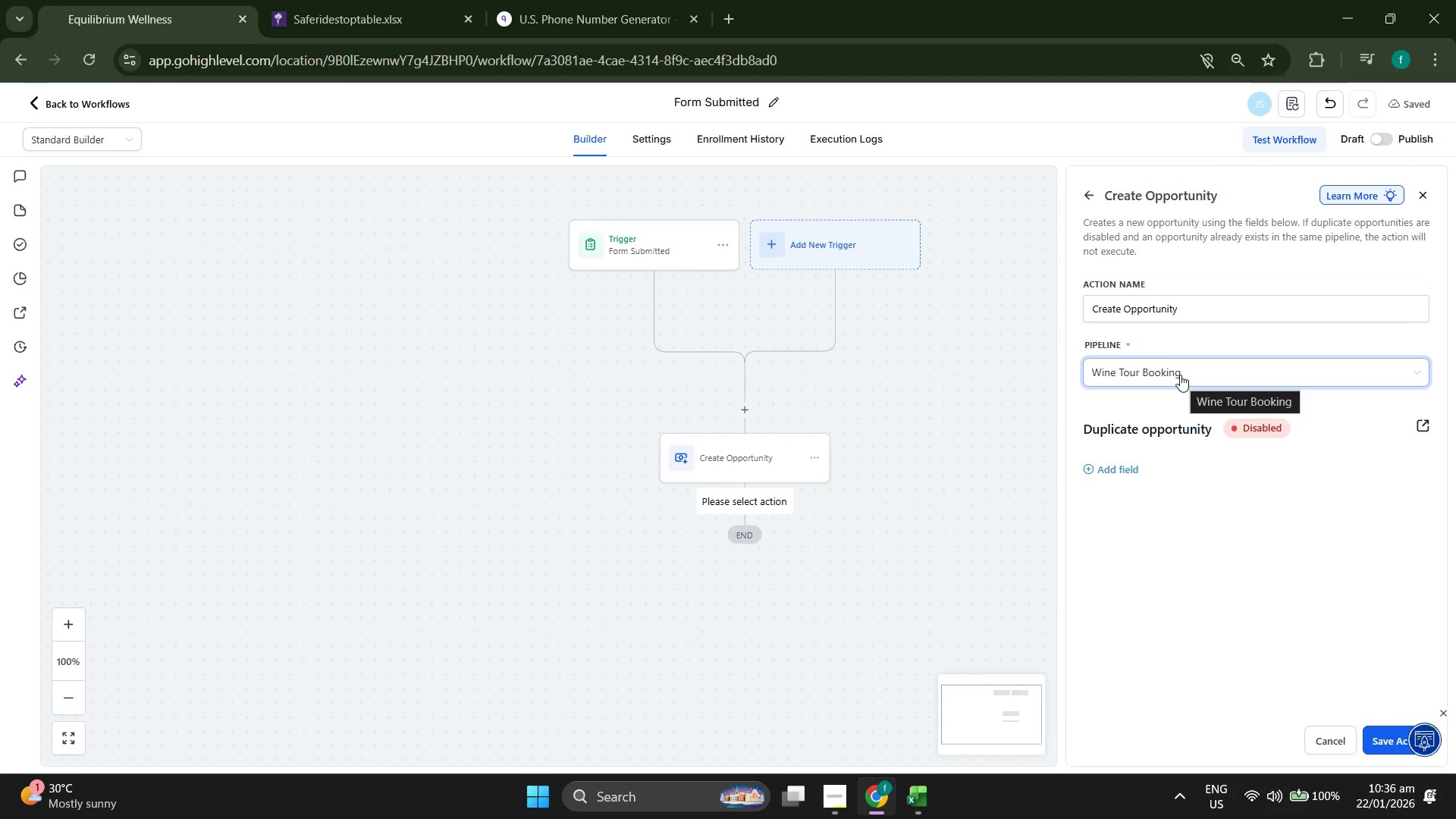 
left_click([1180, 375])
 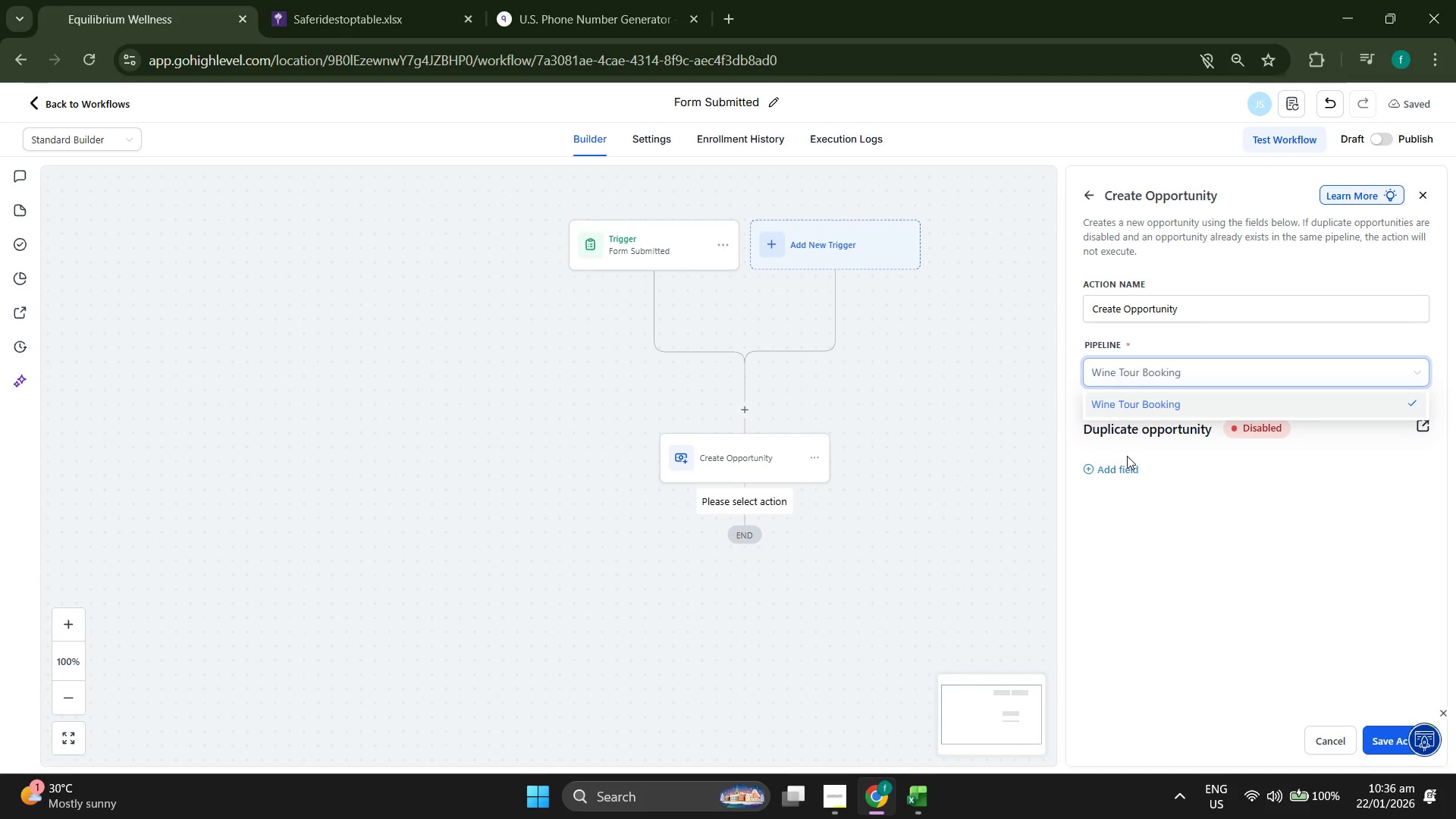 
left_click([1125, 461])
 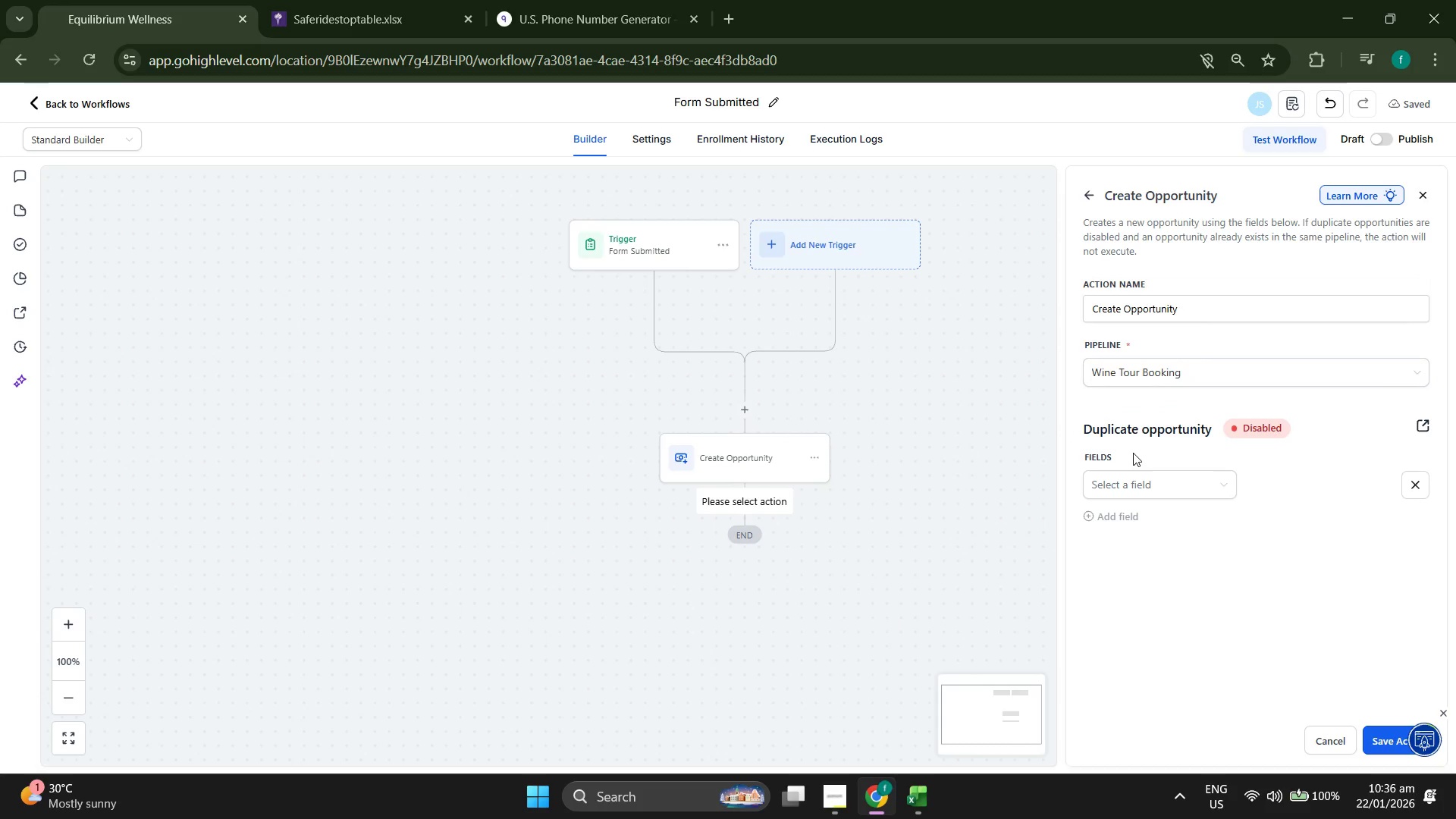 
left_click([1142, 480])
 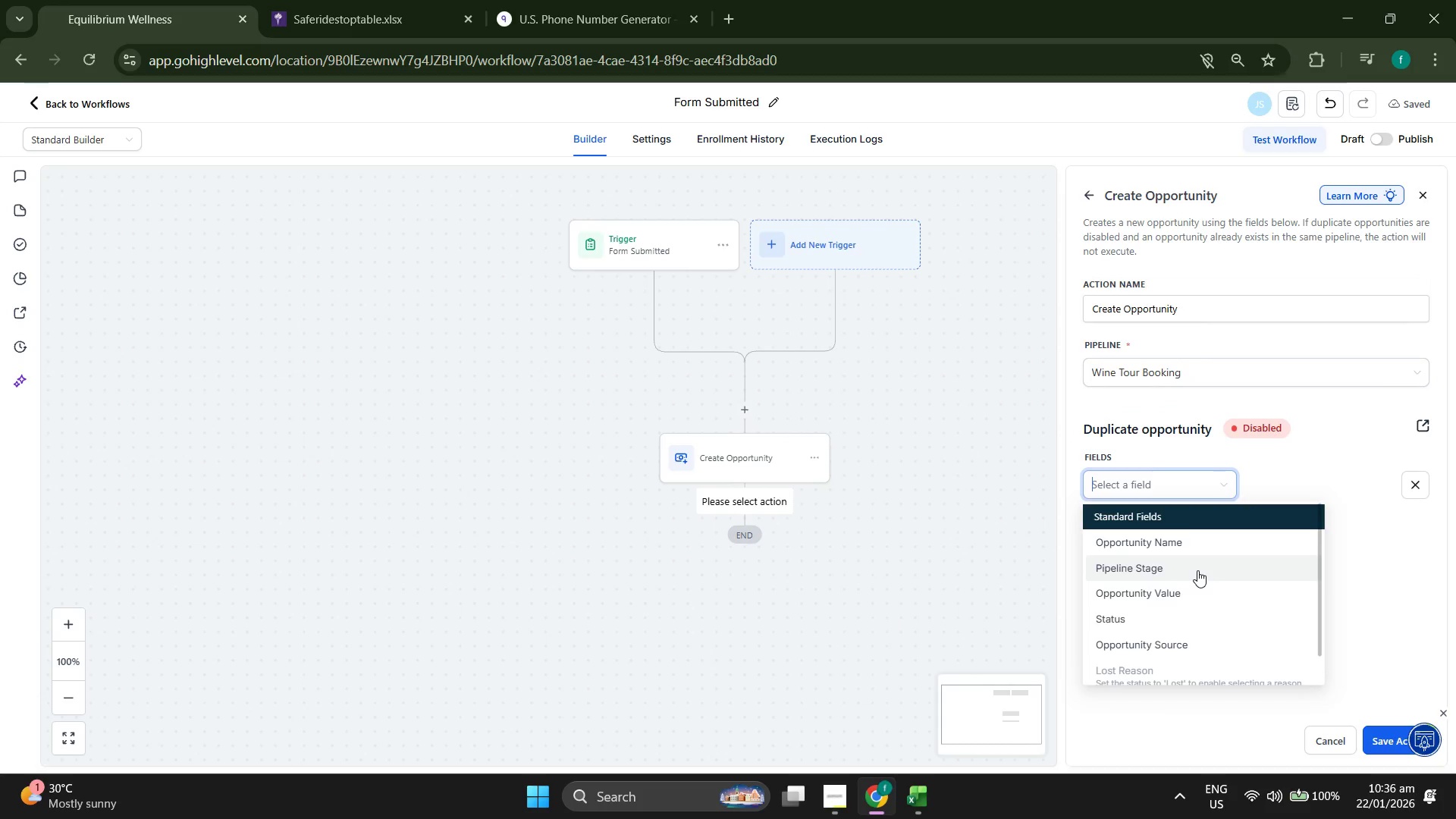 
scroll: coordinate [1224, 568], scroll_direction: down, amount: 3.0
 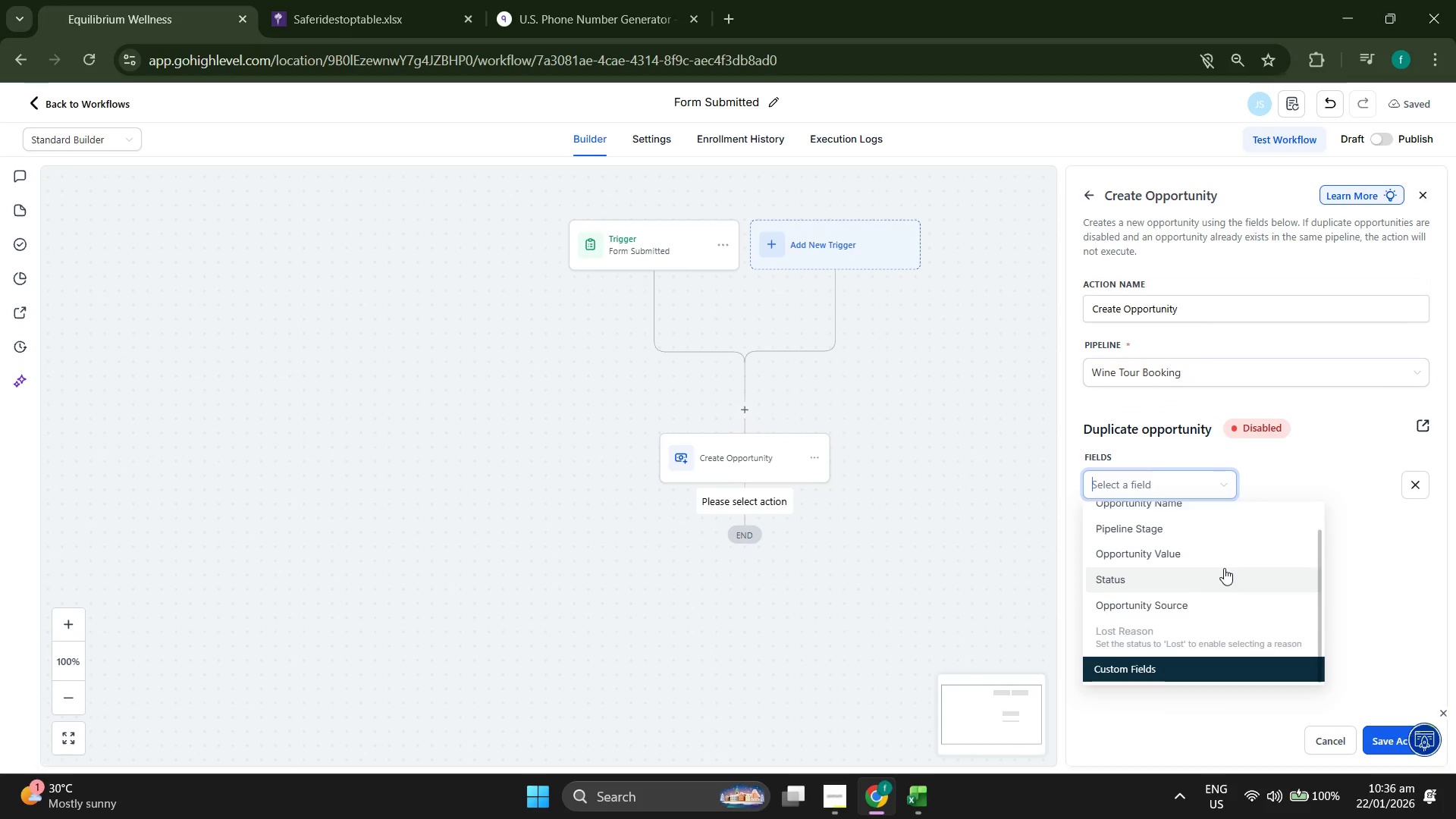 
scroll: coordinate [1224, 568], scroll_direction: up, amount: 1.0
 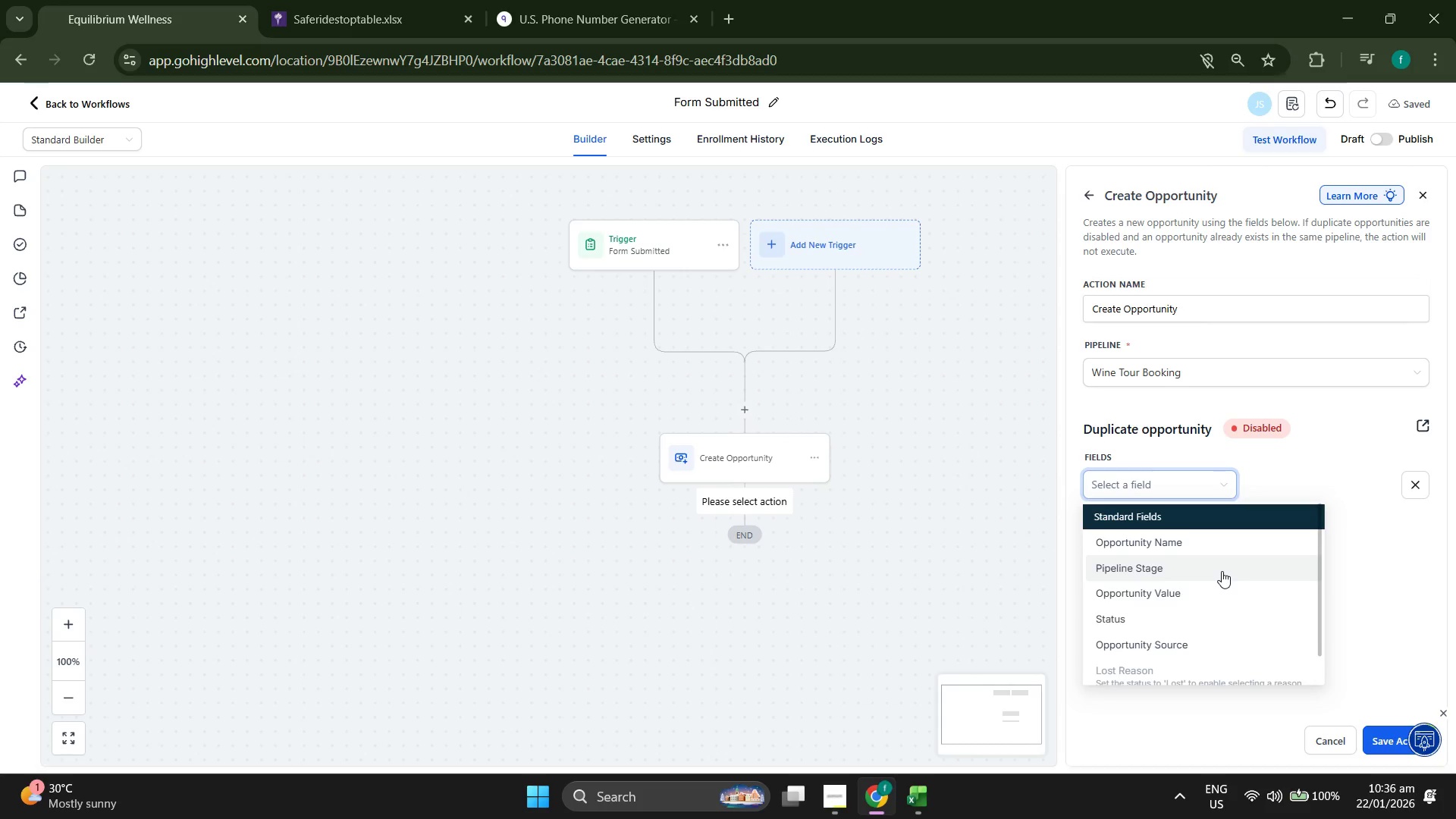 
wait(17.59)
 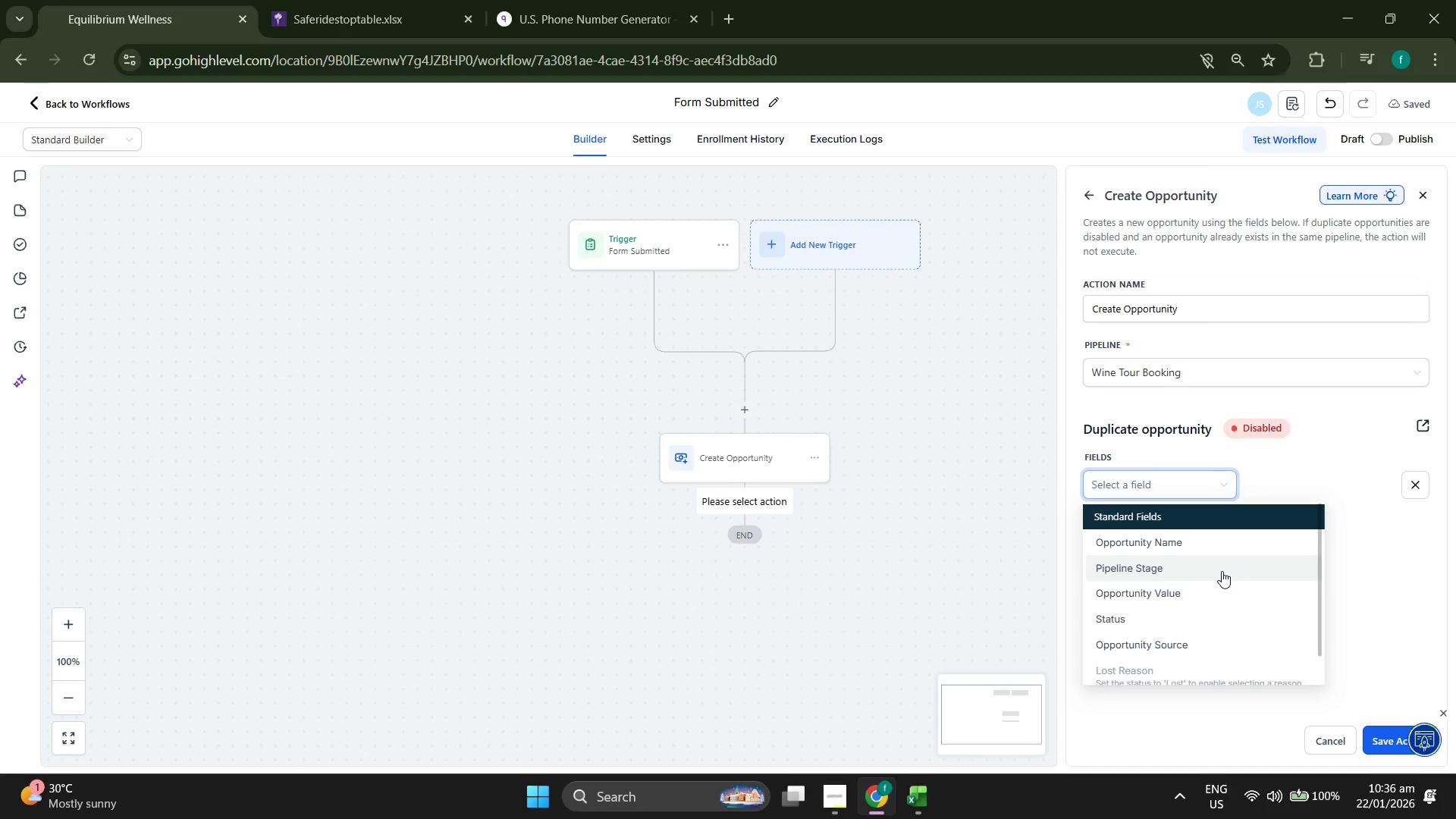 
left_click([1230, 311])
 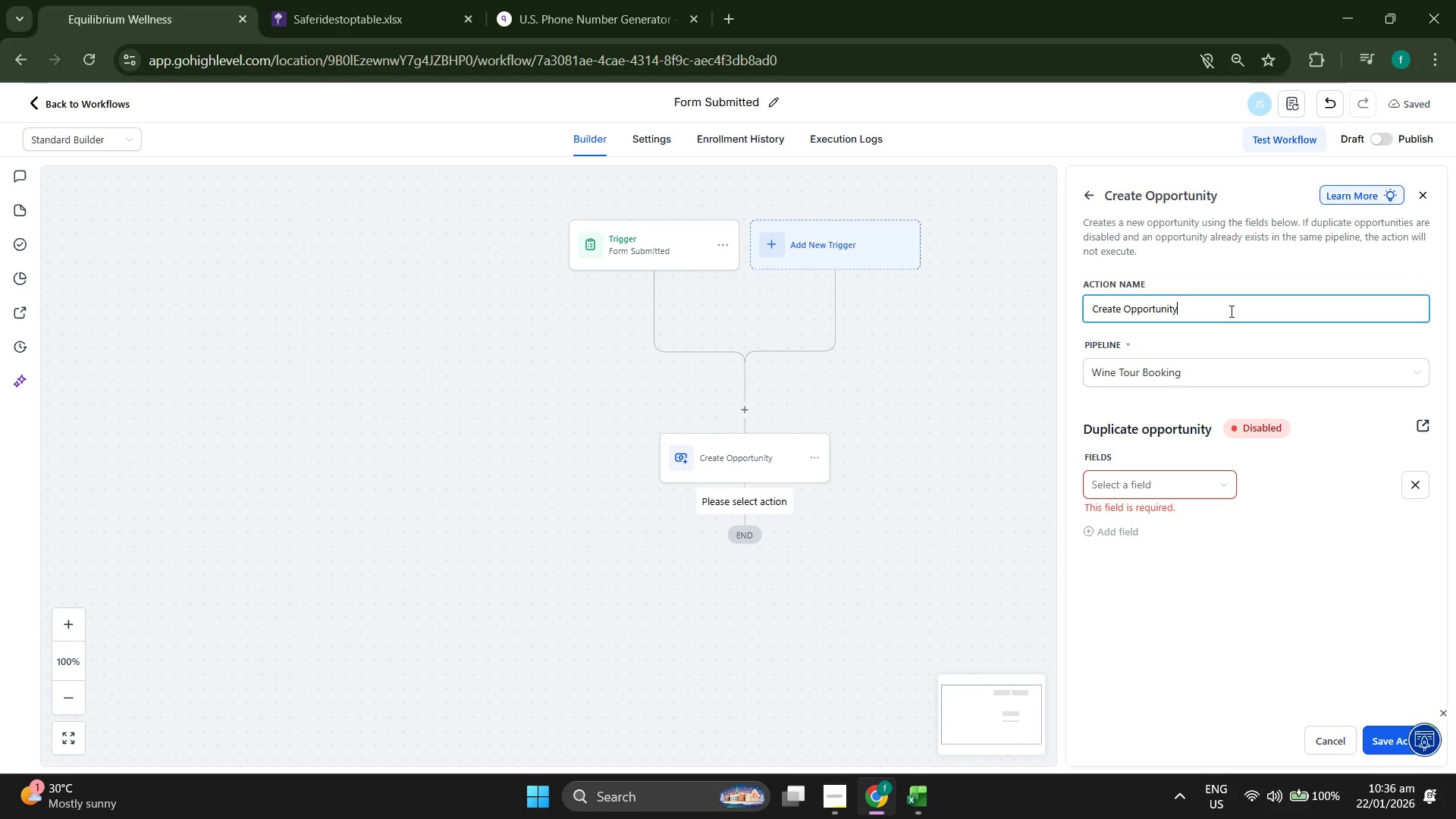 
left_click([1230, 311])
 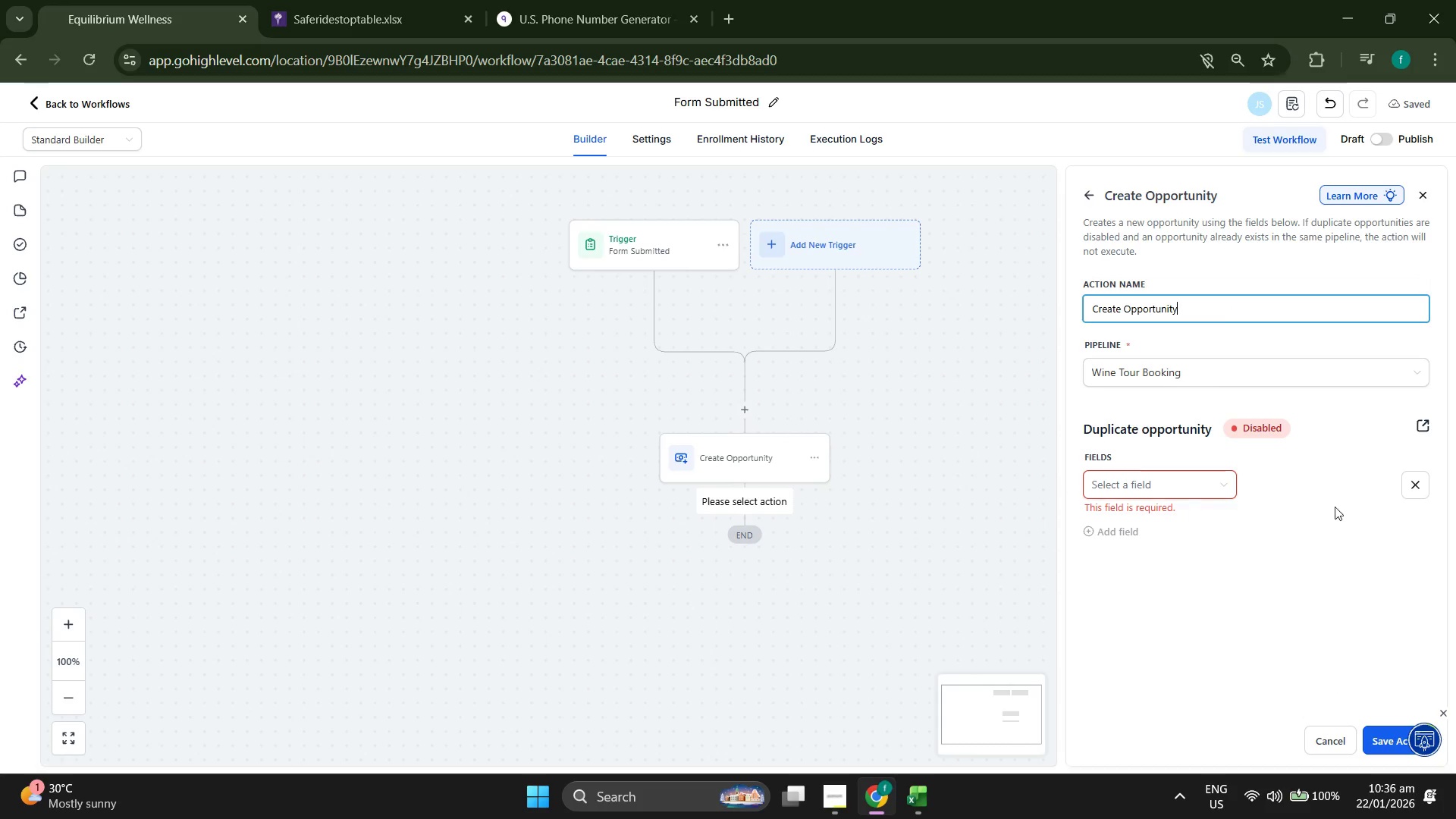 
left_click([1408, 488])
 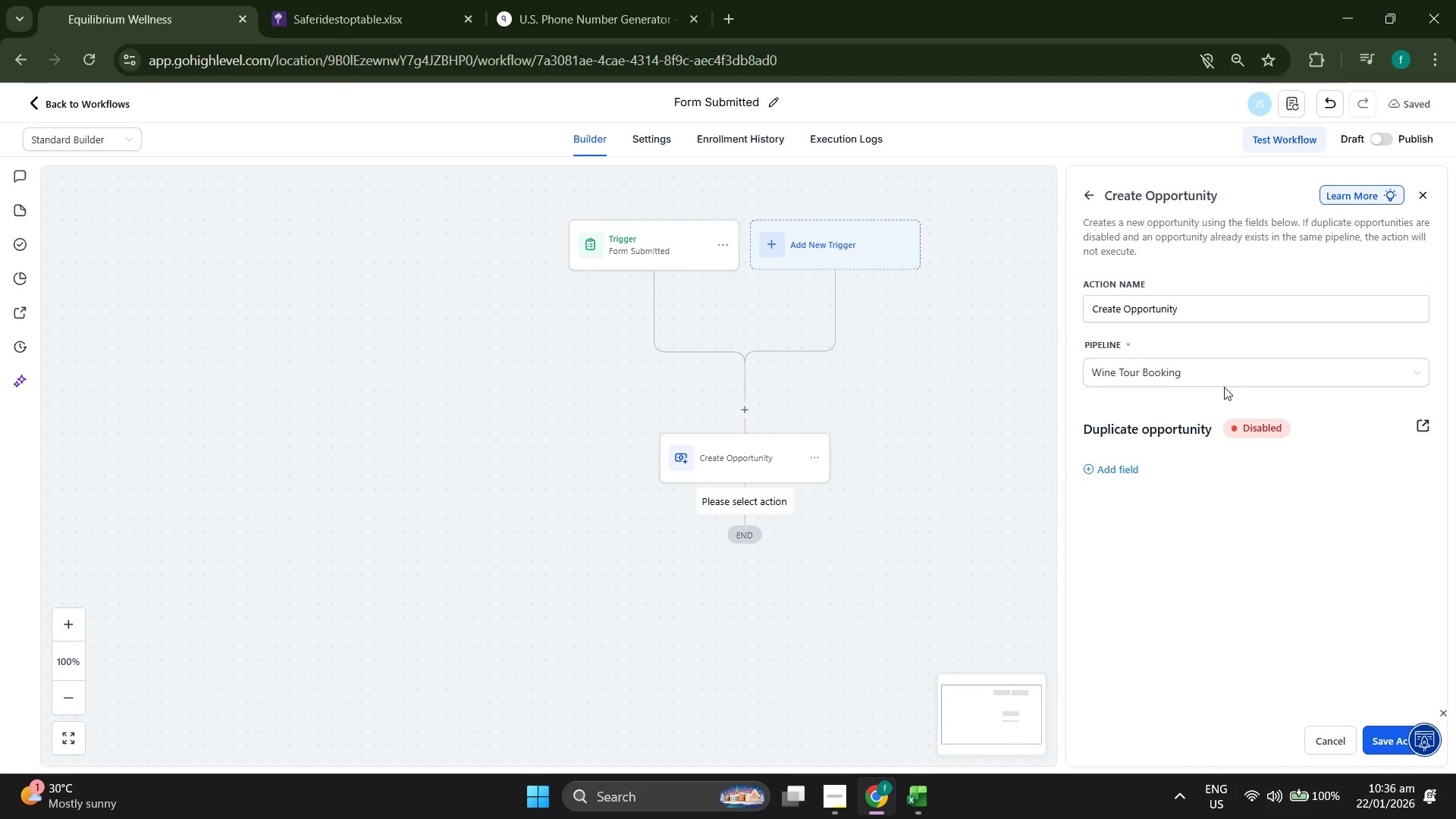 
left_click([1223, 372])
 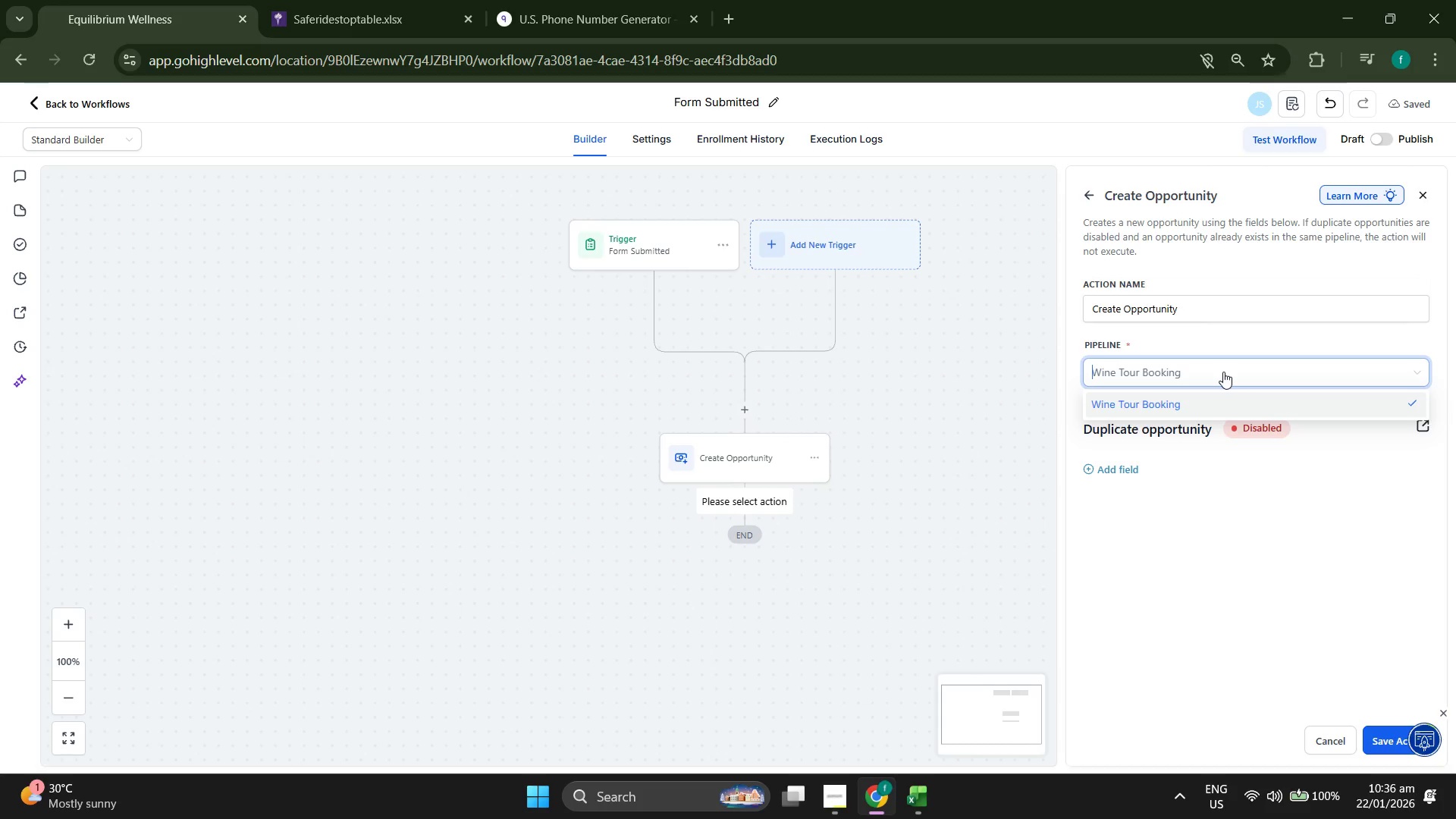 
wait(8.44)
 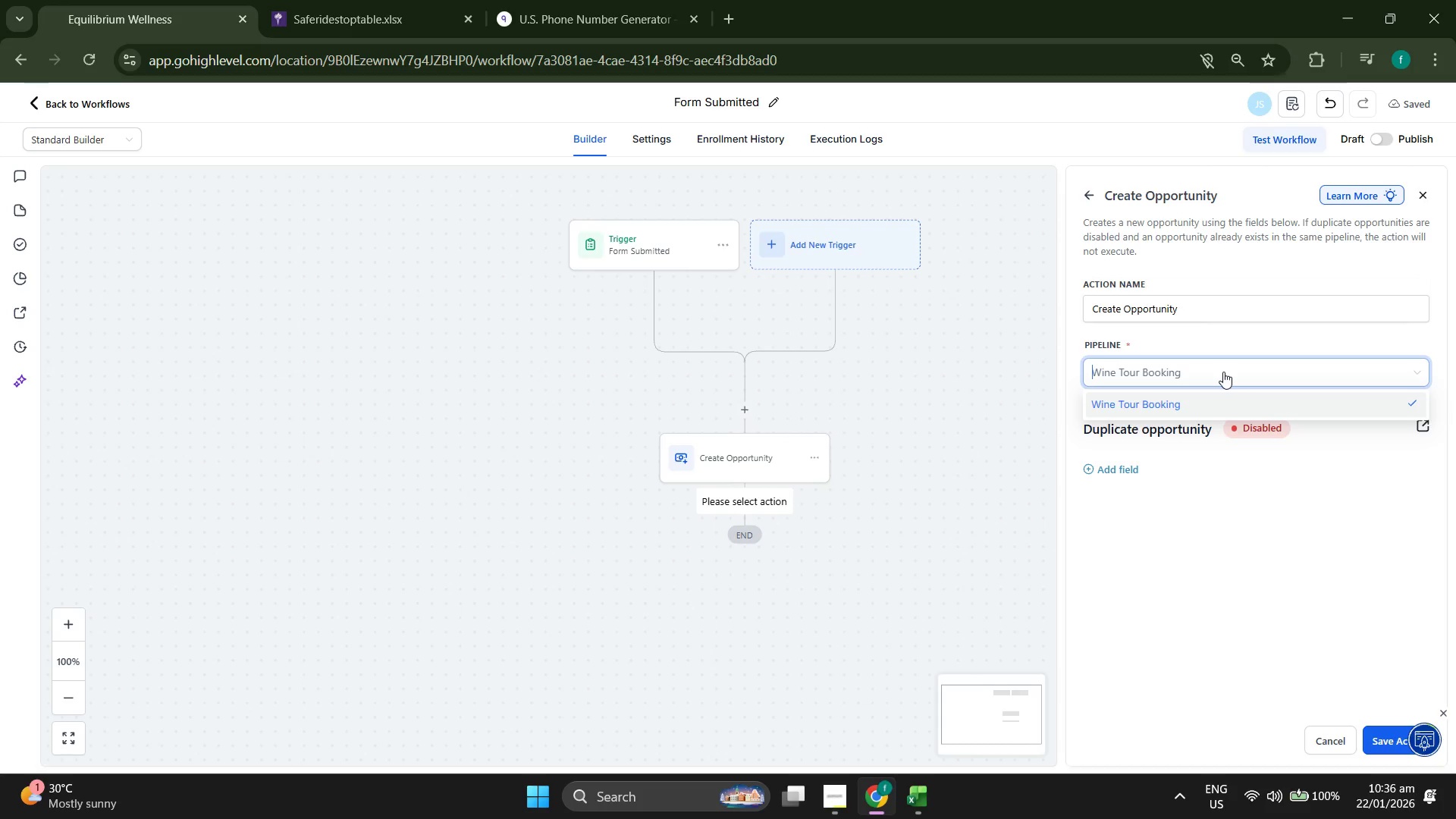 
left_click([1134, 475])
 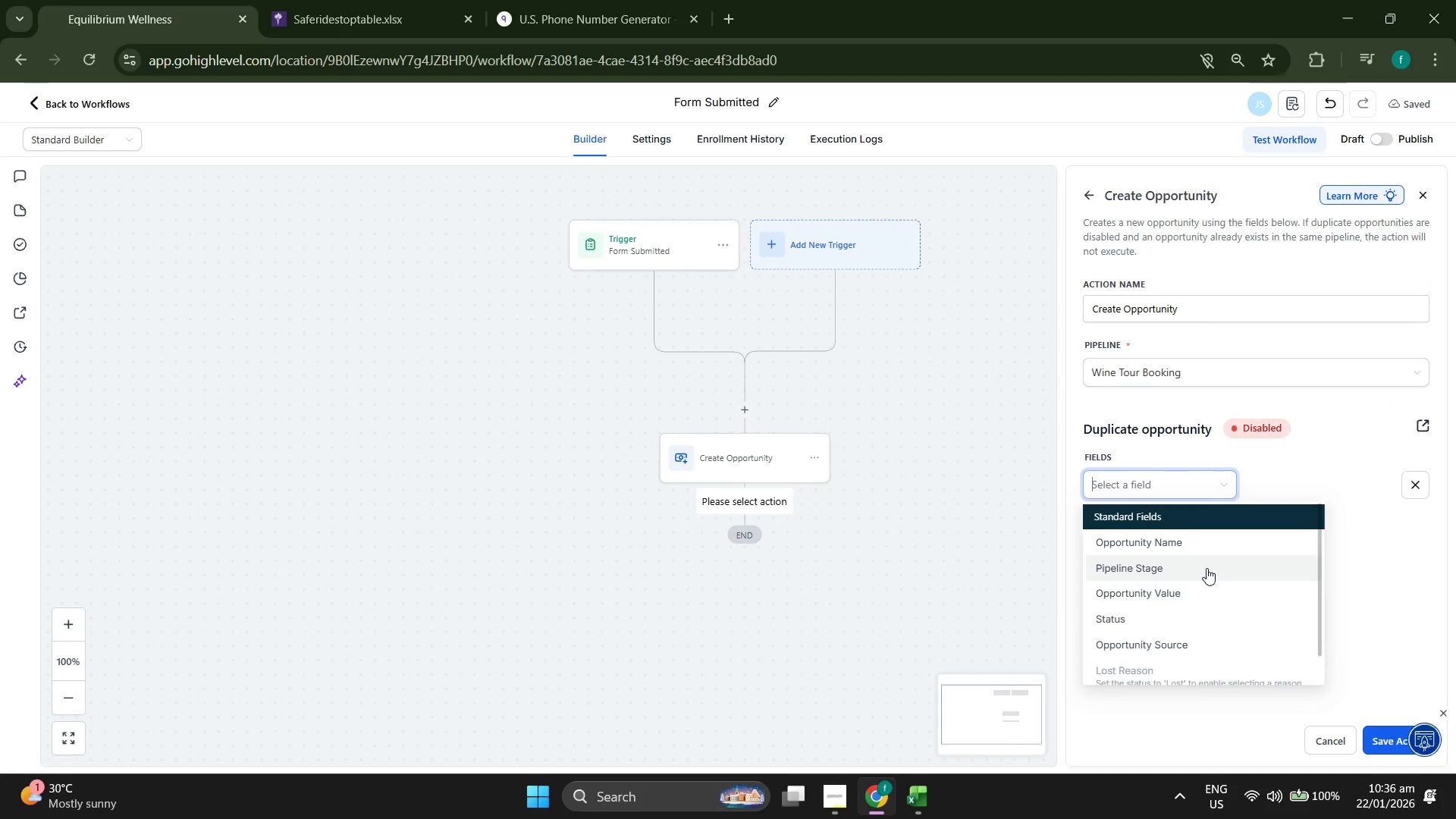 
left_click([1327, 743])
 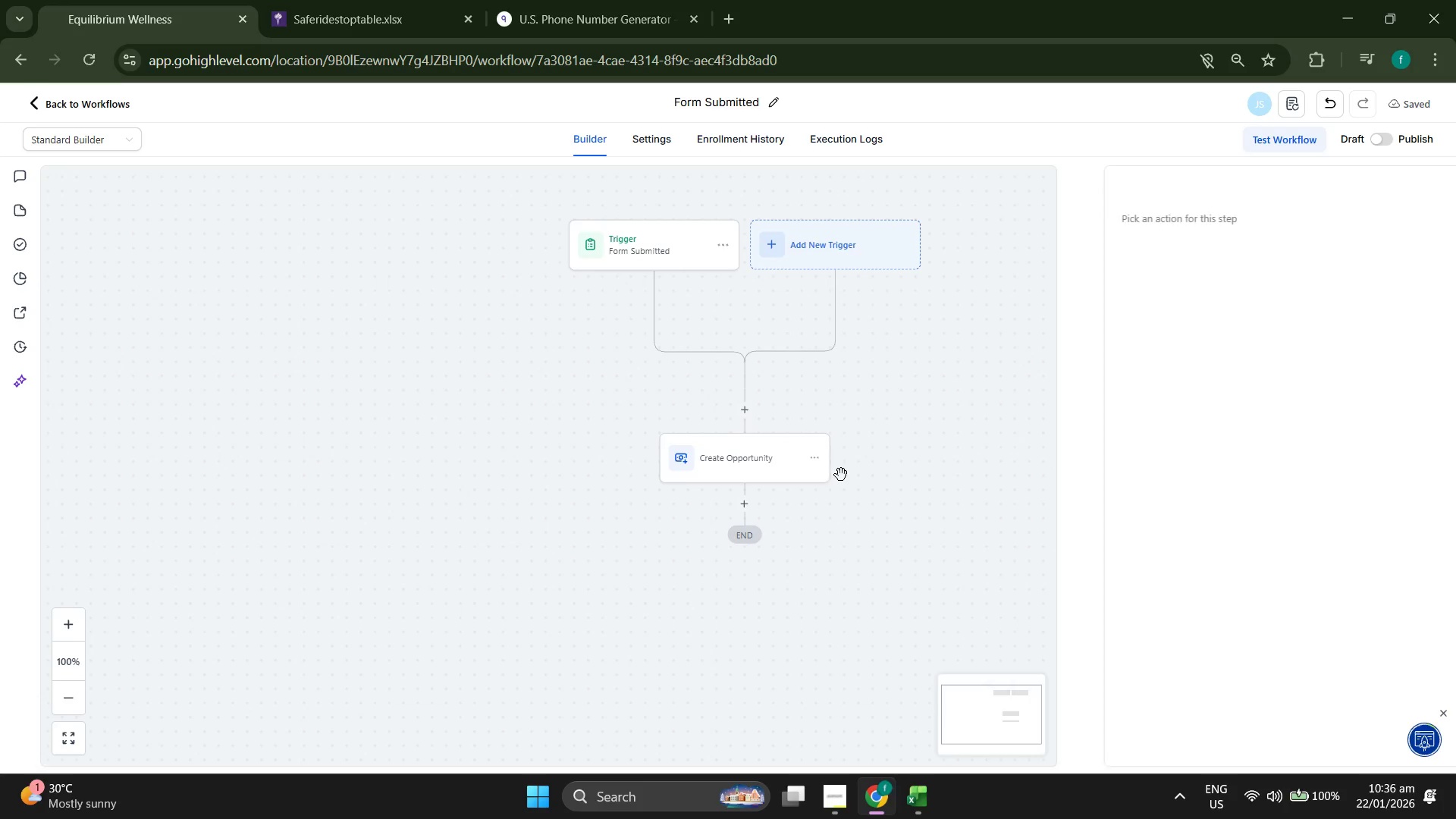 
left_click([761, 459])
 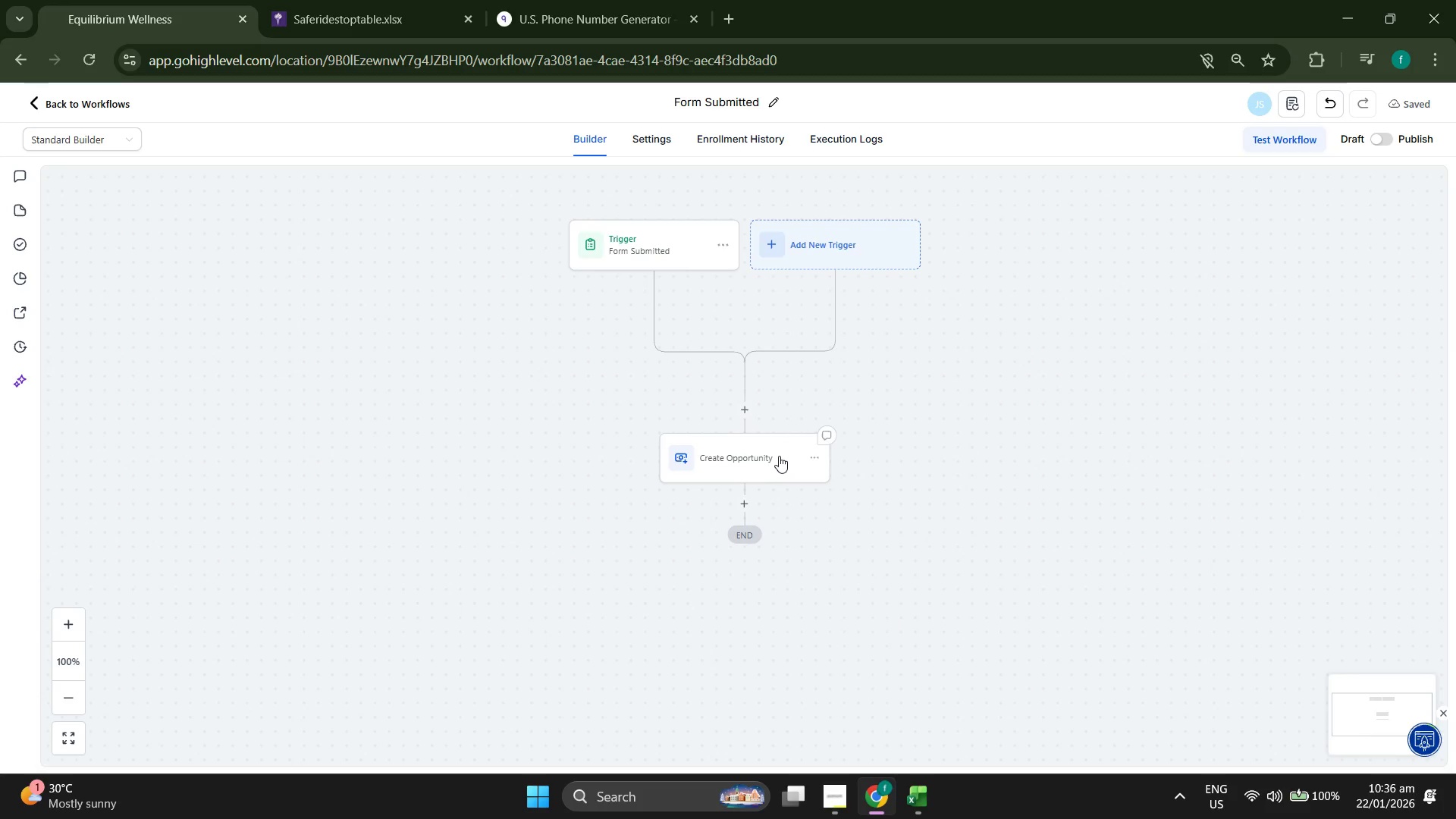 
left_click([770, 450])
 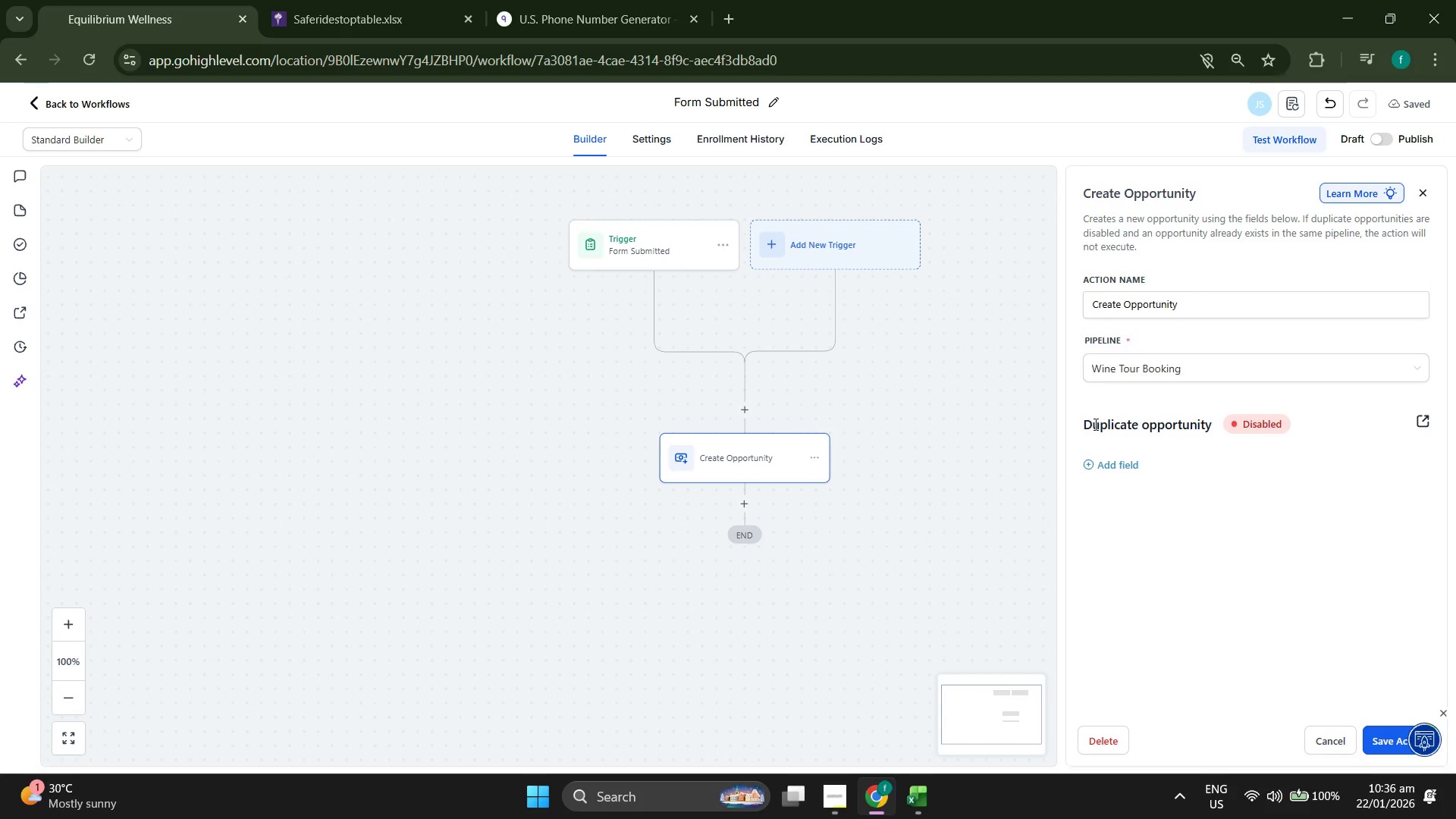 
left_click([1122, 464])
 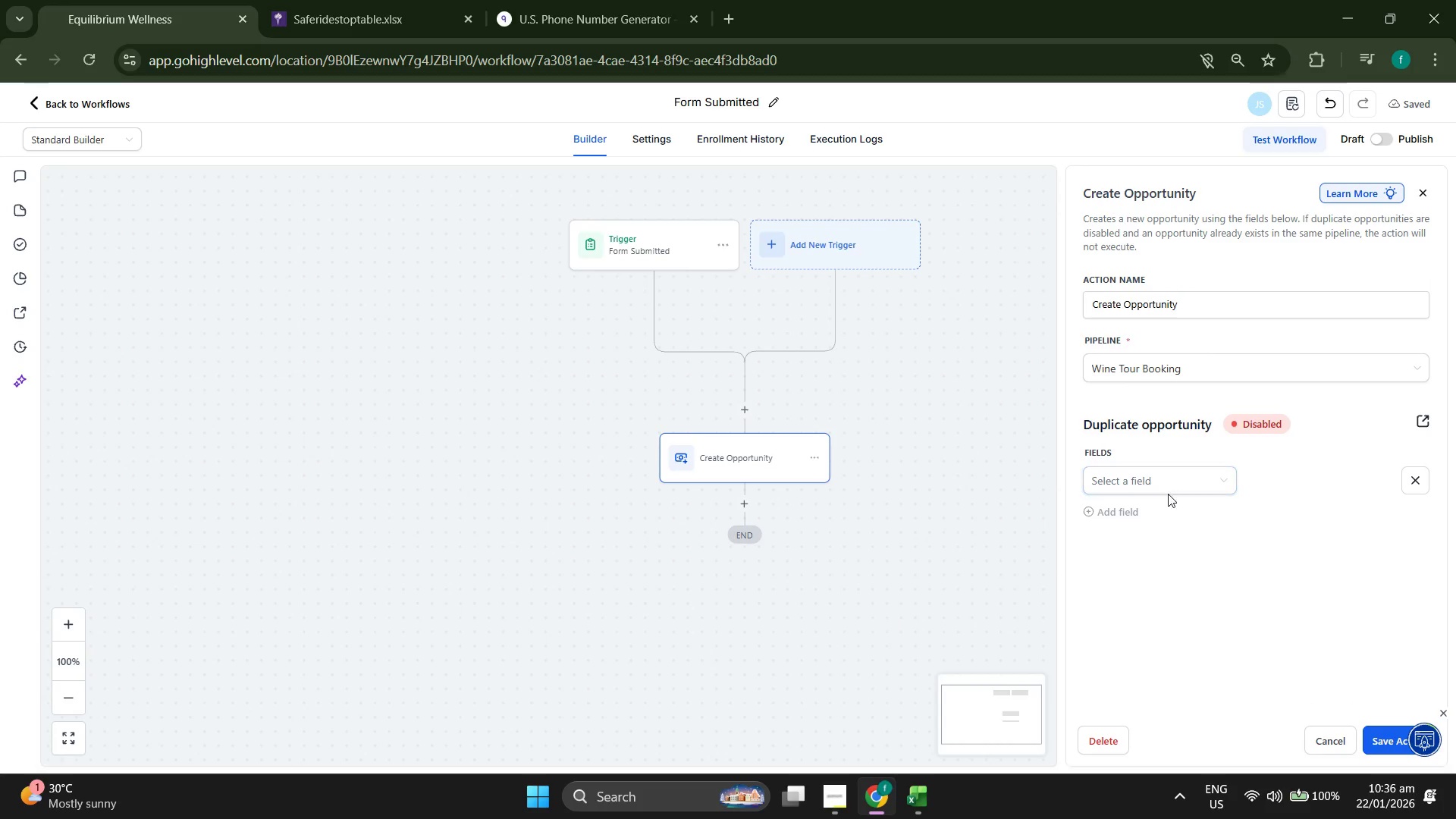 
left_click([1163, 481])
 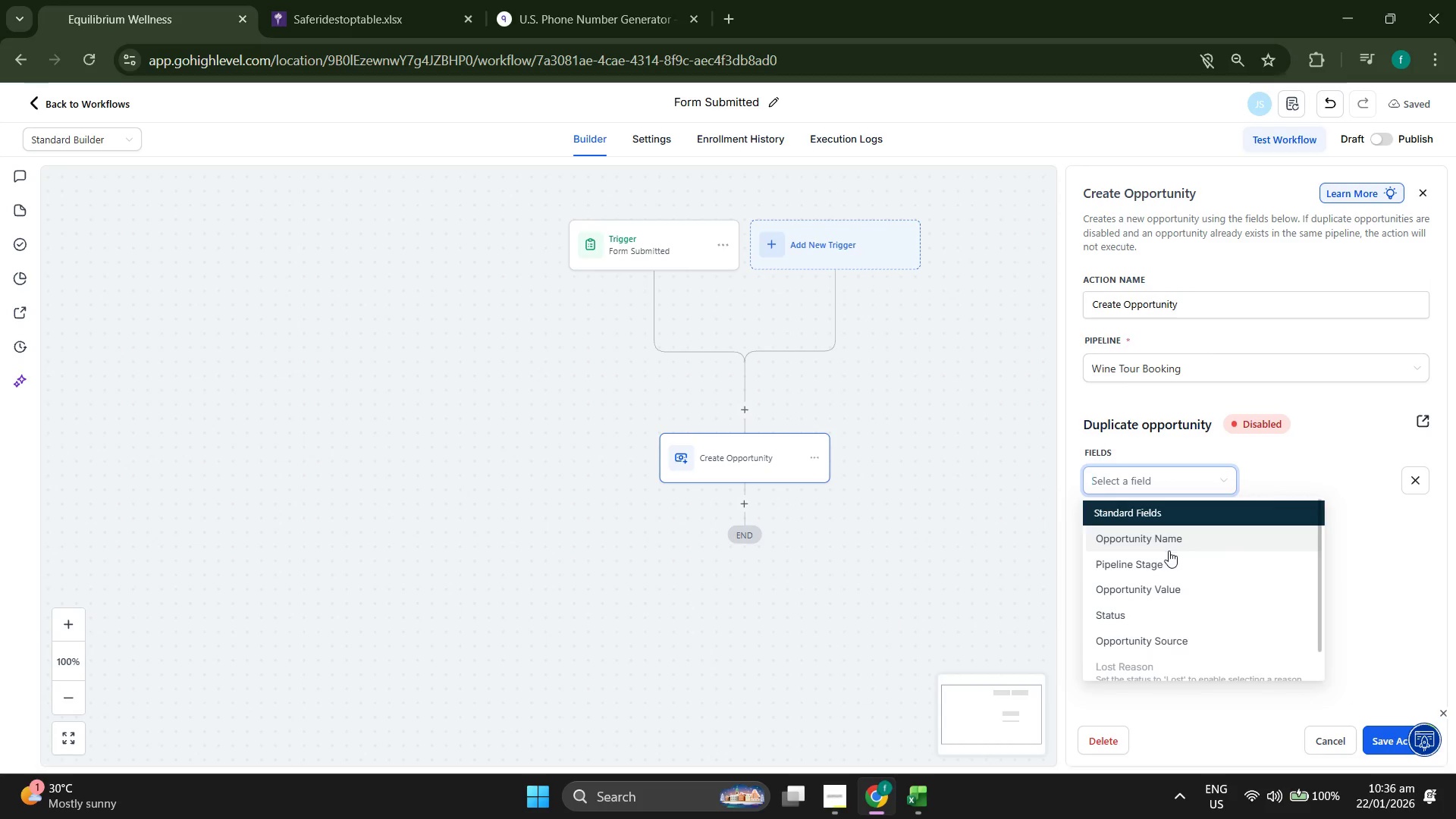 
left_click([1169, 559])
 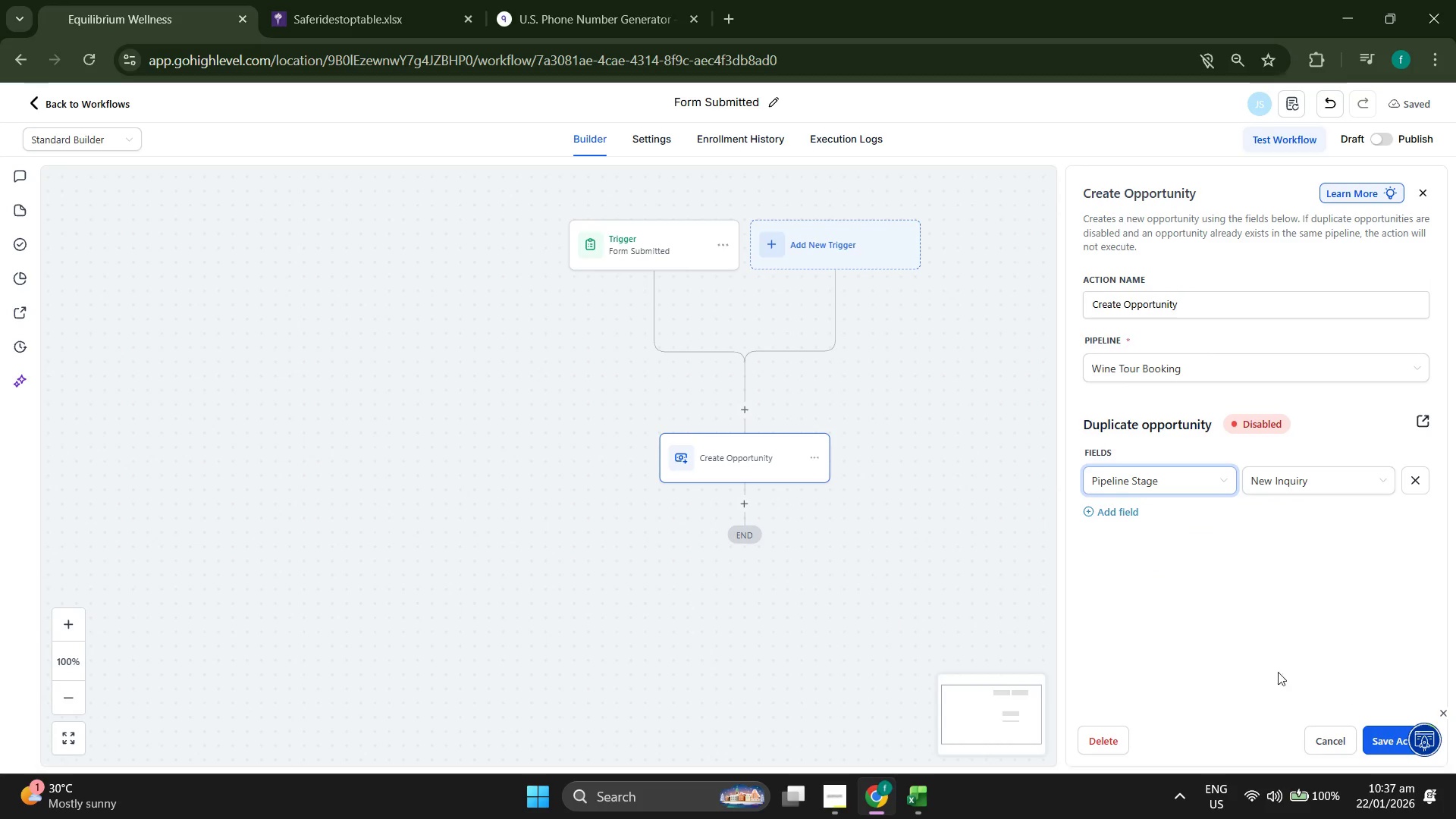 
left_click([1387, 736])
 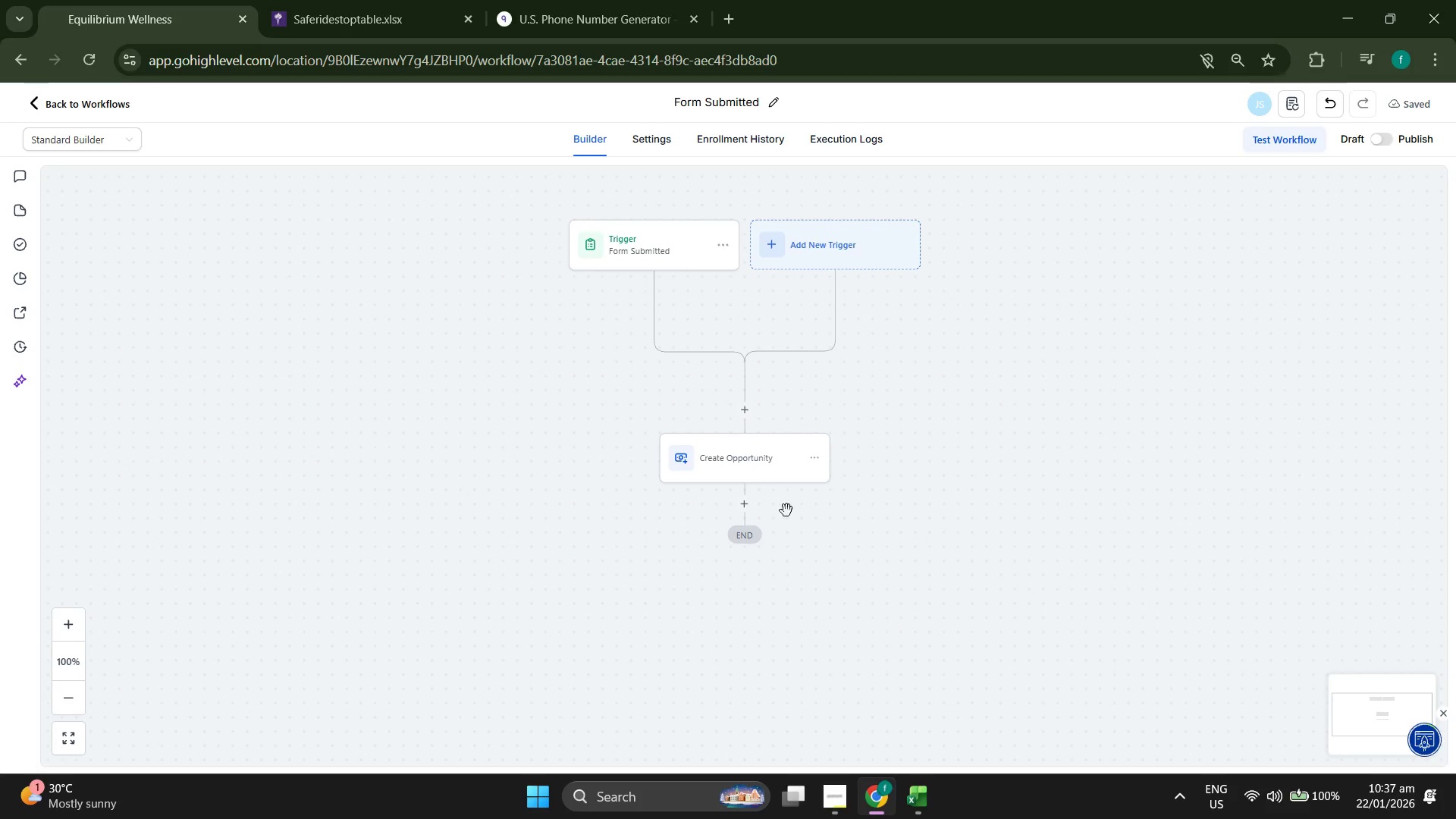 
left_click([766, 475])
 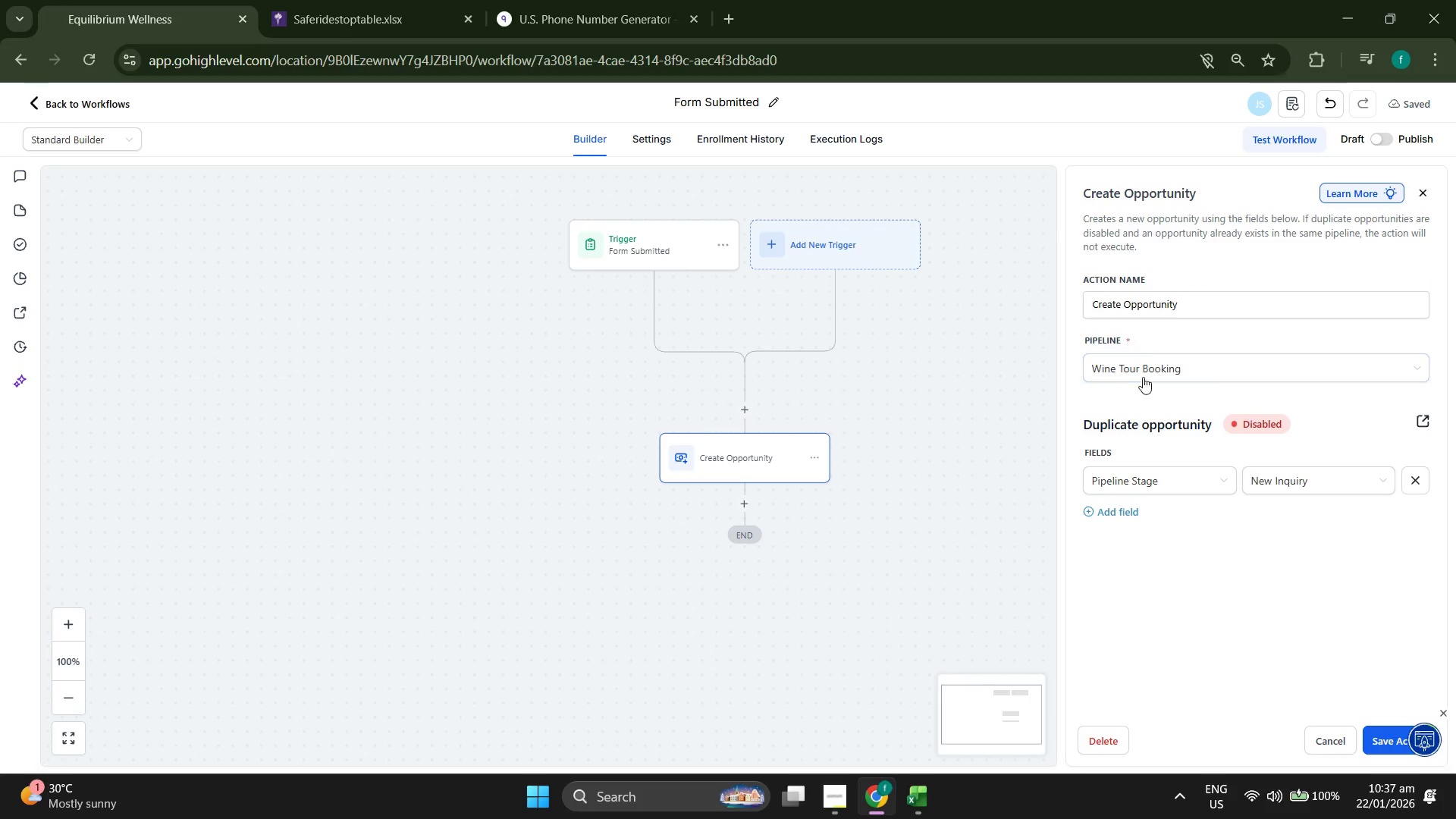 
left_click([1303, 478])
 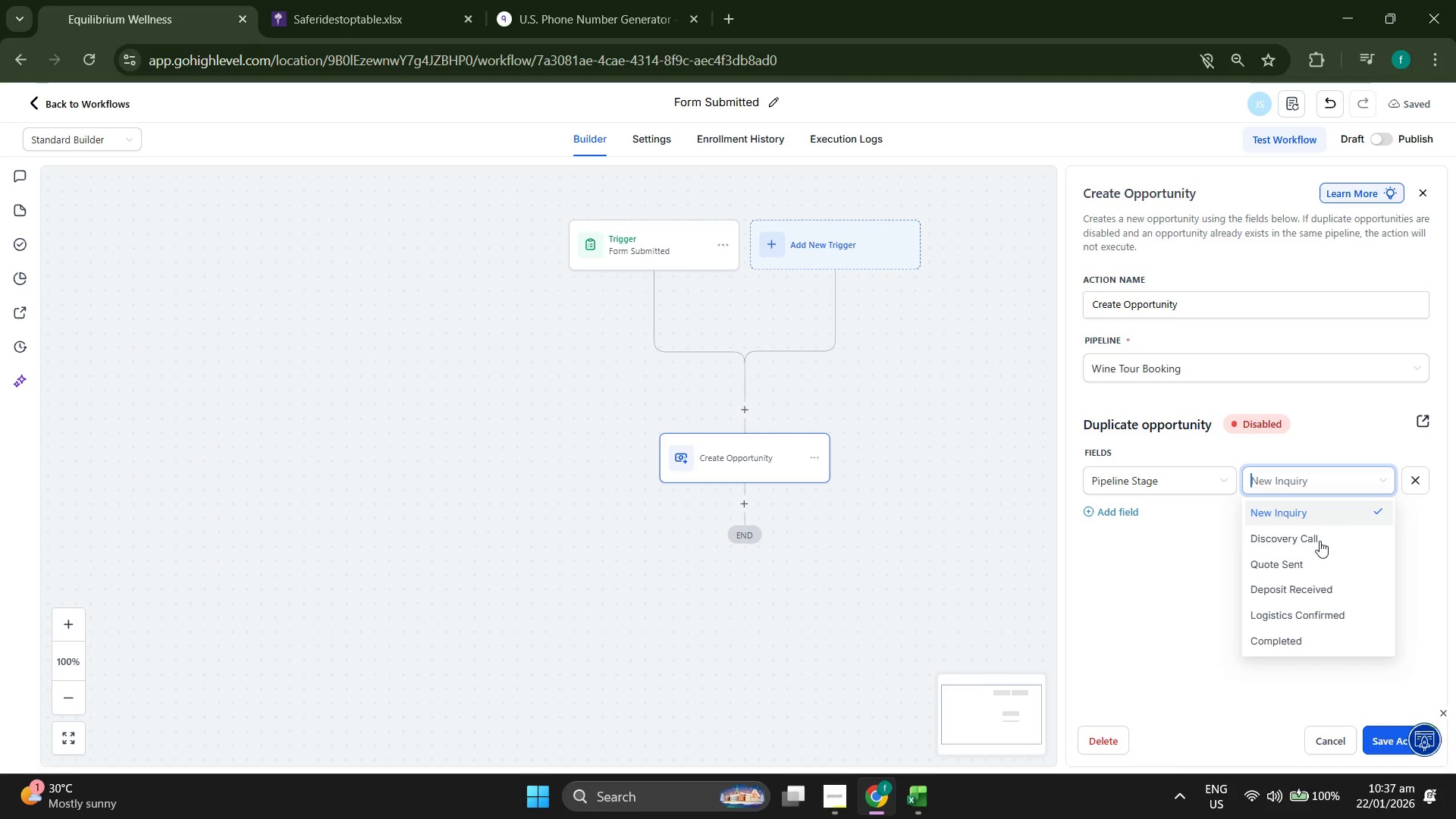 
scroll: coordinate [1329, 566], scroll_direction: down, amount: 1.0
 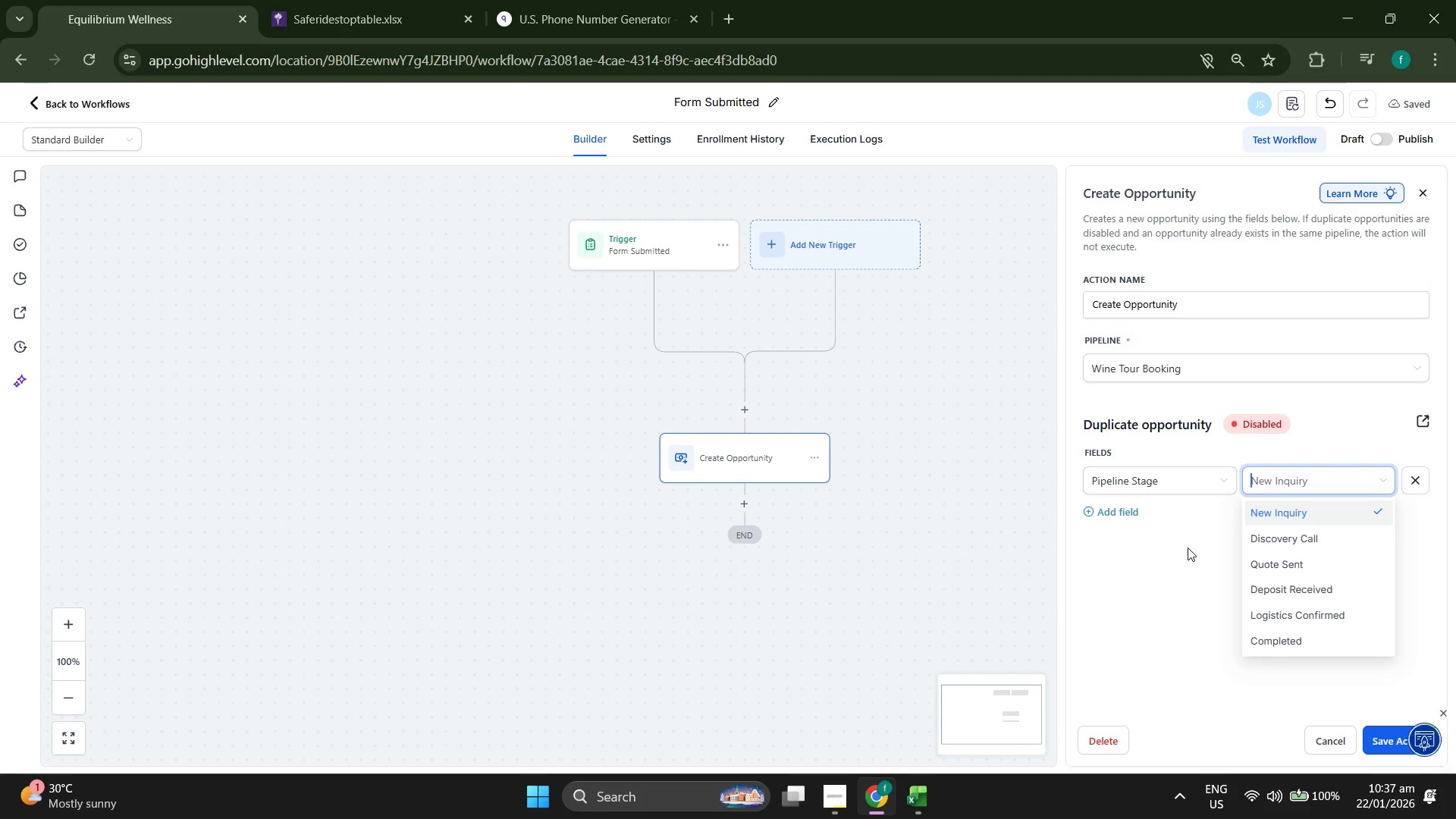 
left_click([1310, 508])
 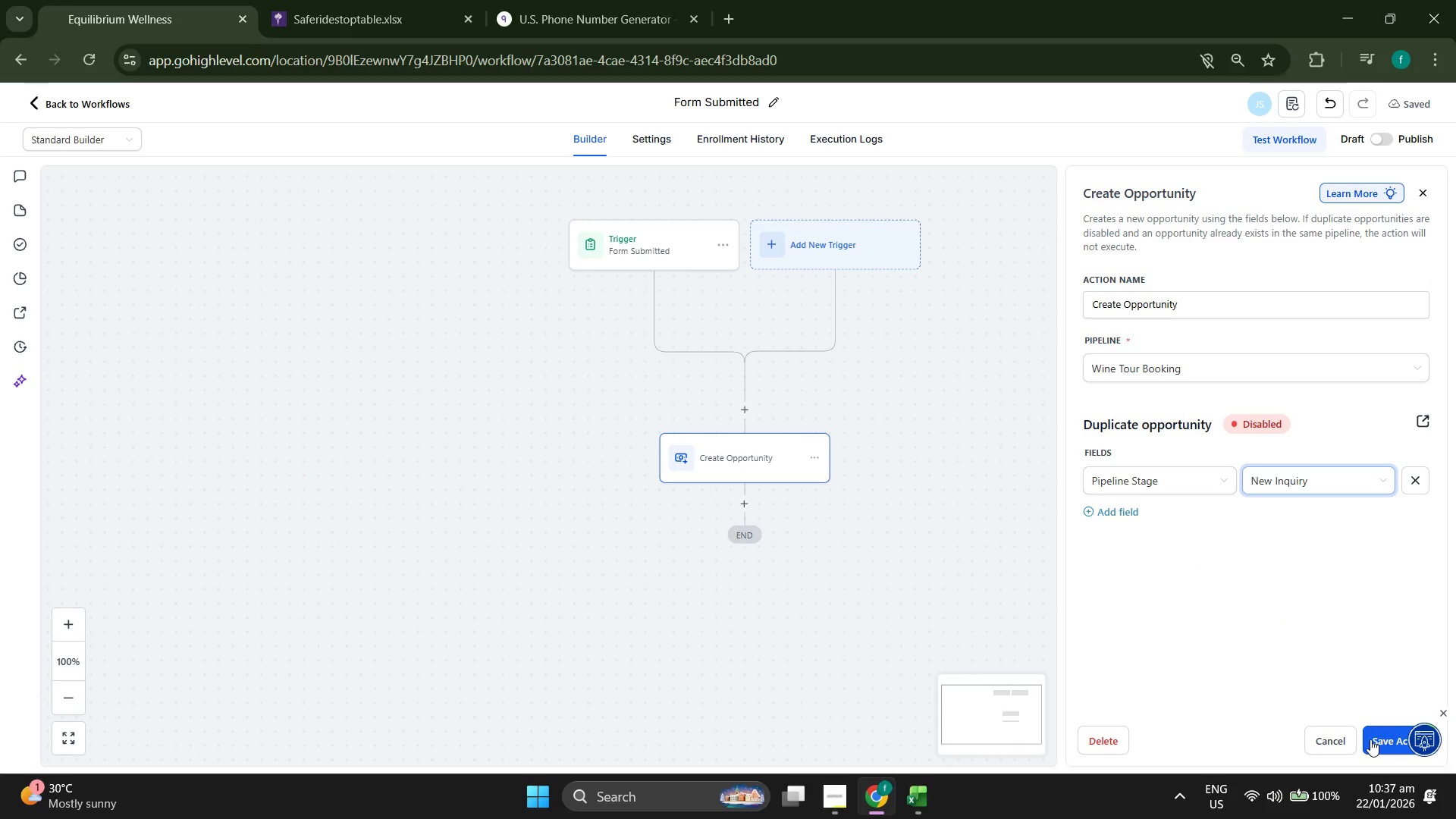 
left_click([1370, 739])
 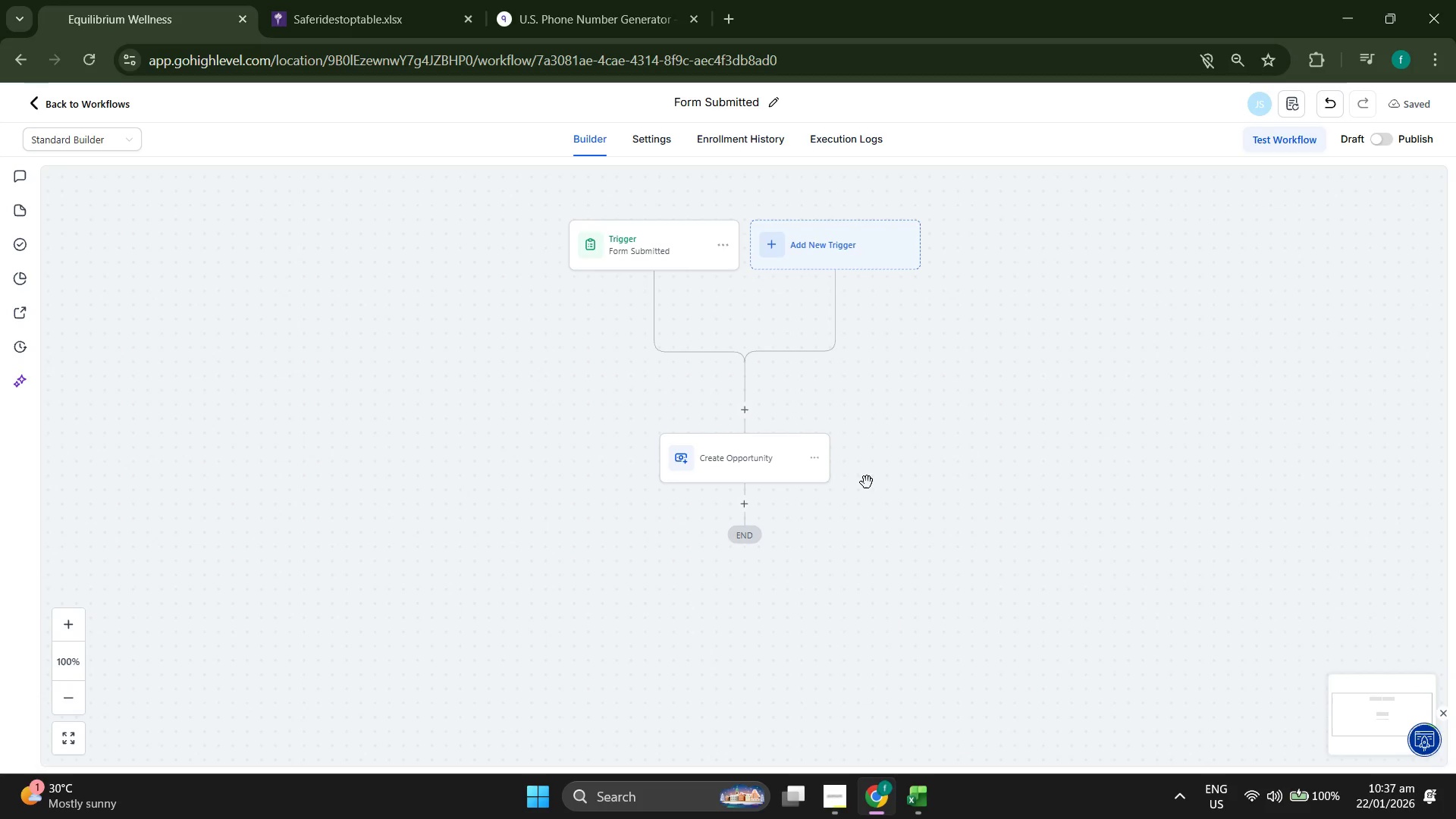 
left_click([745, 500])
 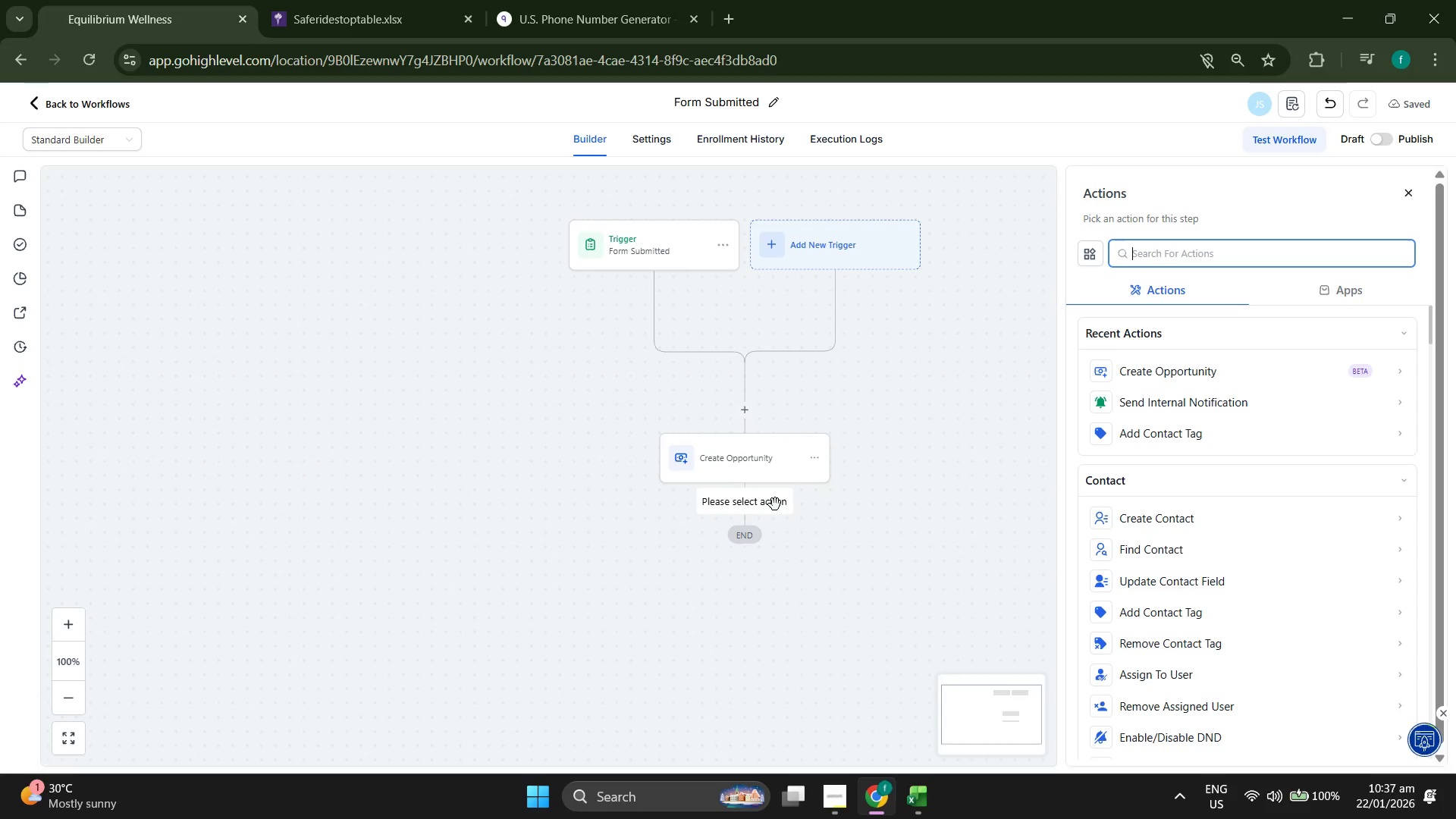 
type(add)
 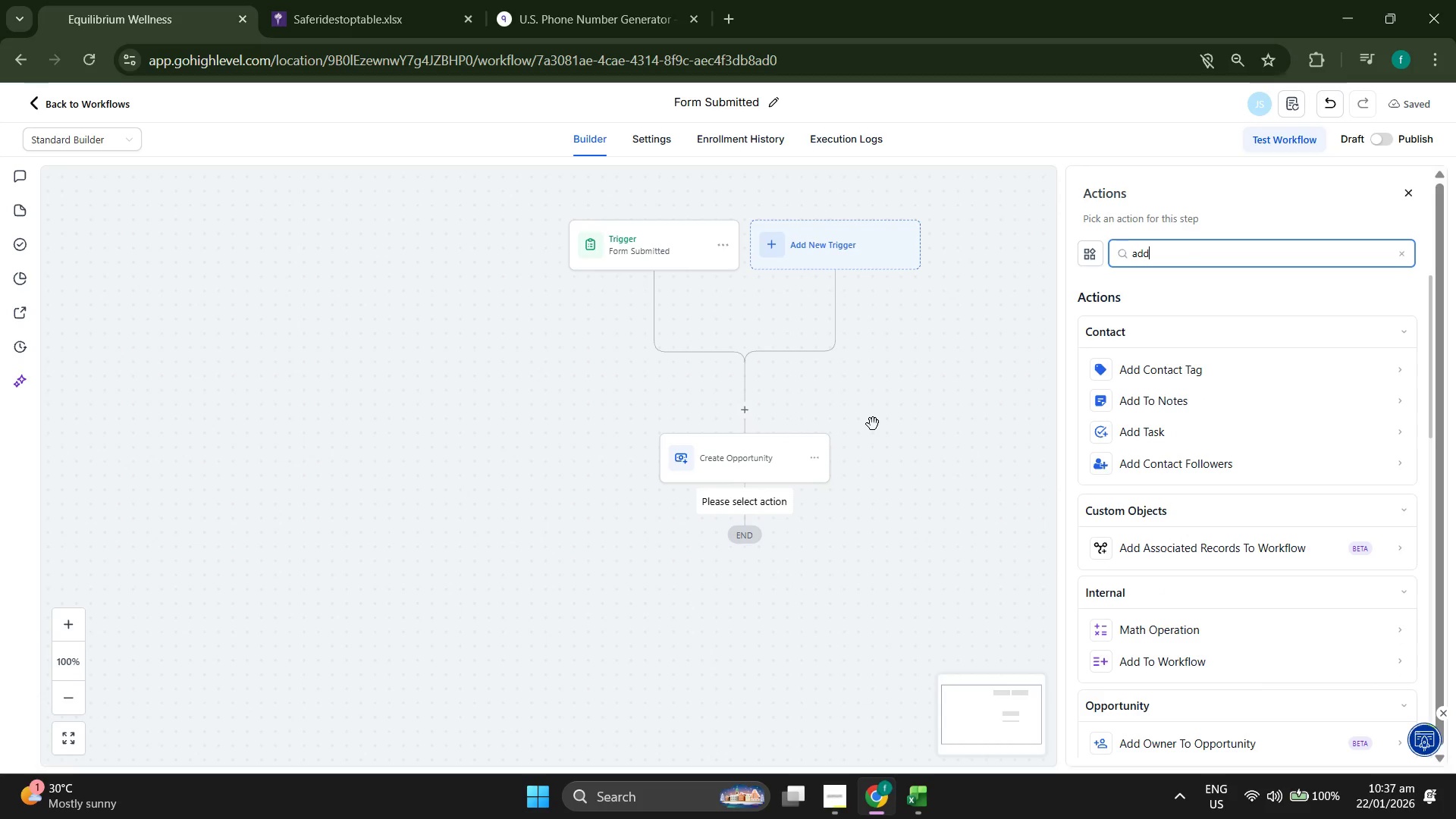 
key(Space)
 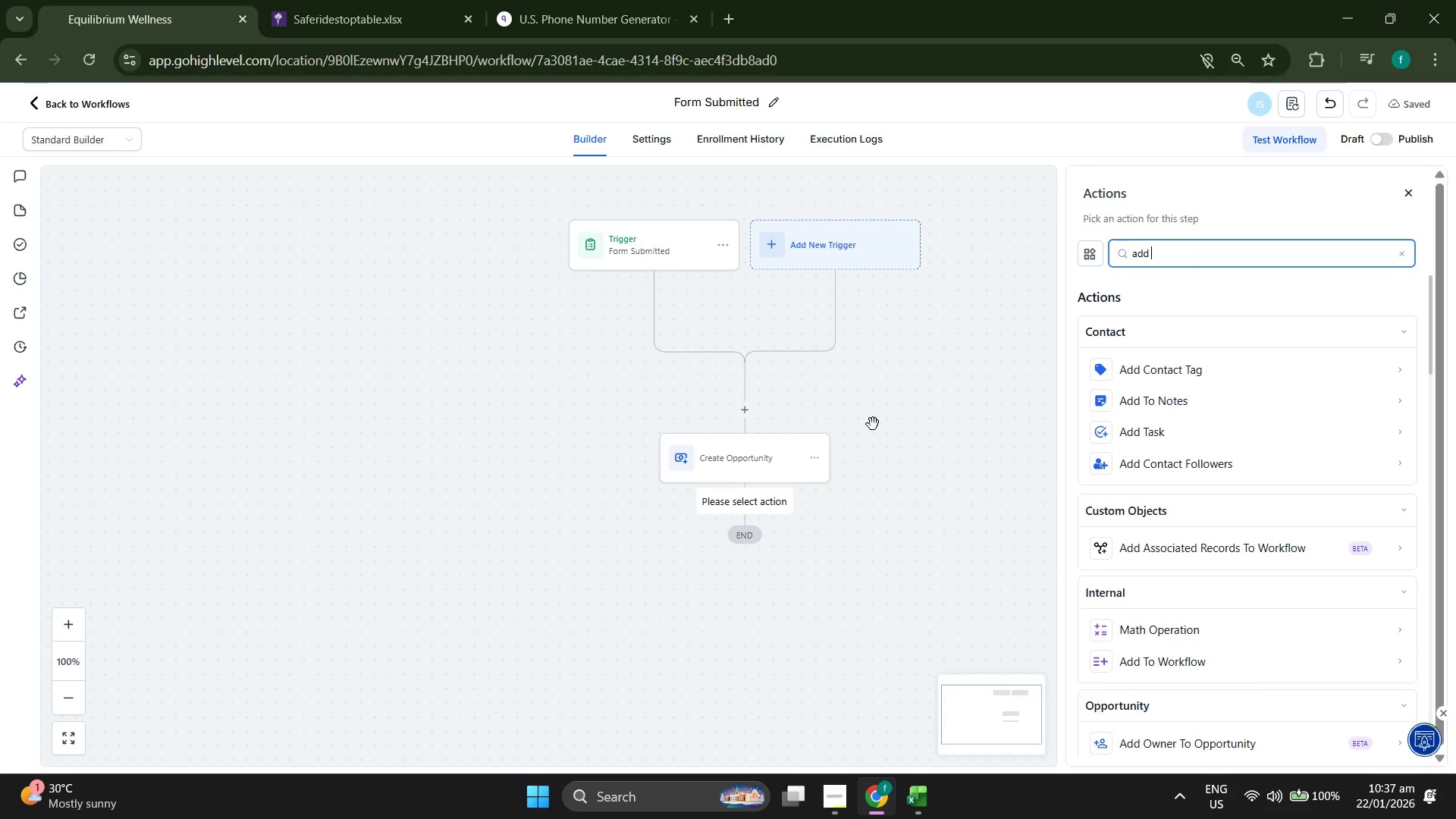 
key(C)
 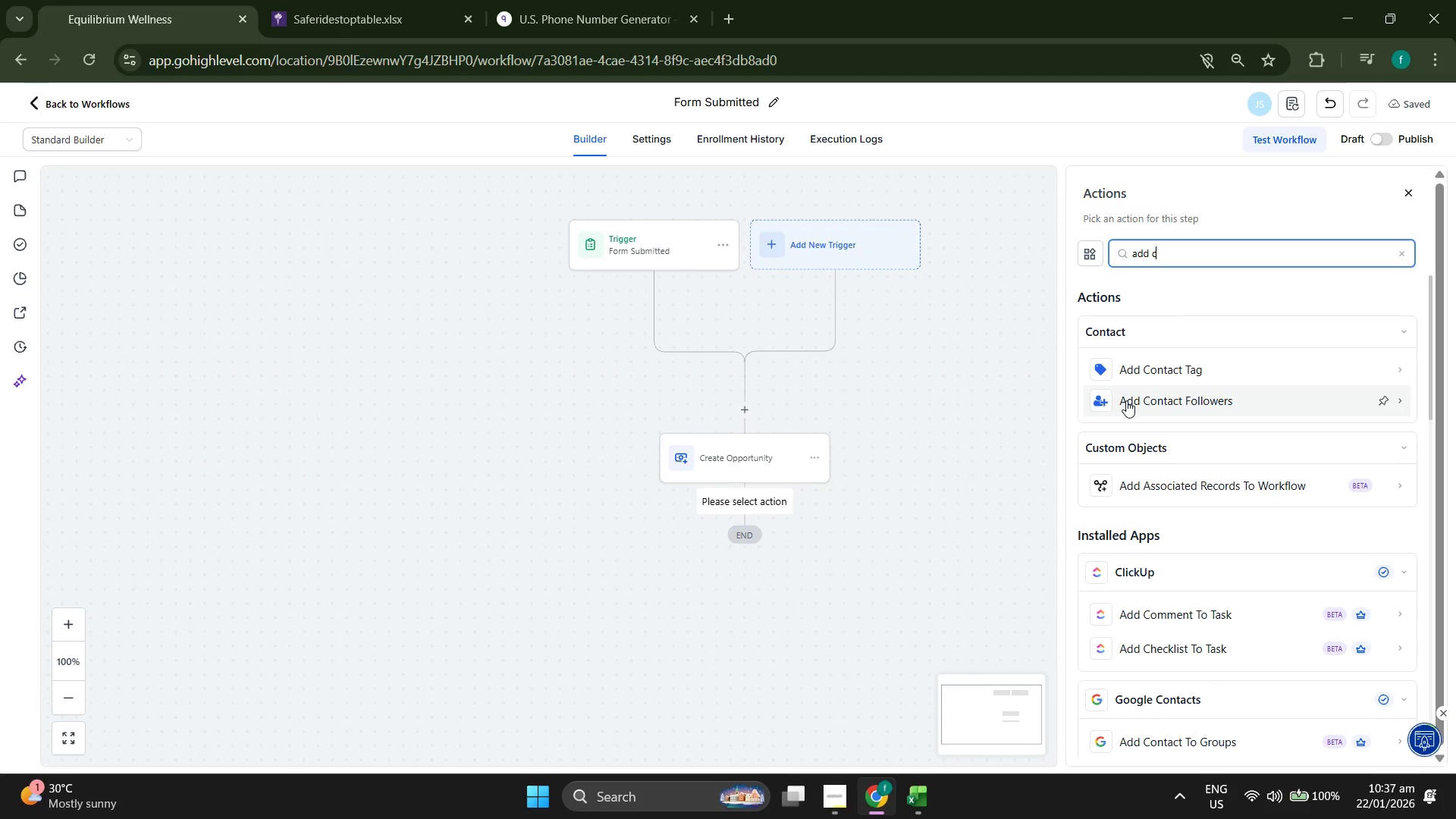 
left_click([1168, 375])
 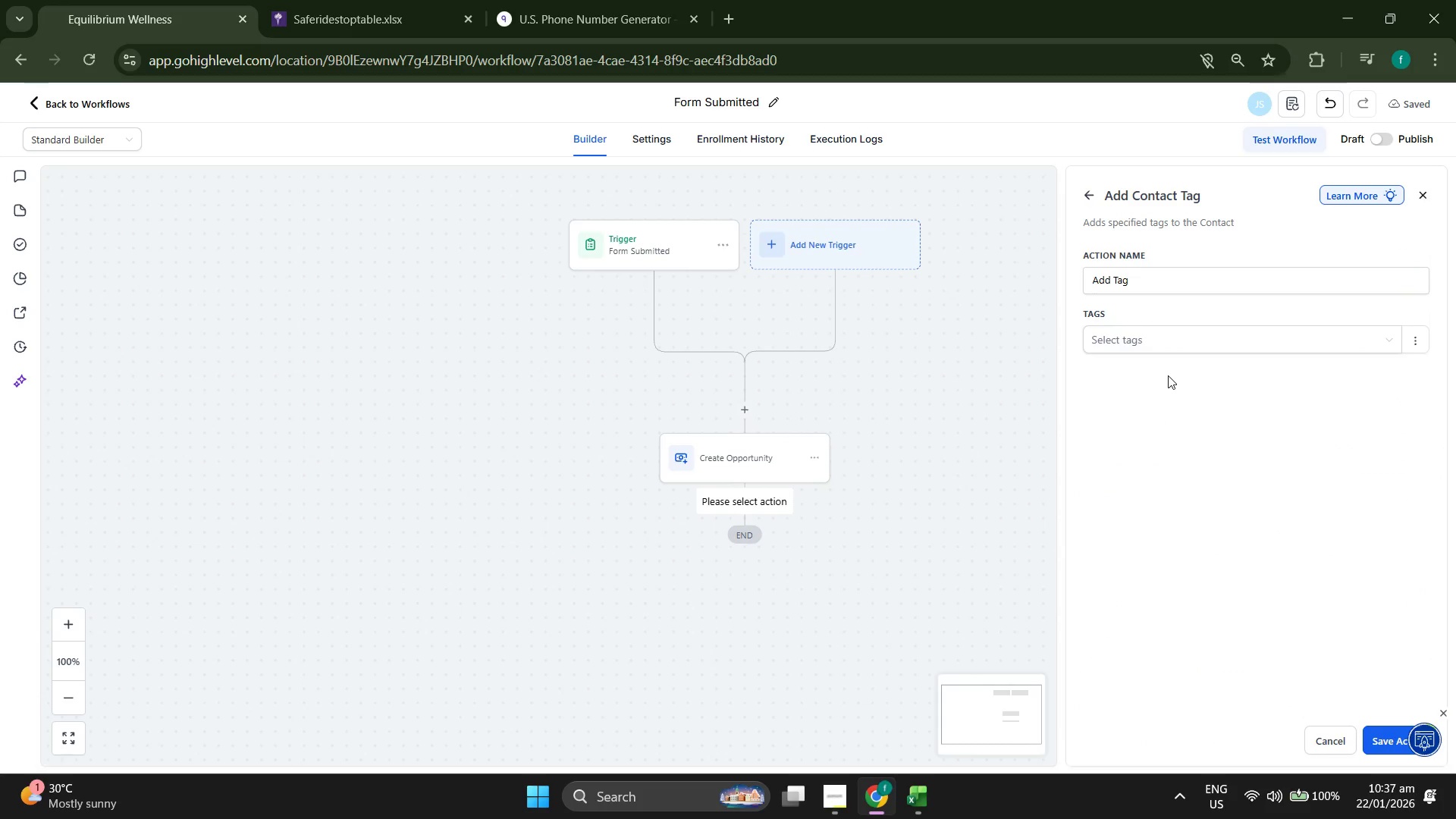 
left_click([1177, 349])
 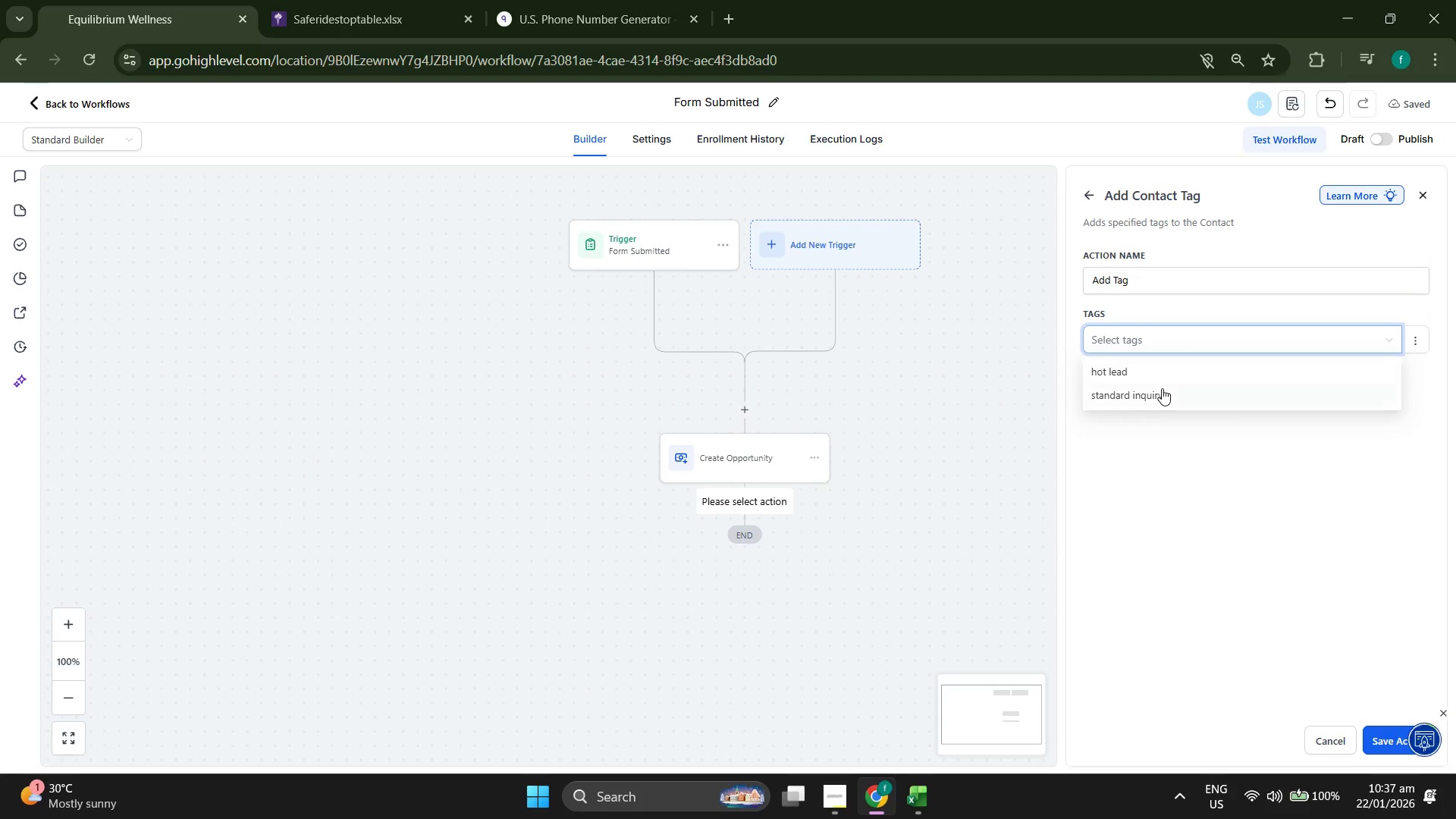 
left_click([1162, 390])
 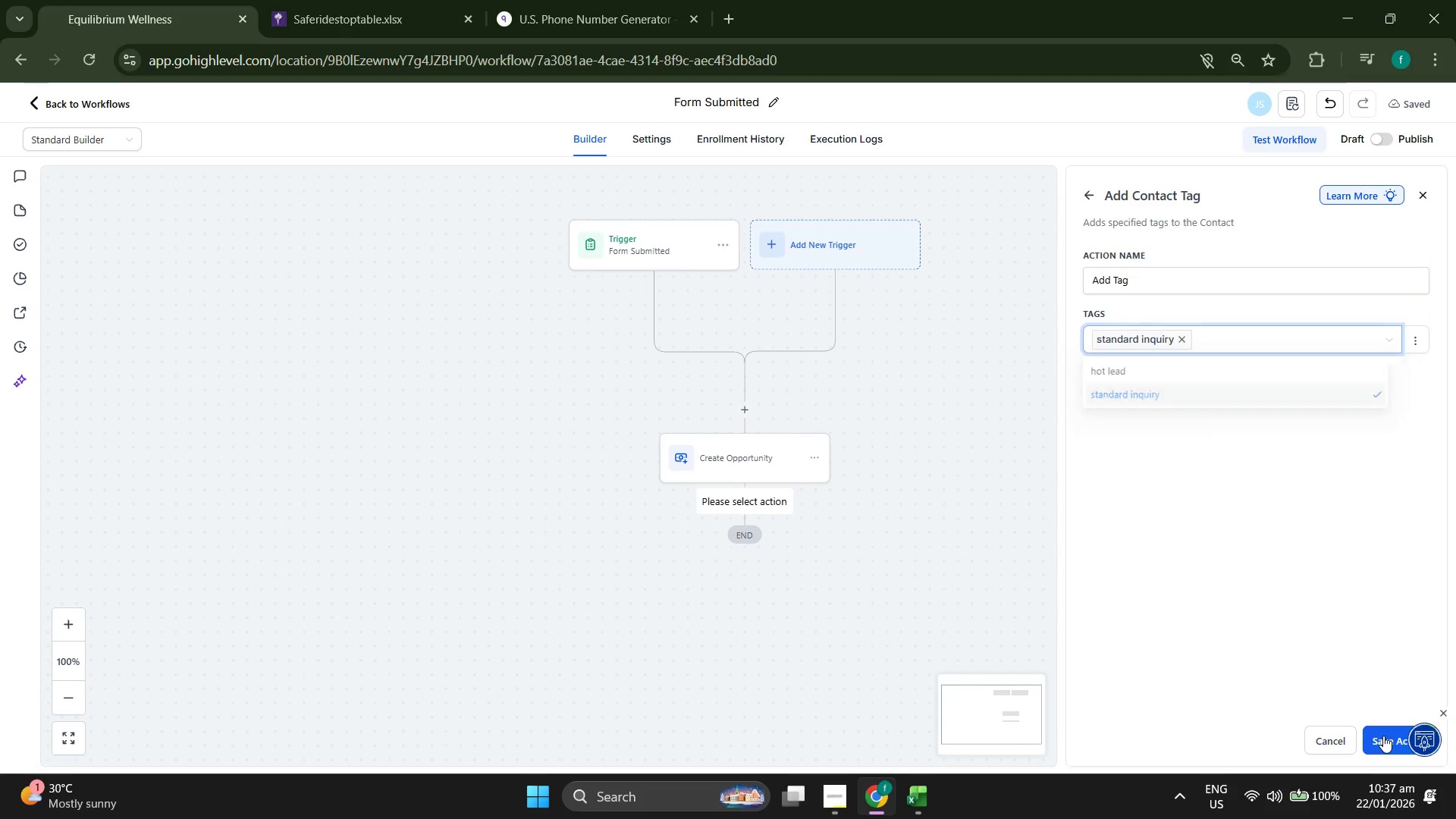 
wait(6.05)
 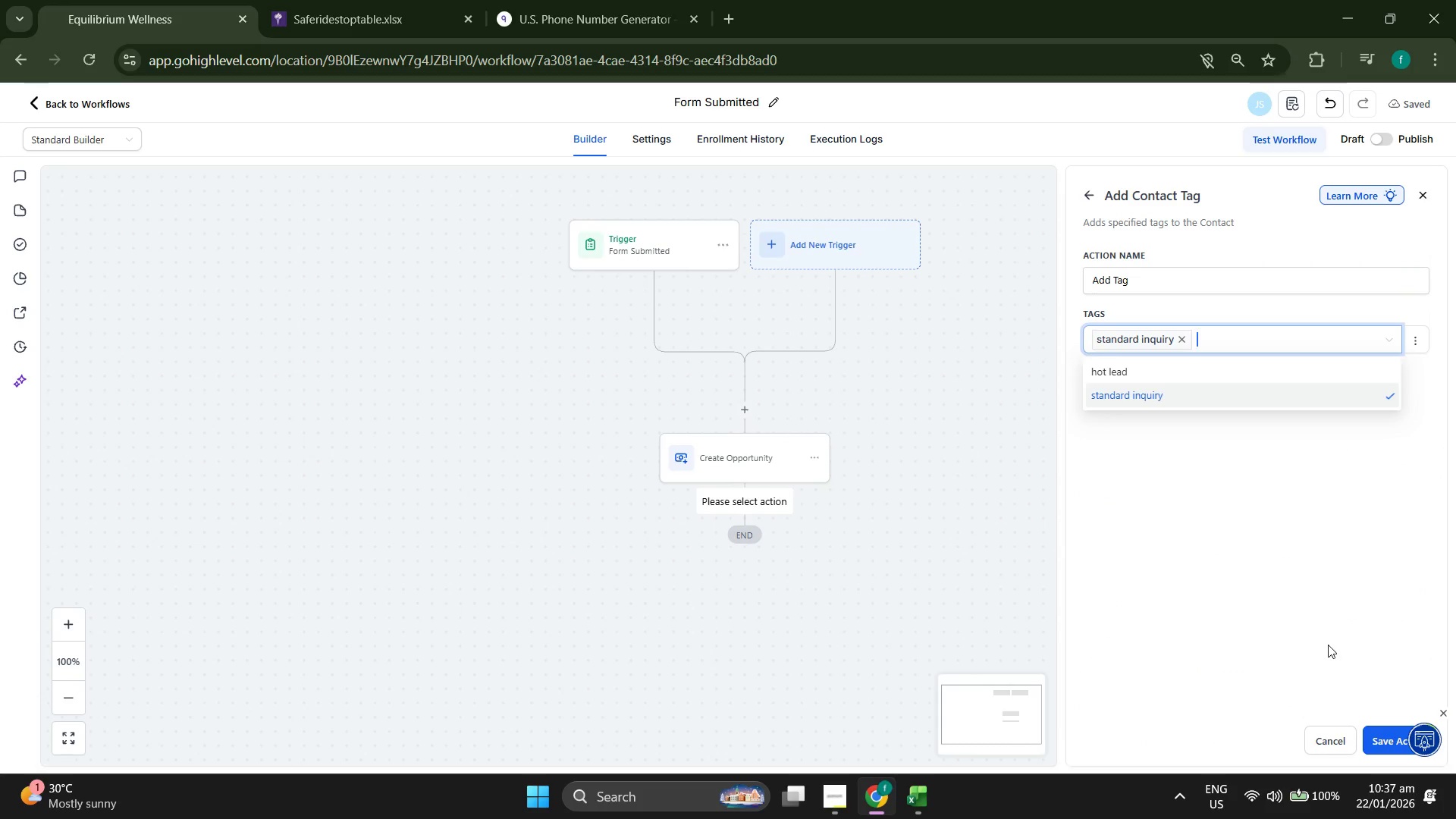 
left_click([746, 597])
 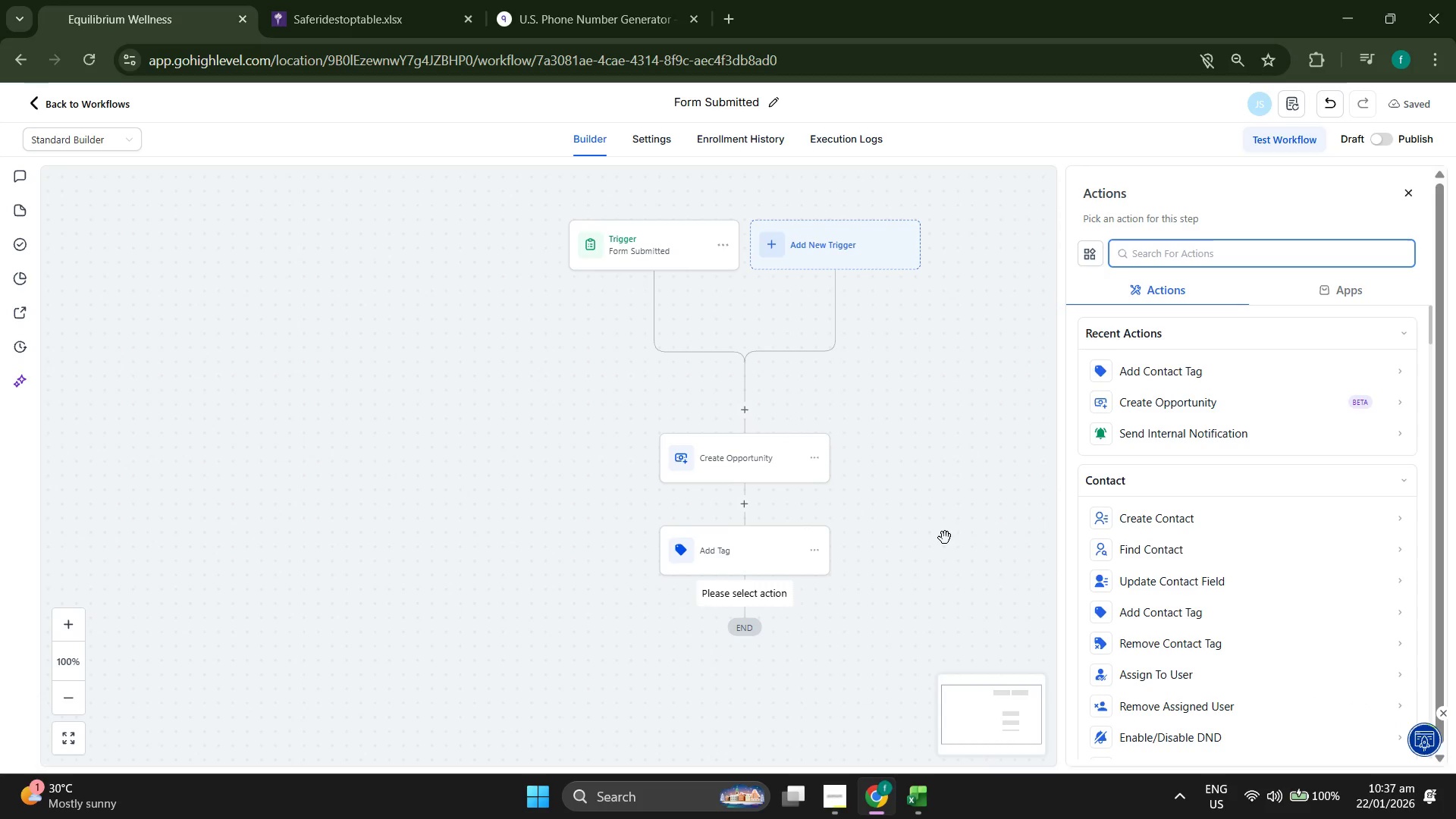 
wait(5.58)
 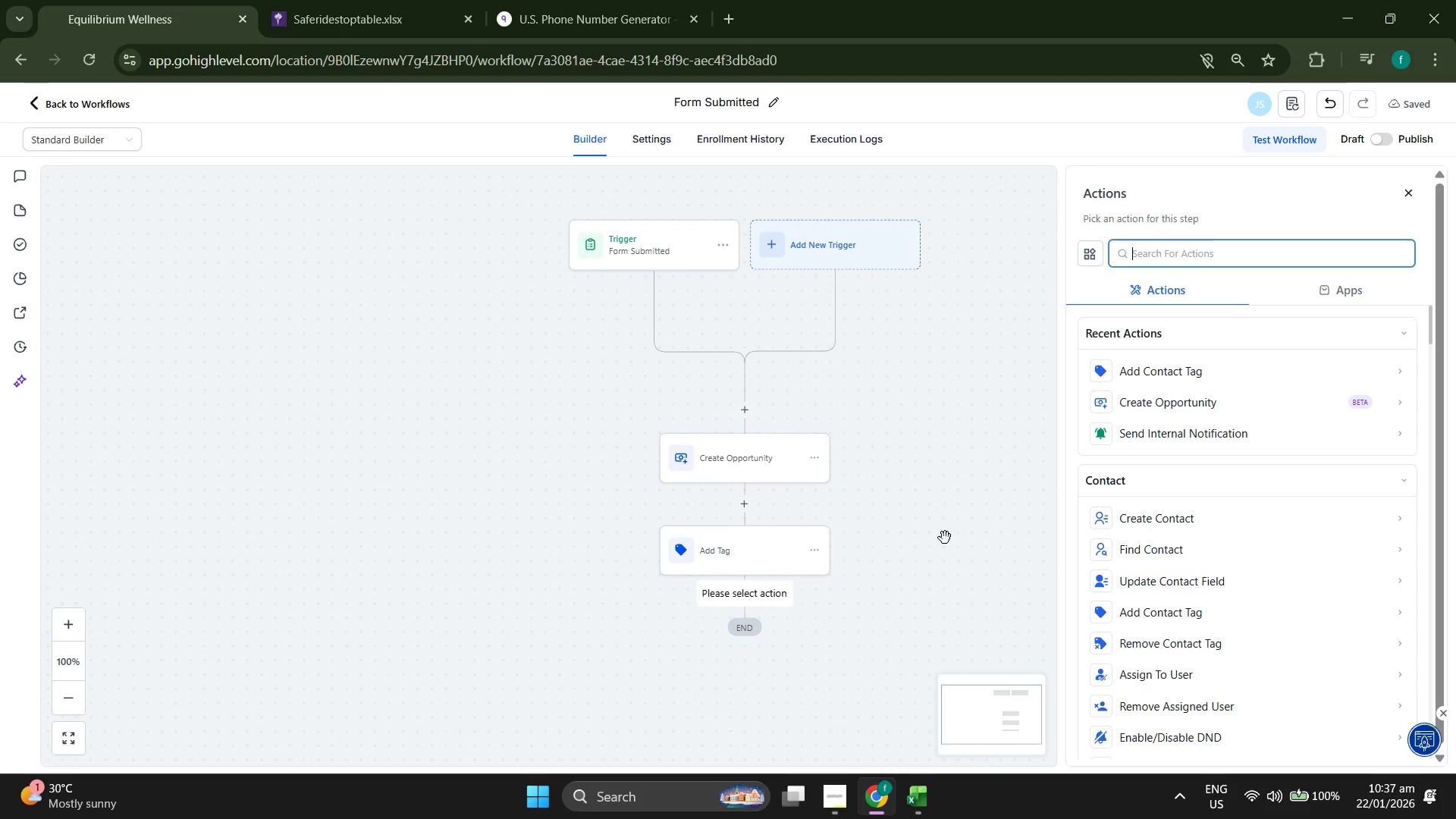 
type(if)
 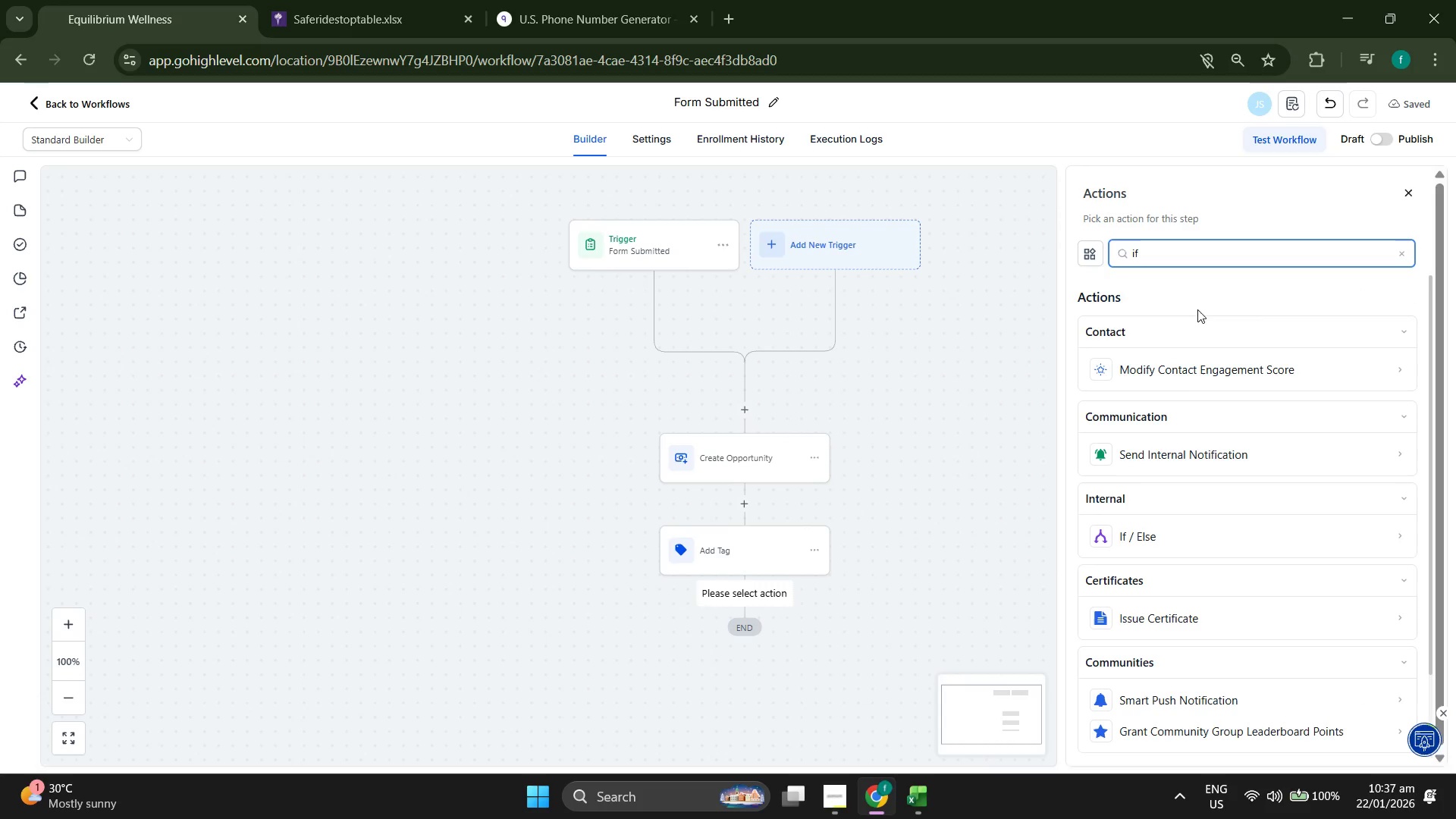 
left_click([1145, 541])
 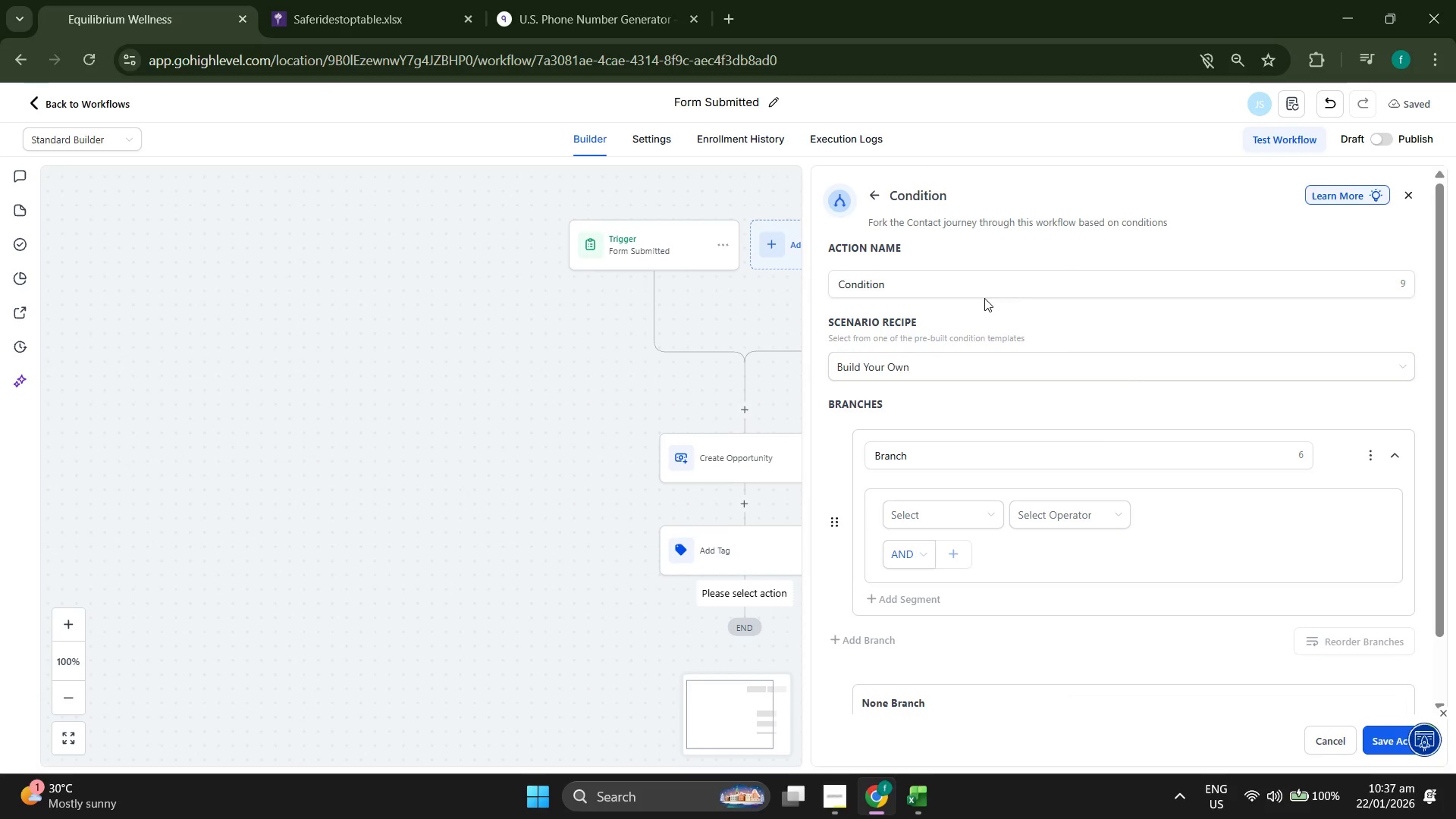 
wait(6.75)
 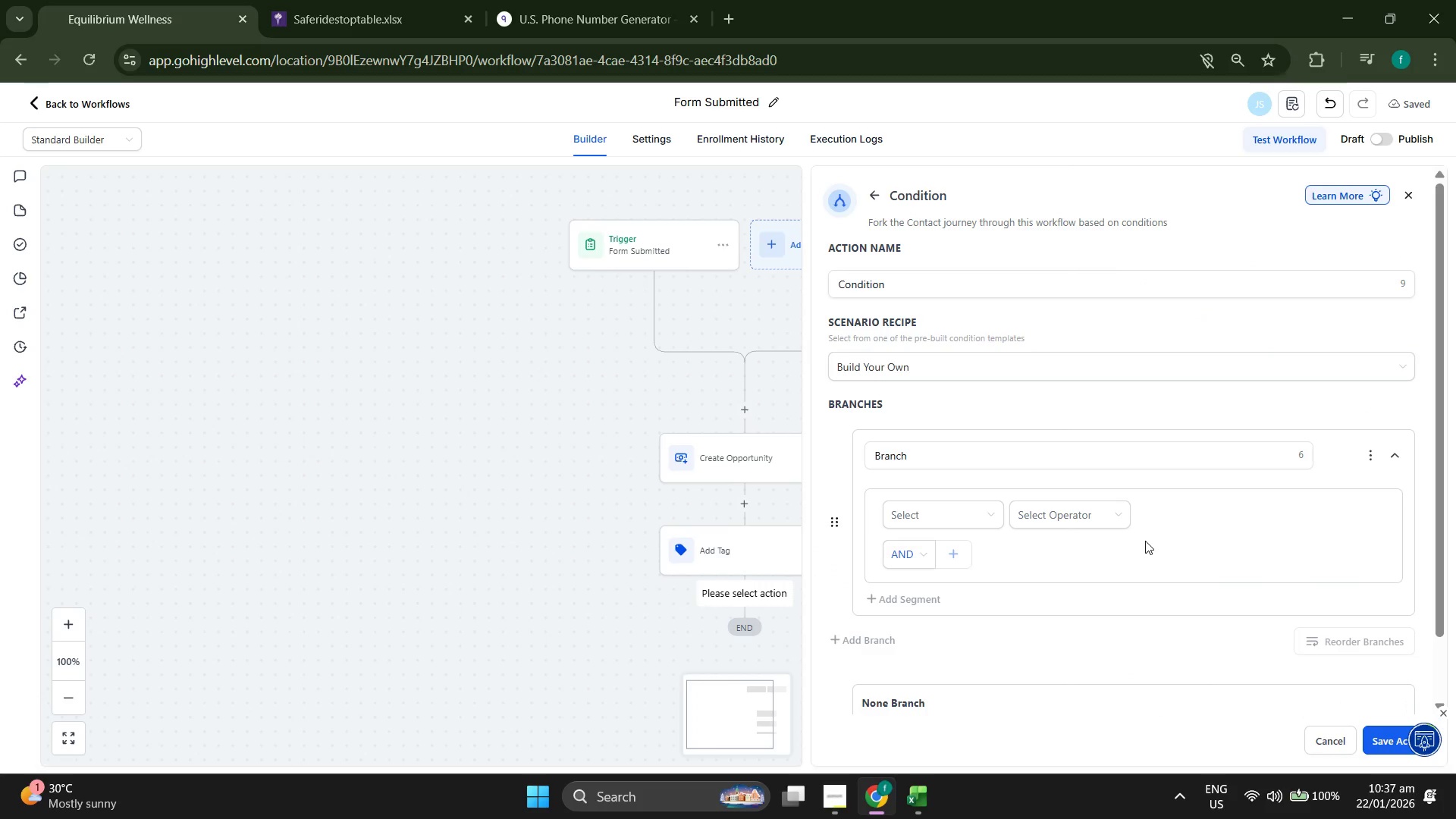 
left_click([989, 288])
 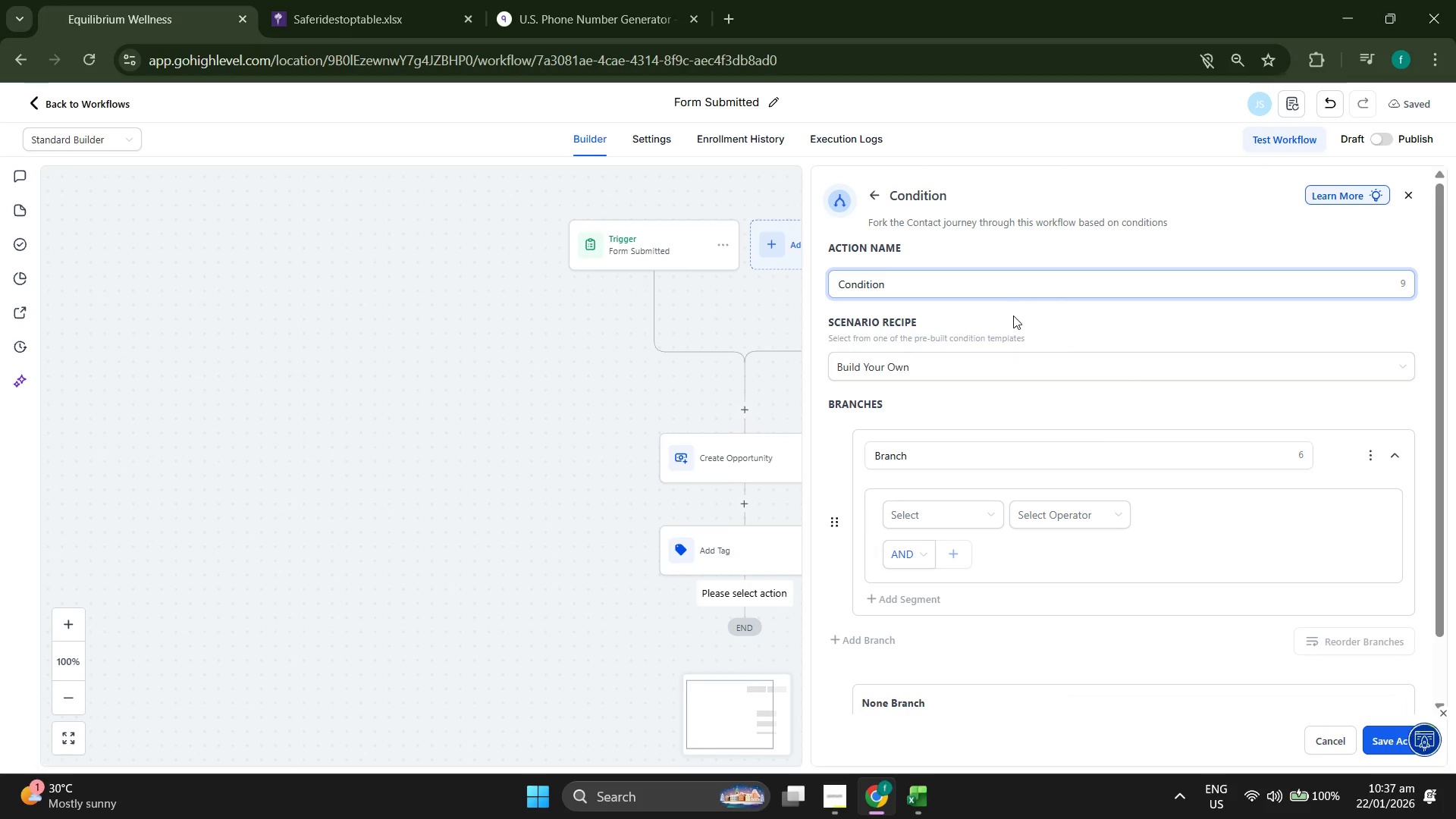 
left_click([1015, 316])
 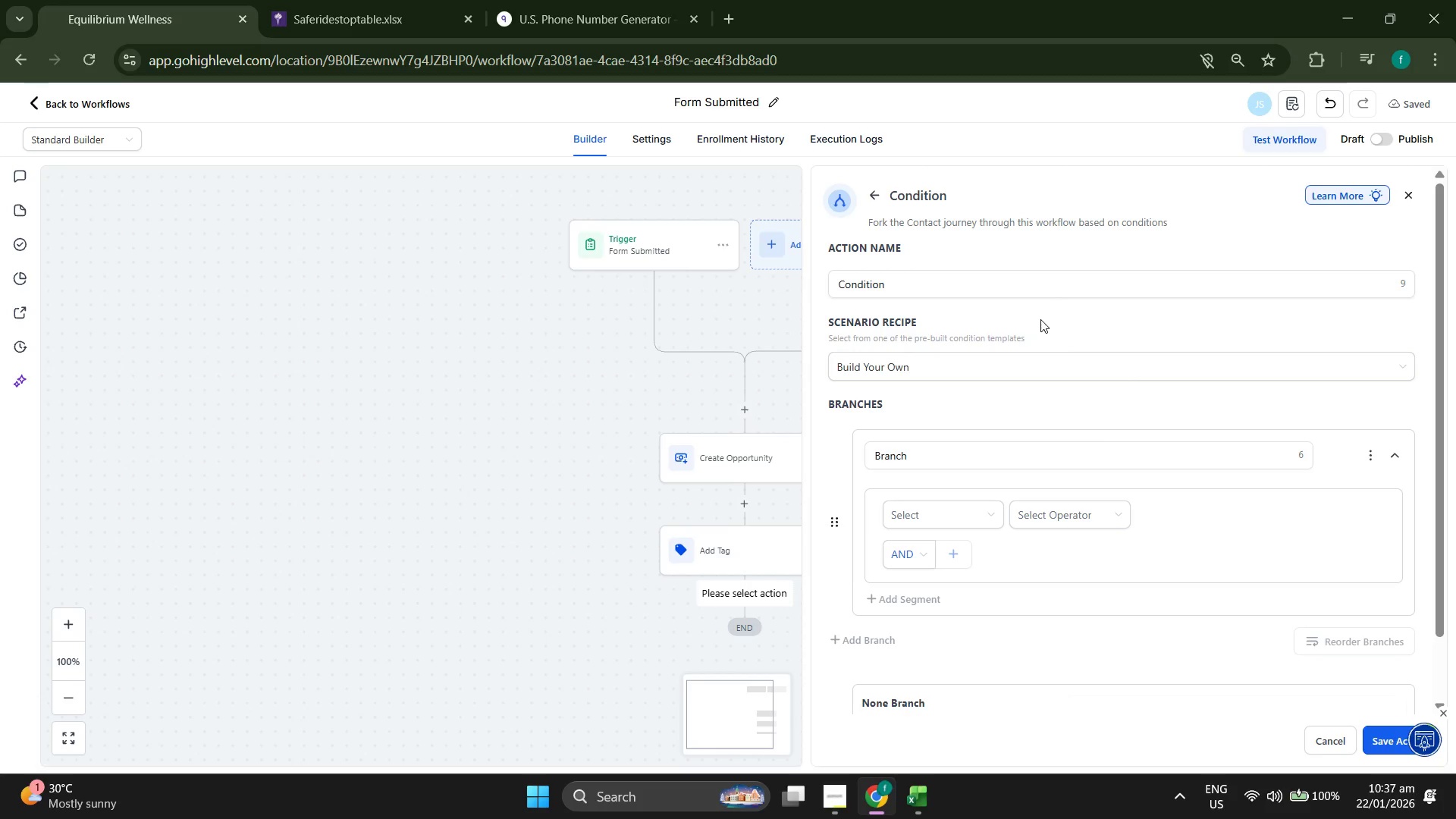 
scroll: coordinate [1090, 340], scroll_direction: down, amount: 1.0
 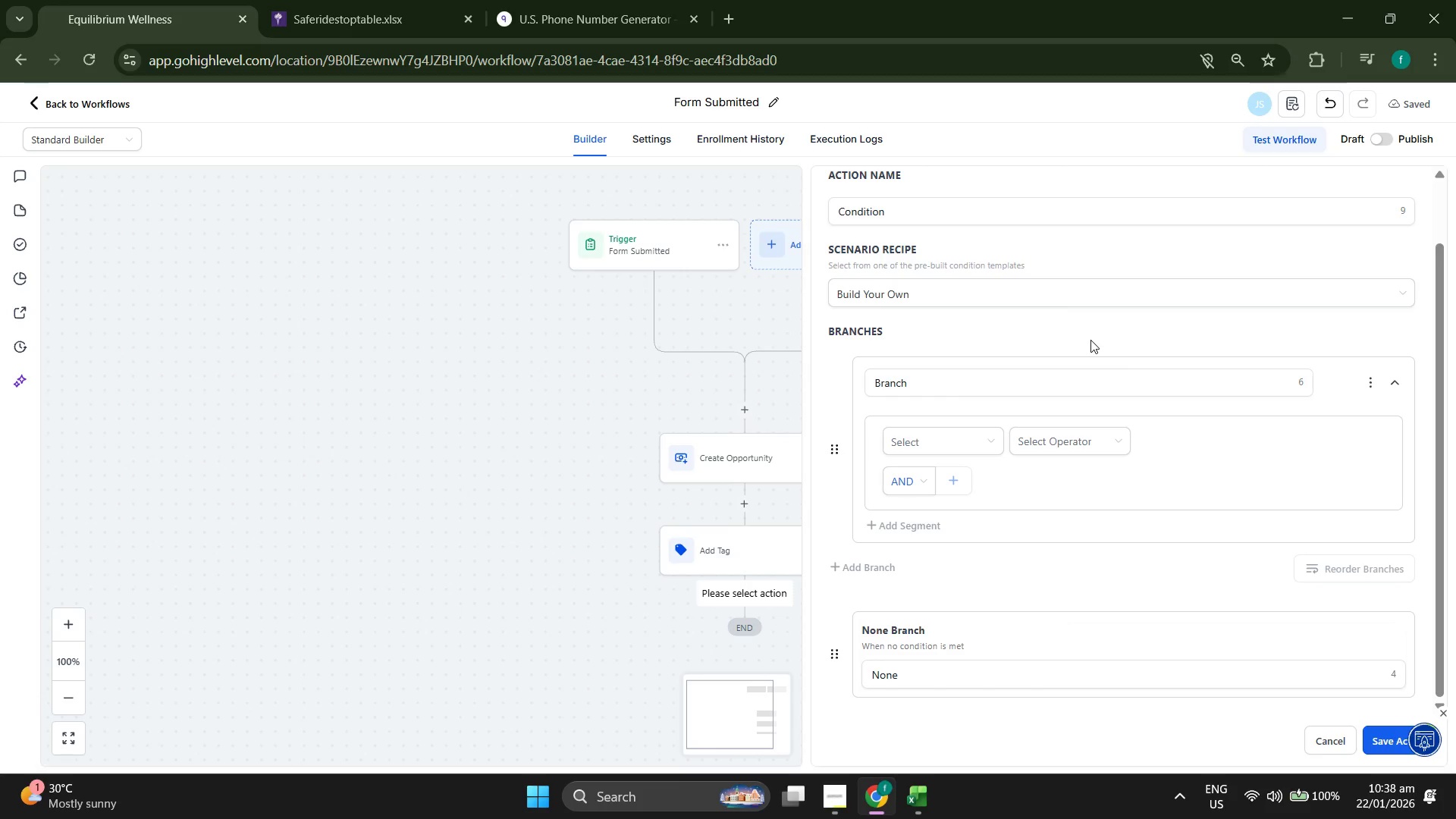 
scroll: coordinate [1090, 340], scroll_direction: up, amount: 1.0
 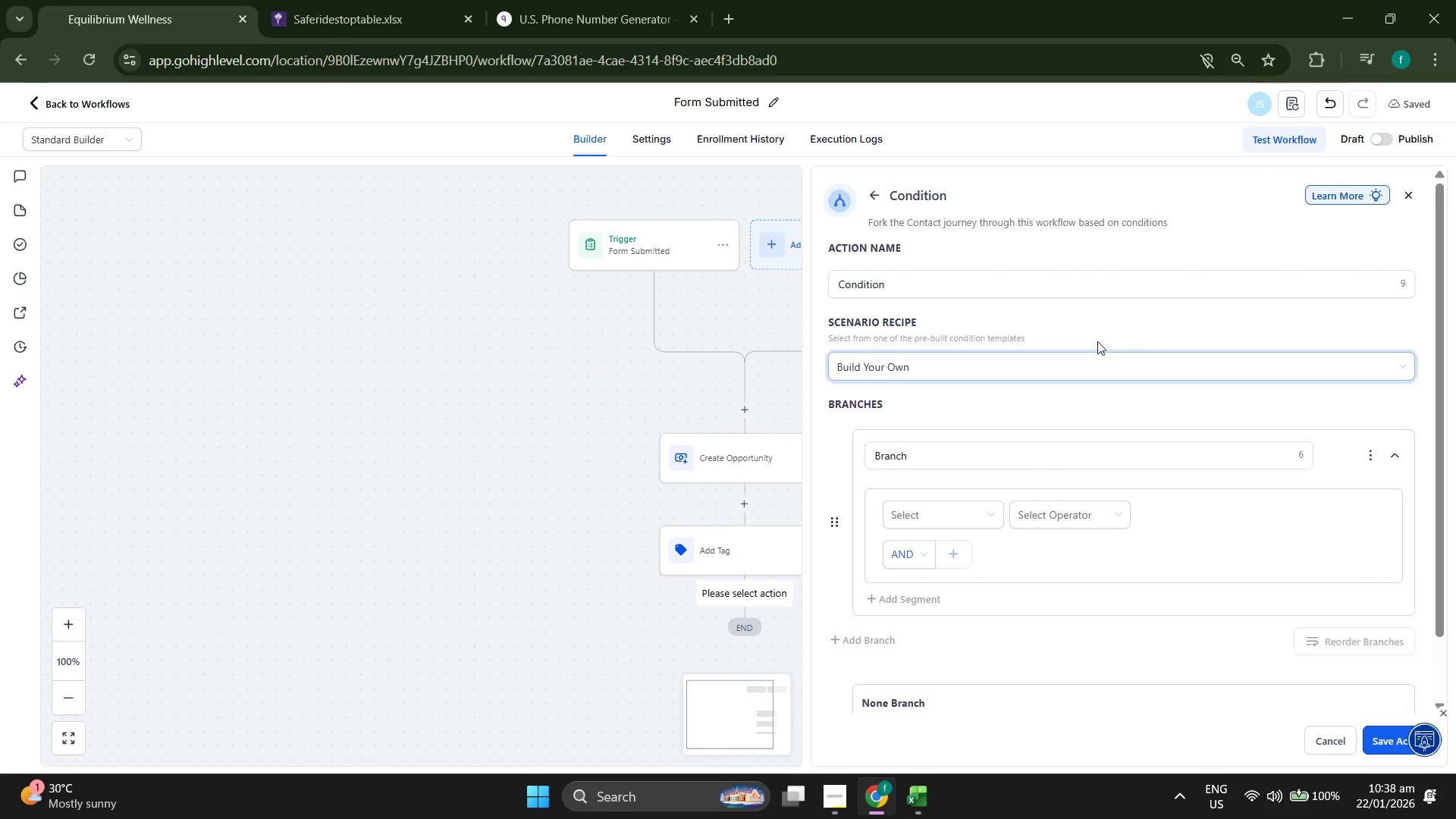 
left_click([1128, 293])
 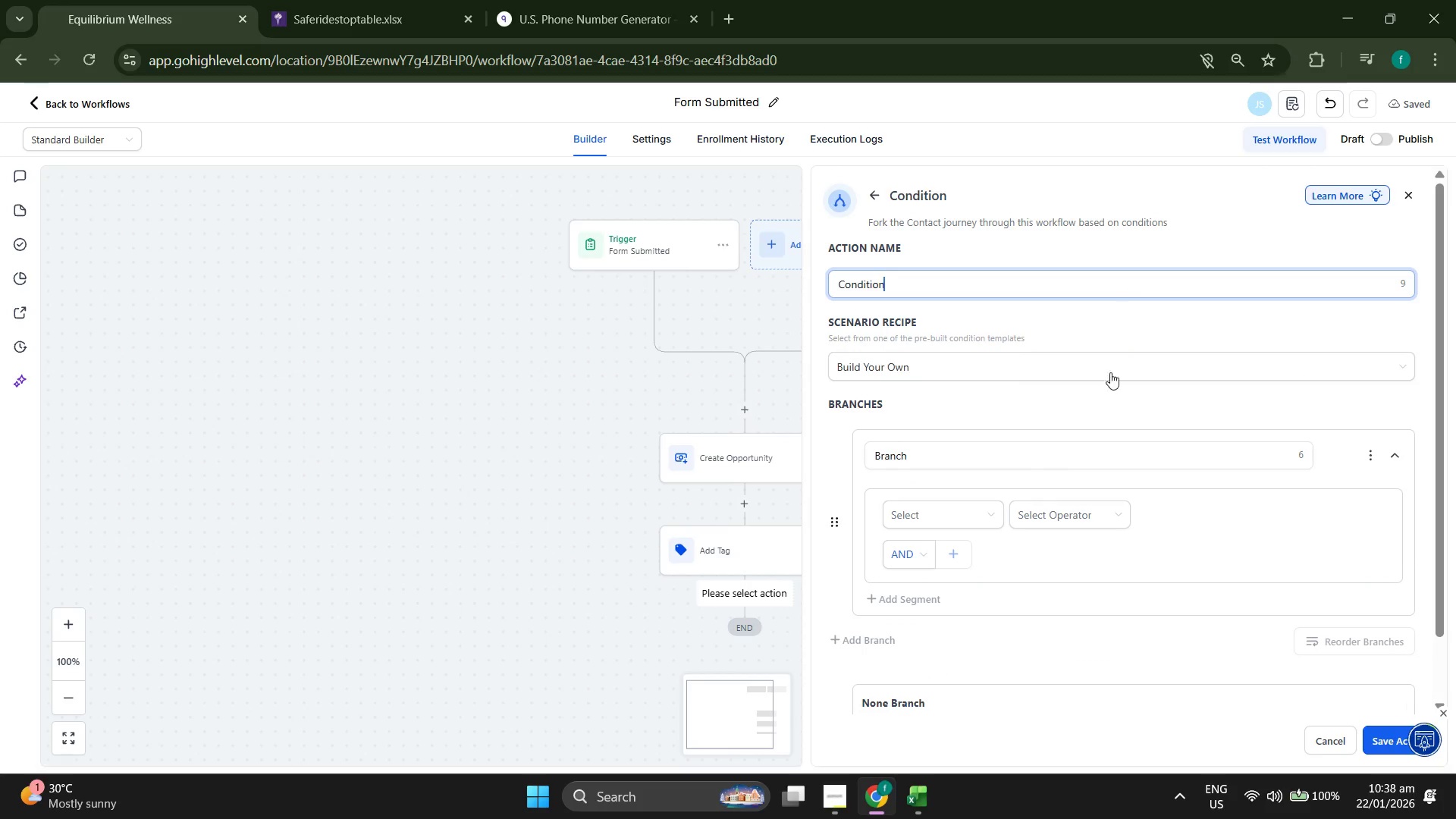 
scroll: coordinate [1109, 389], scroll_direction: down, amount: 4.0
 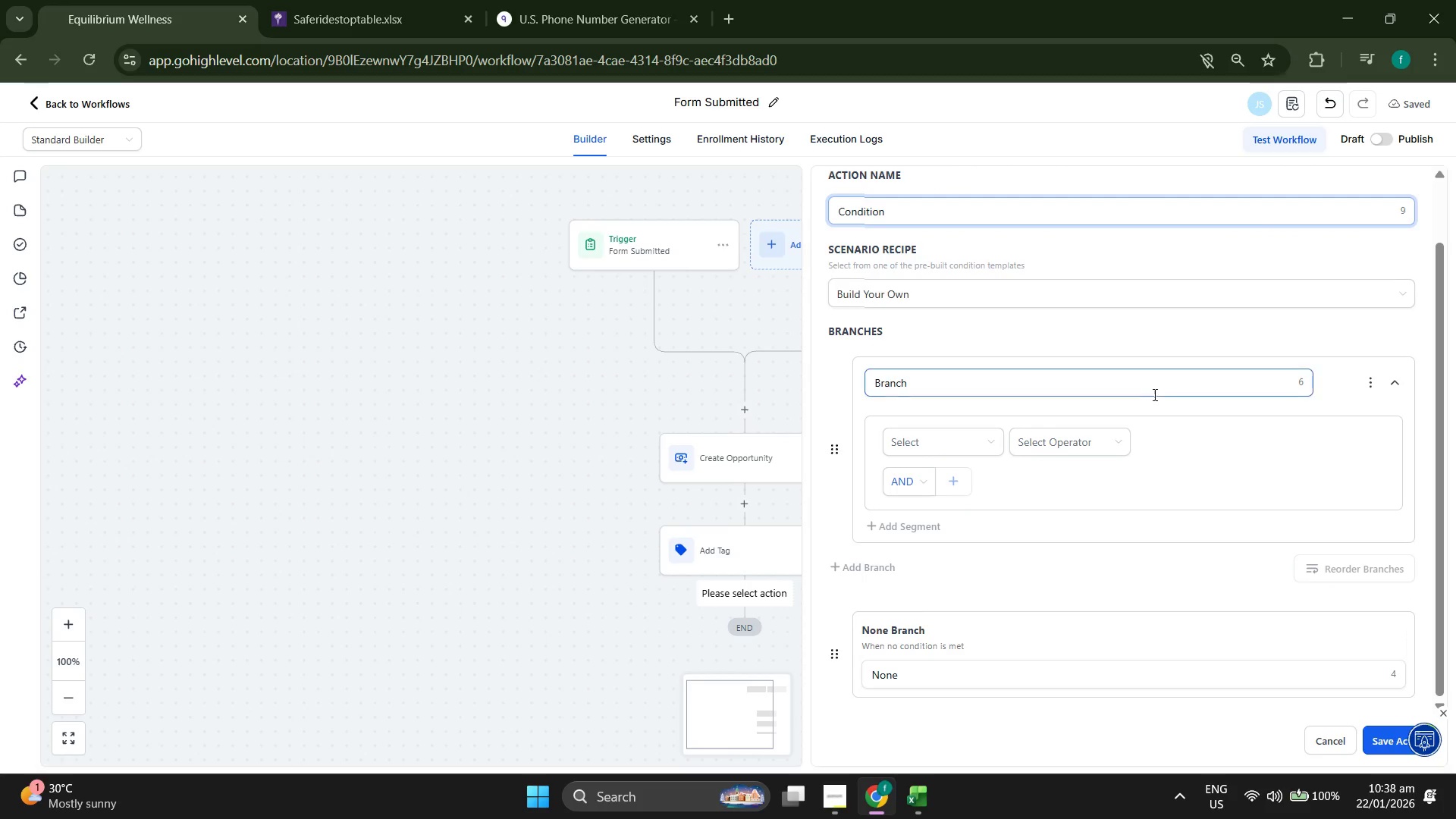 
scroll: coordinate [1153, 394], scroll_direction: up, amount: 1.0
 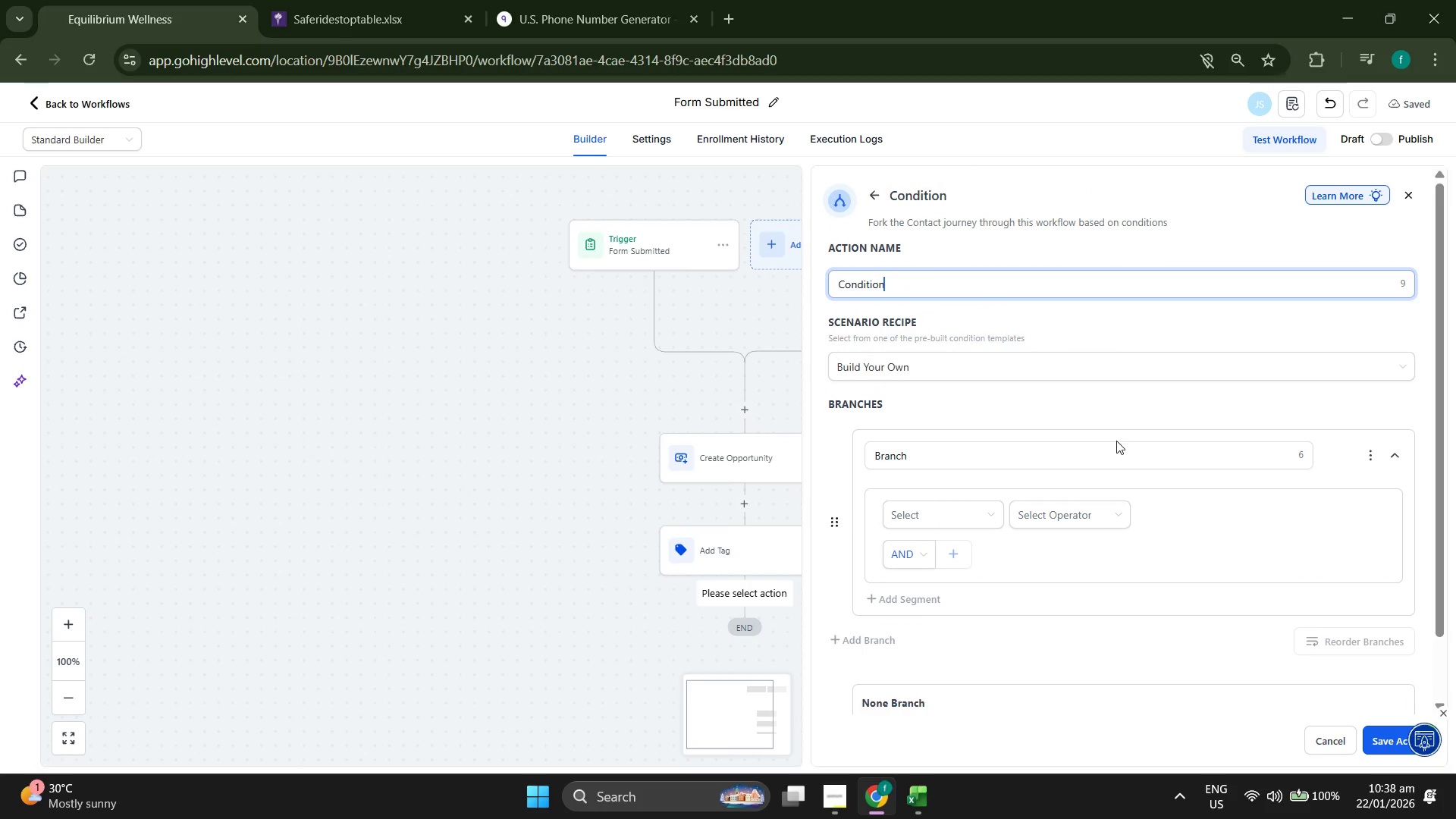 
left_click([1122, 450])
 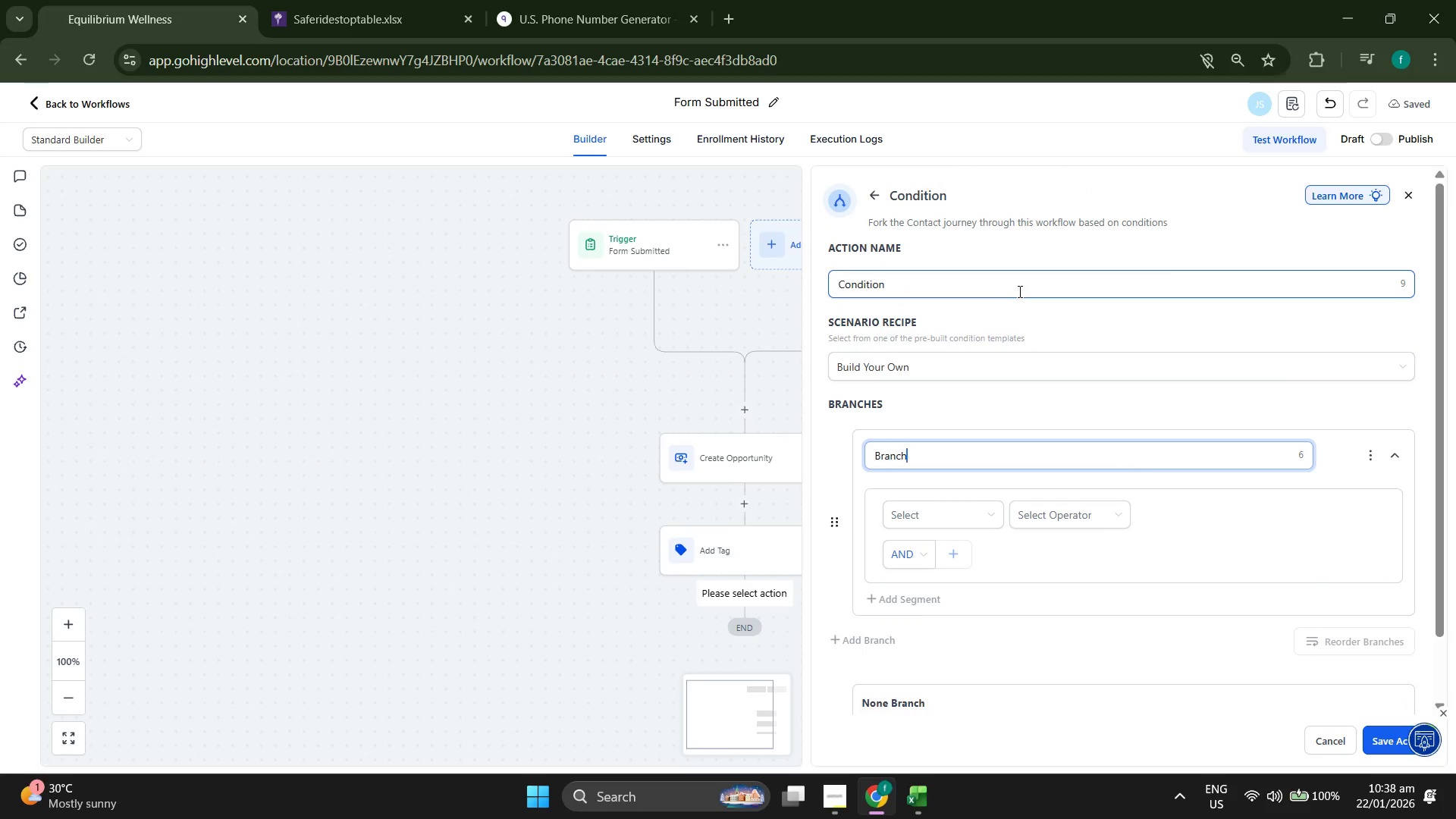 
double_click([1018, 291])
 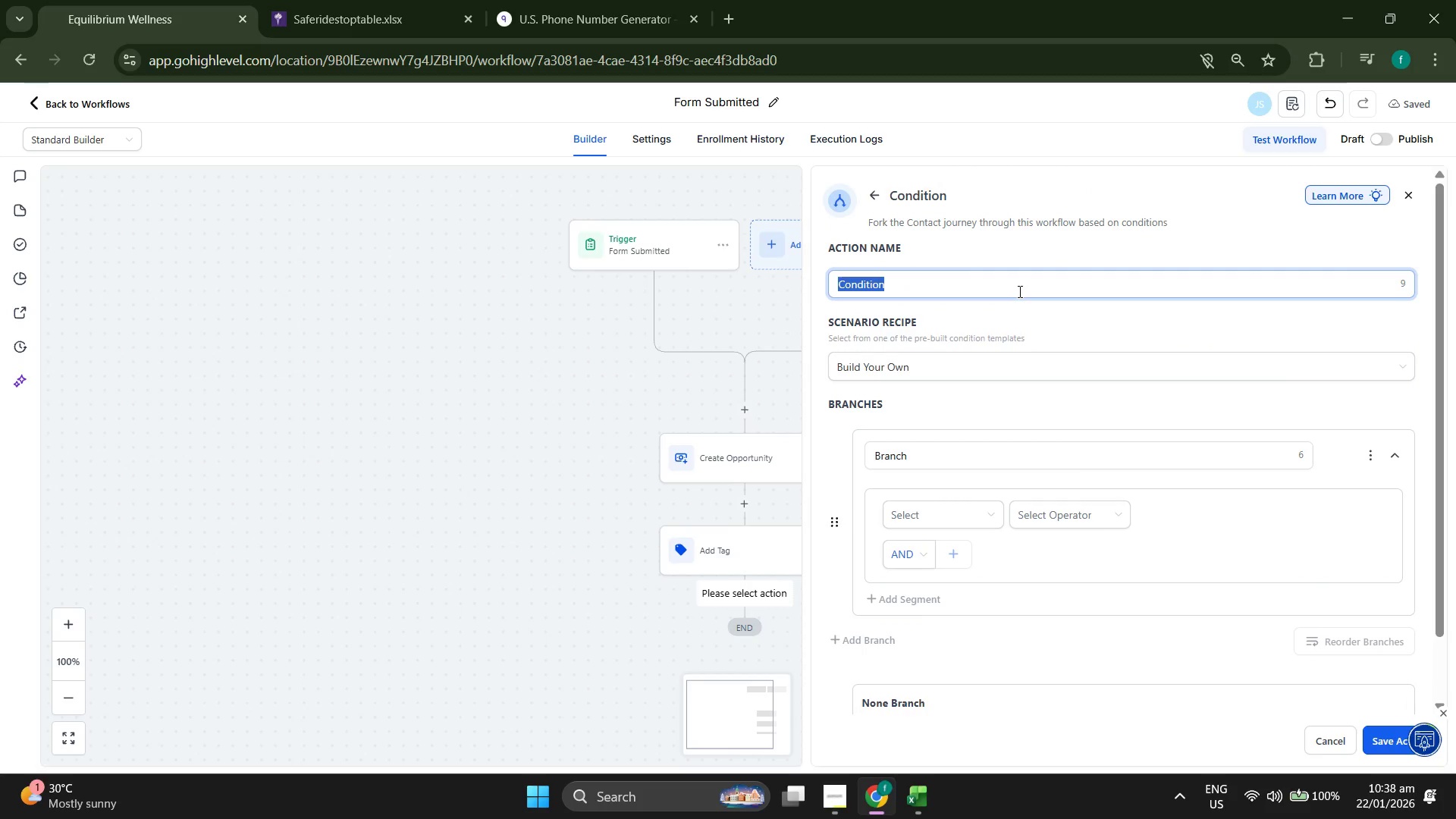 
triple_click([1018, 291])
 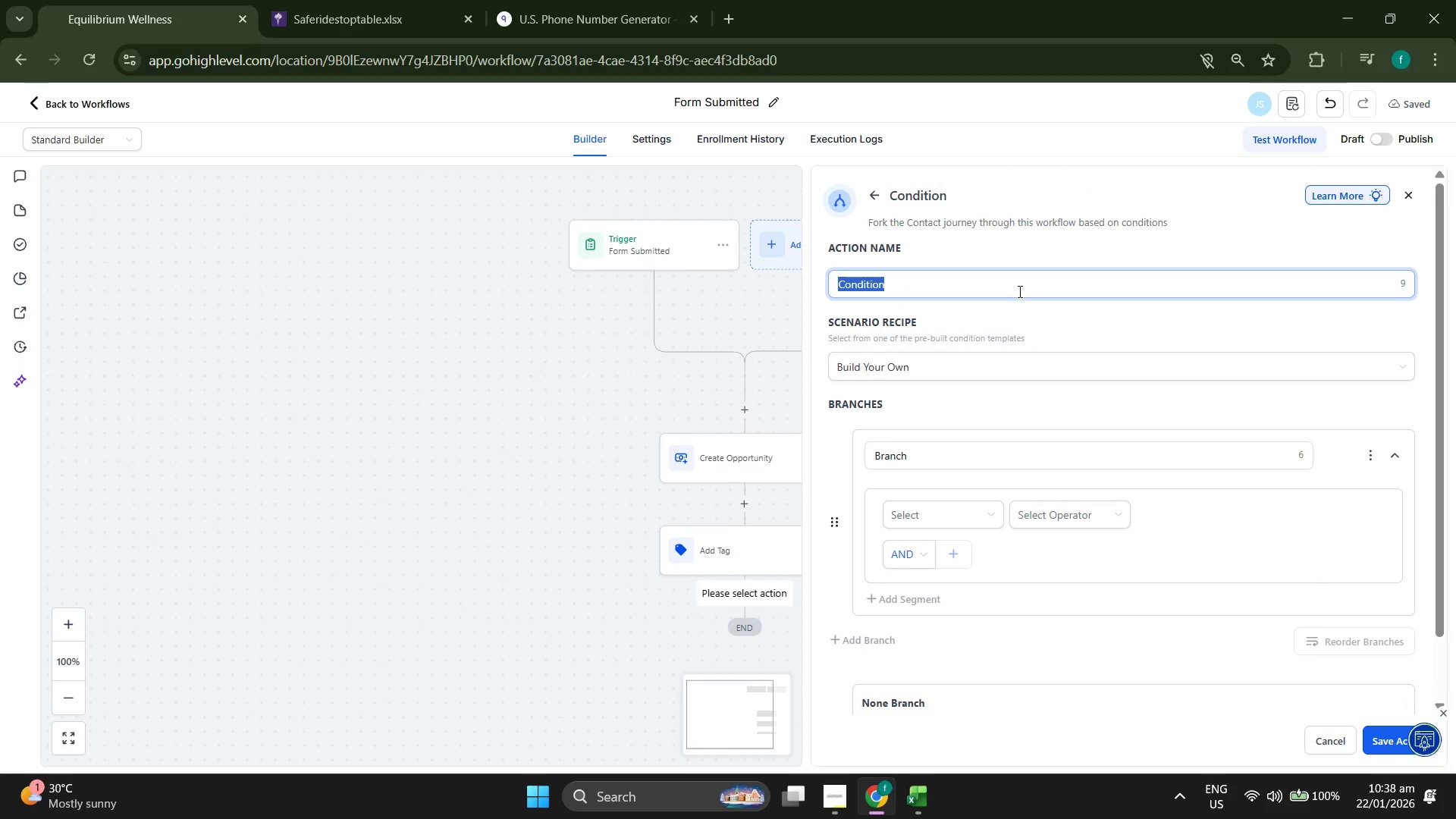 
type(Check Group Size)
 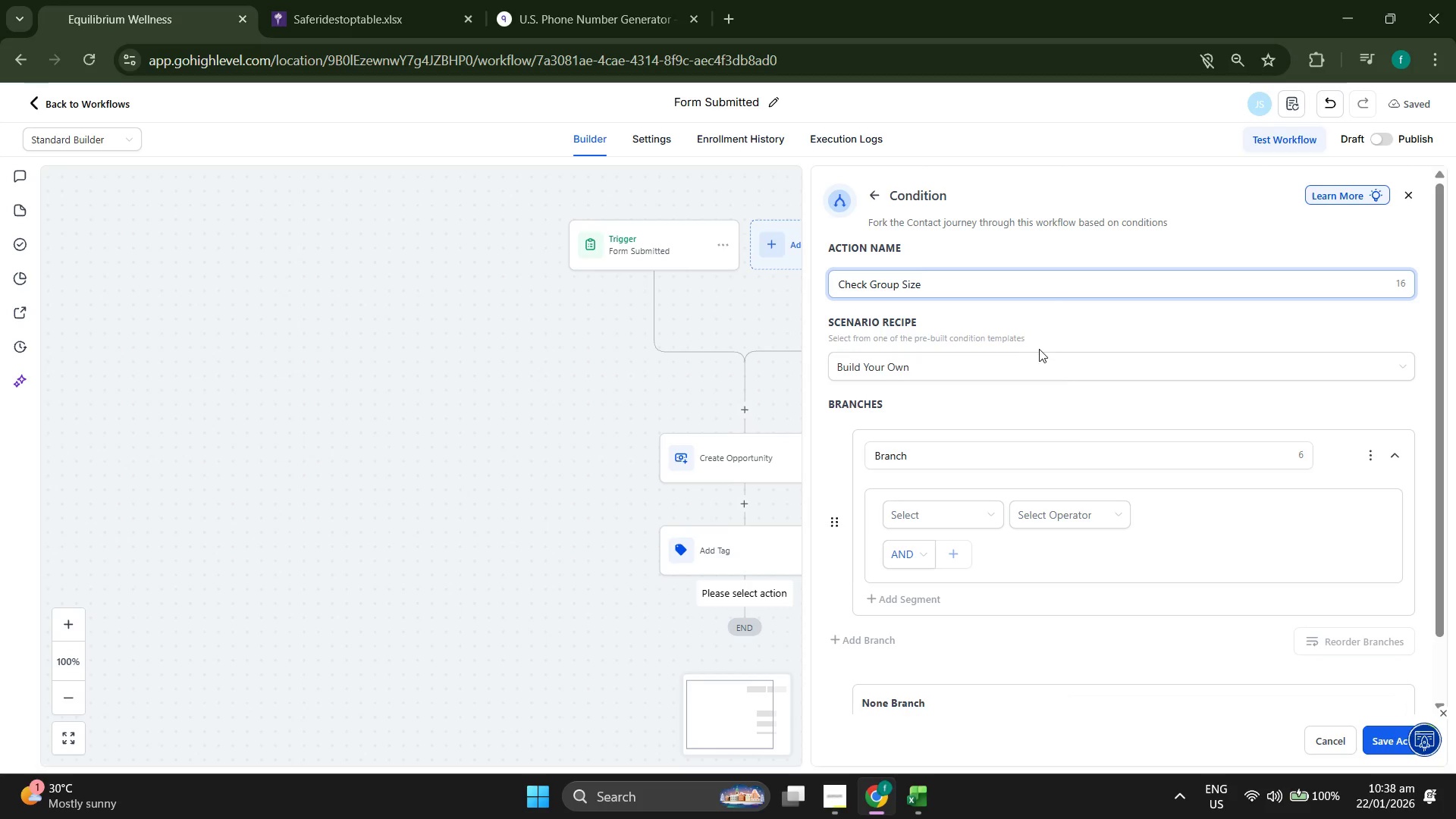 
scroll: coordinate [1105, 373], scroll_direction: down, amount: 2.0
 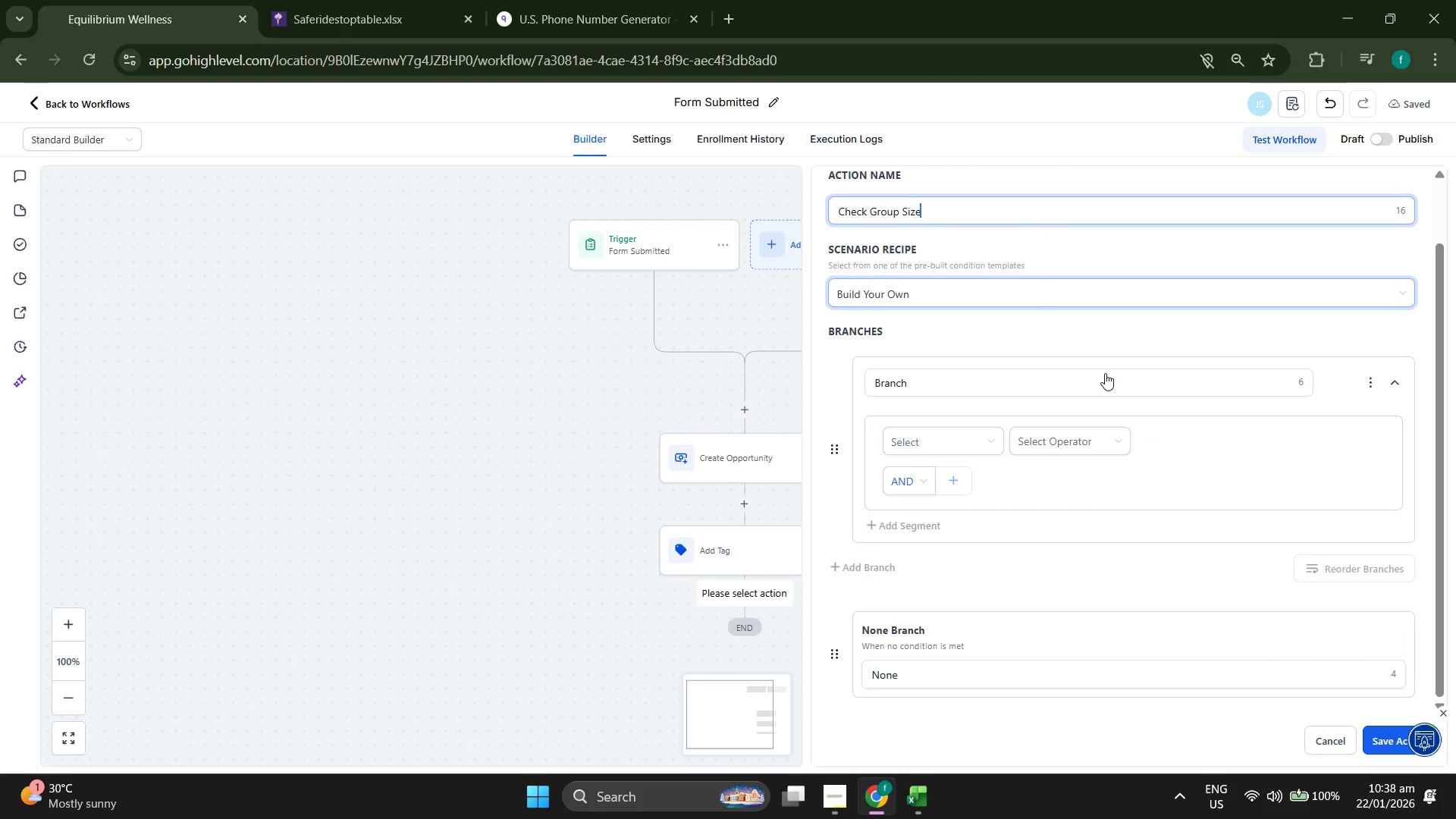 
scroll: coordinate [1105, 373], scroll_direction: up, amount: 2.0
 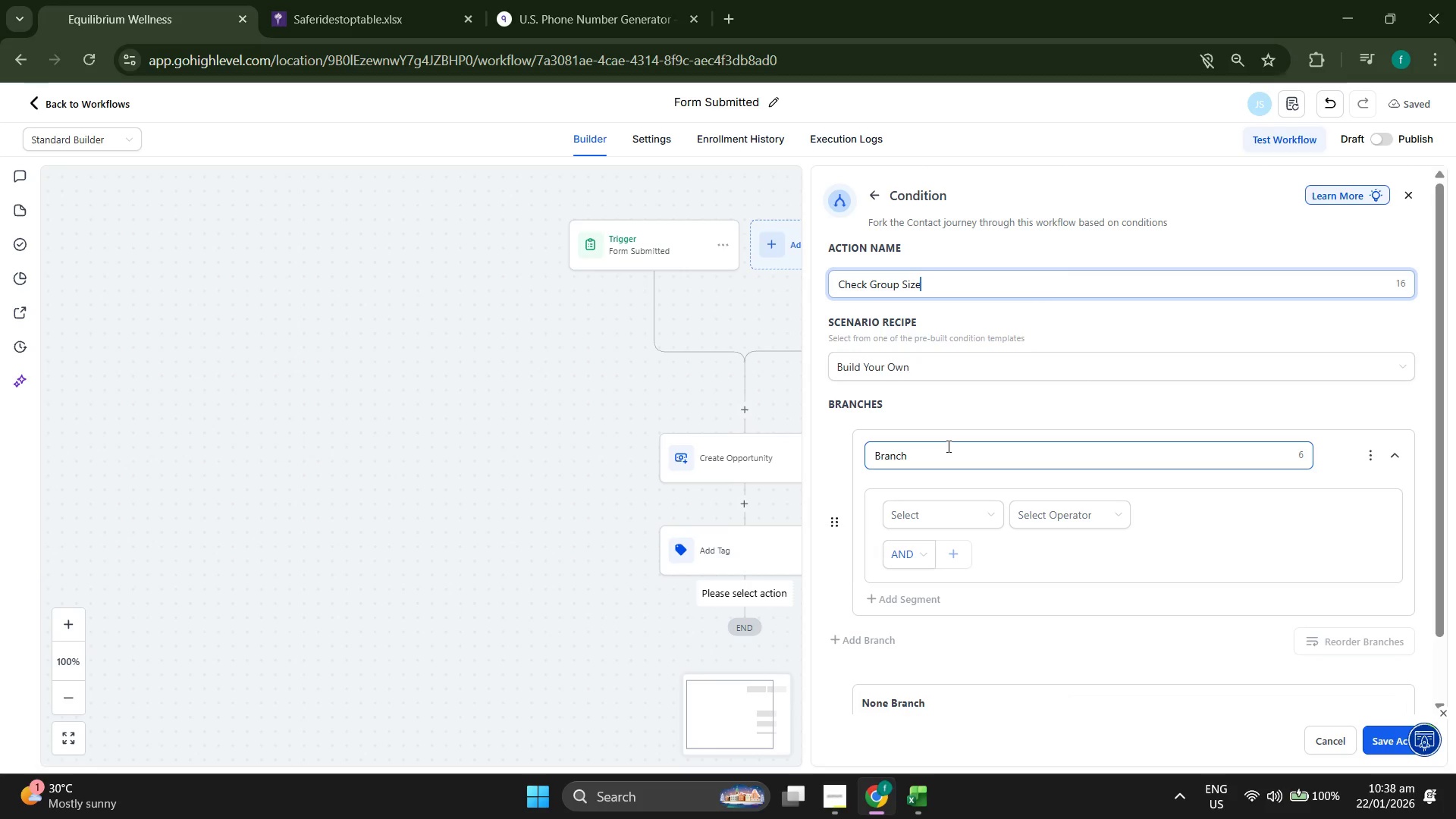 
scroll: coordinate [1081, 595], scroll_direction: down, amount: 5.0
 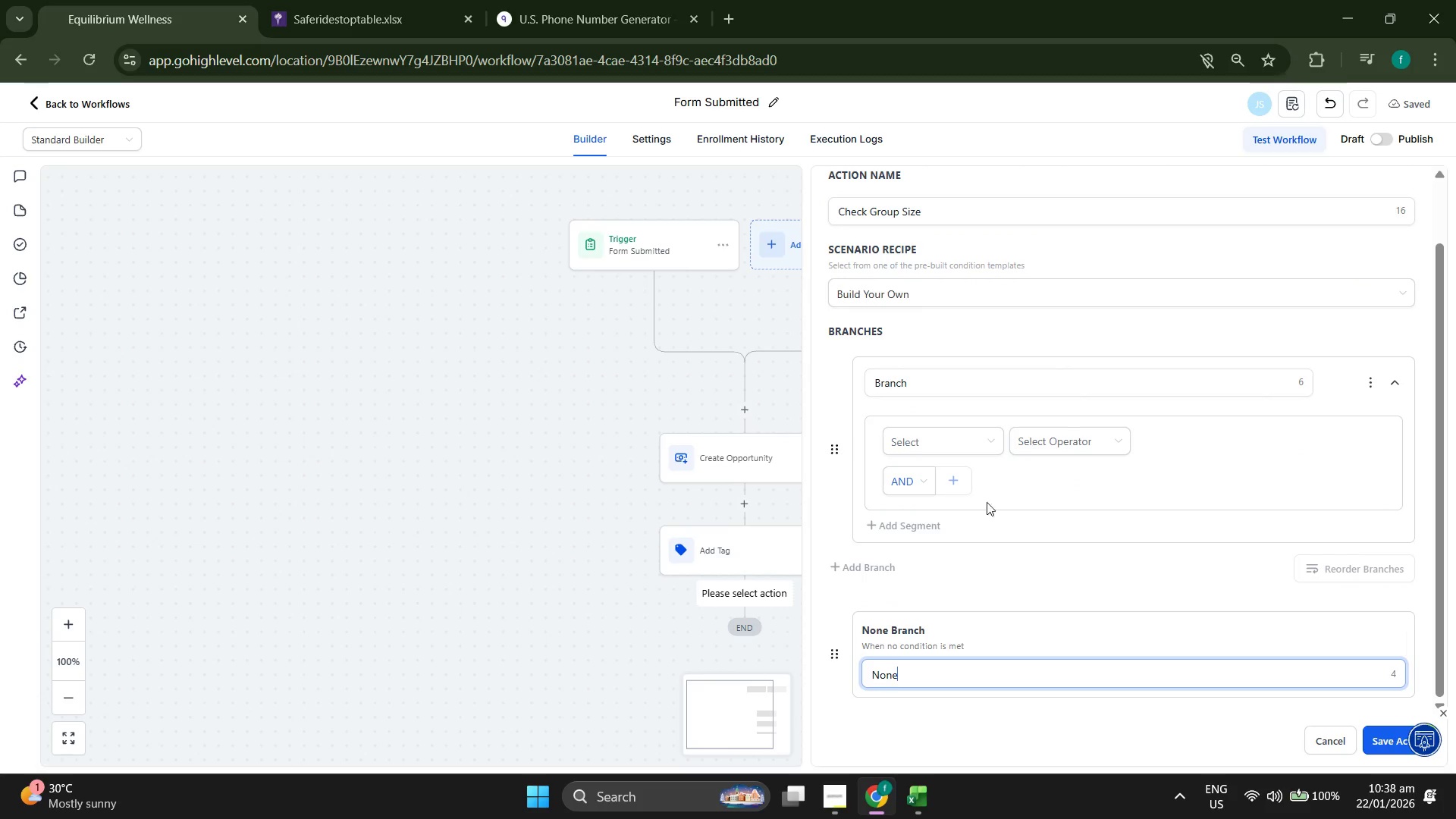 
scroll: coordinate [968, 370], scroll_direction: up, amount: 2.0
 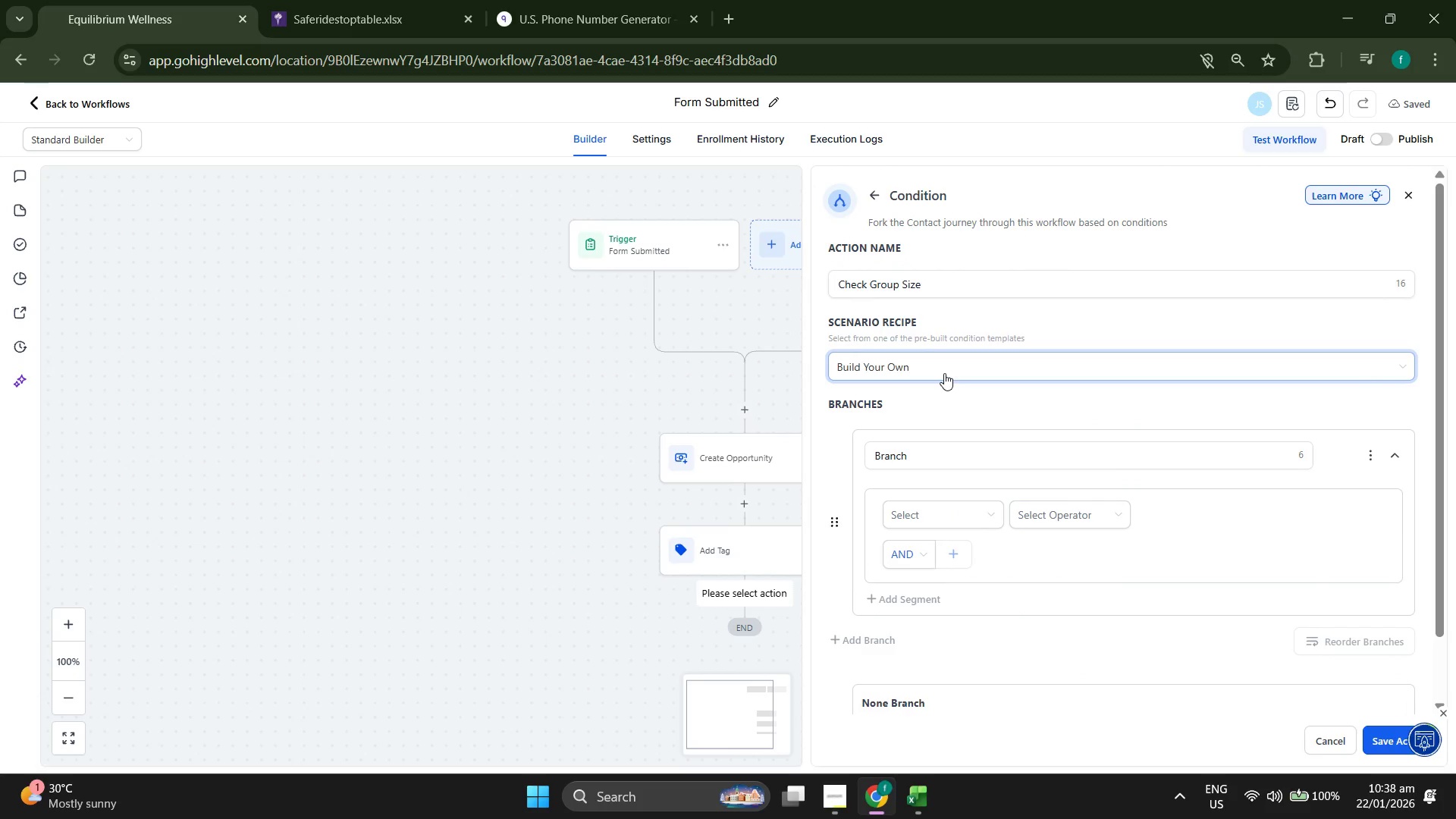 
left_click([944, 373])
 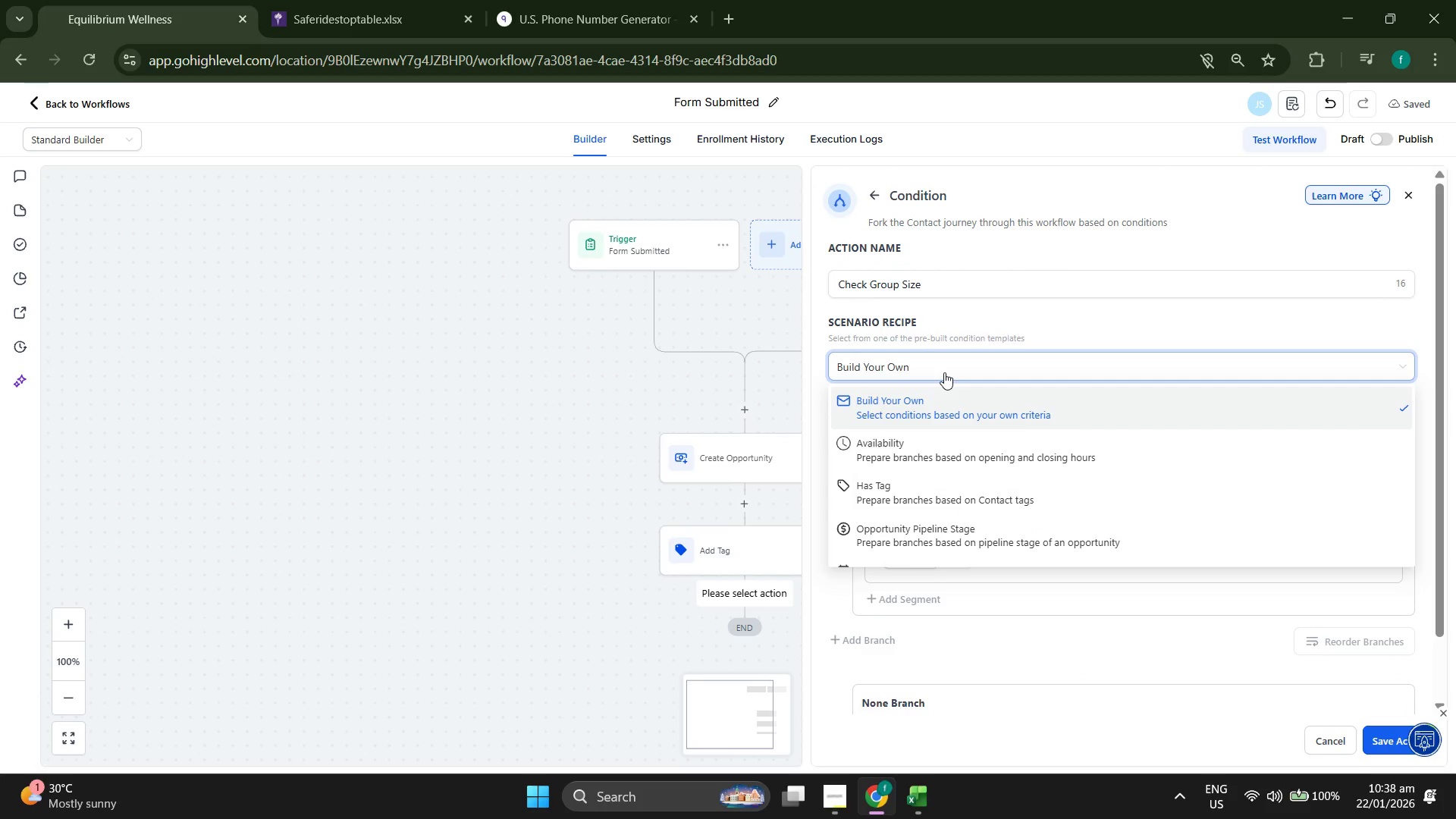 
wait(9.62)
 